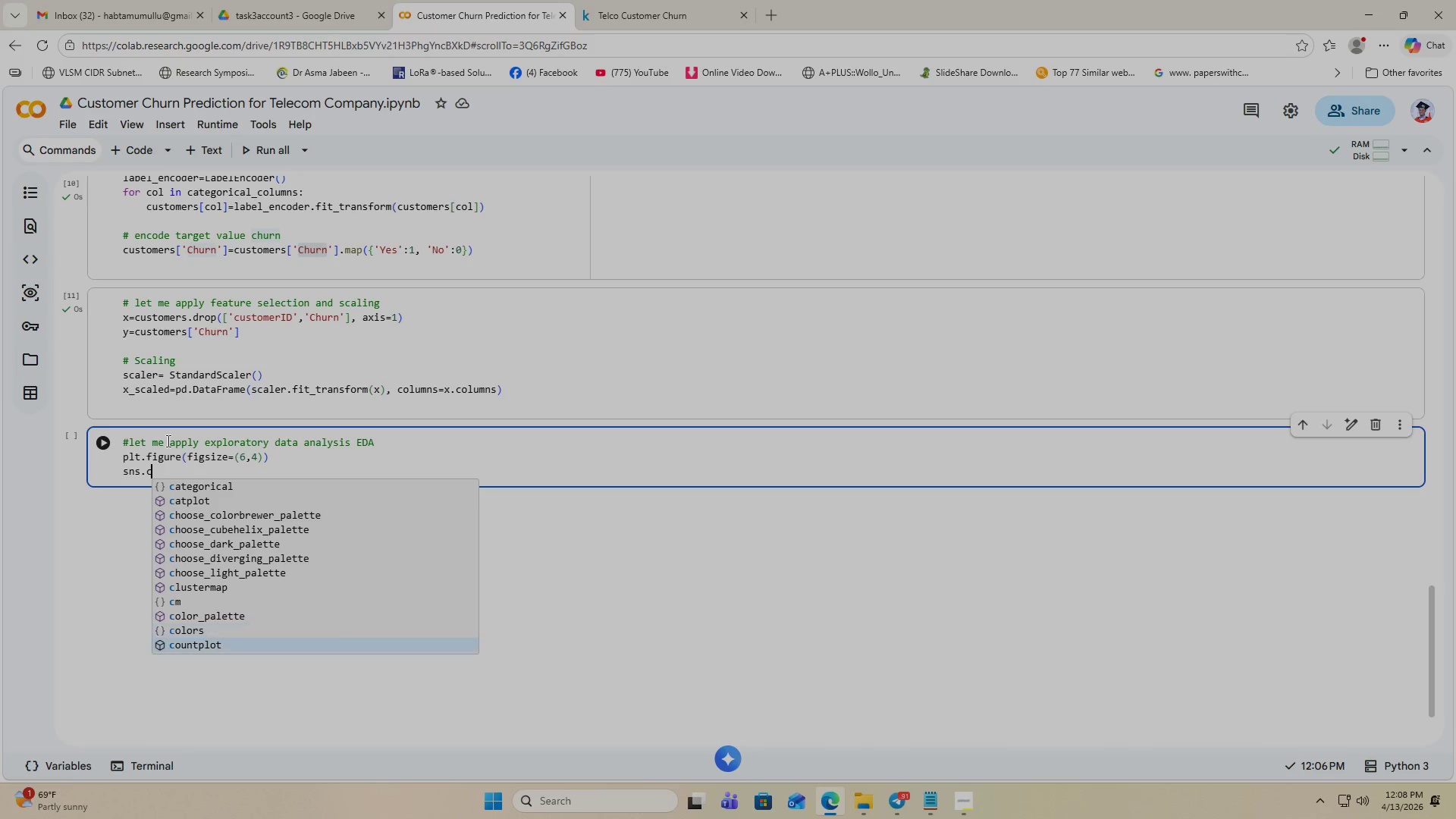 
key(ArrowDown)
 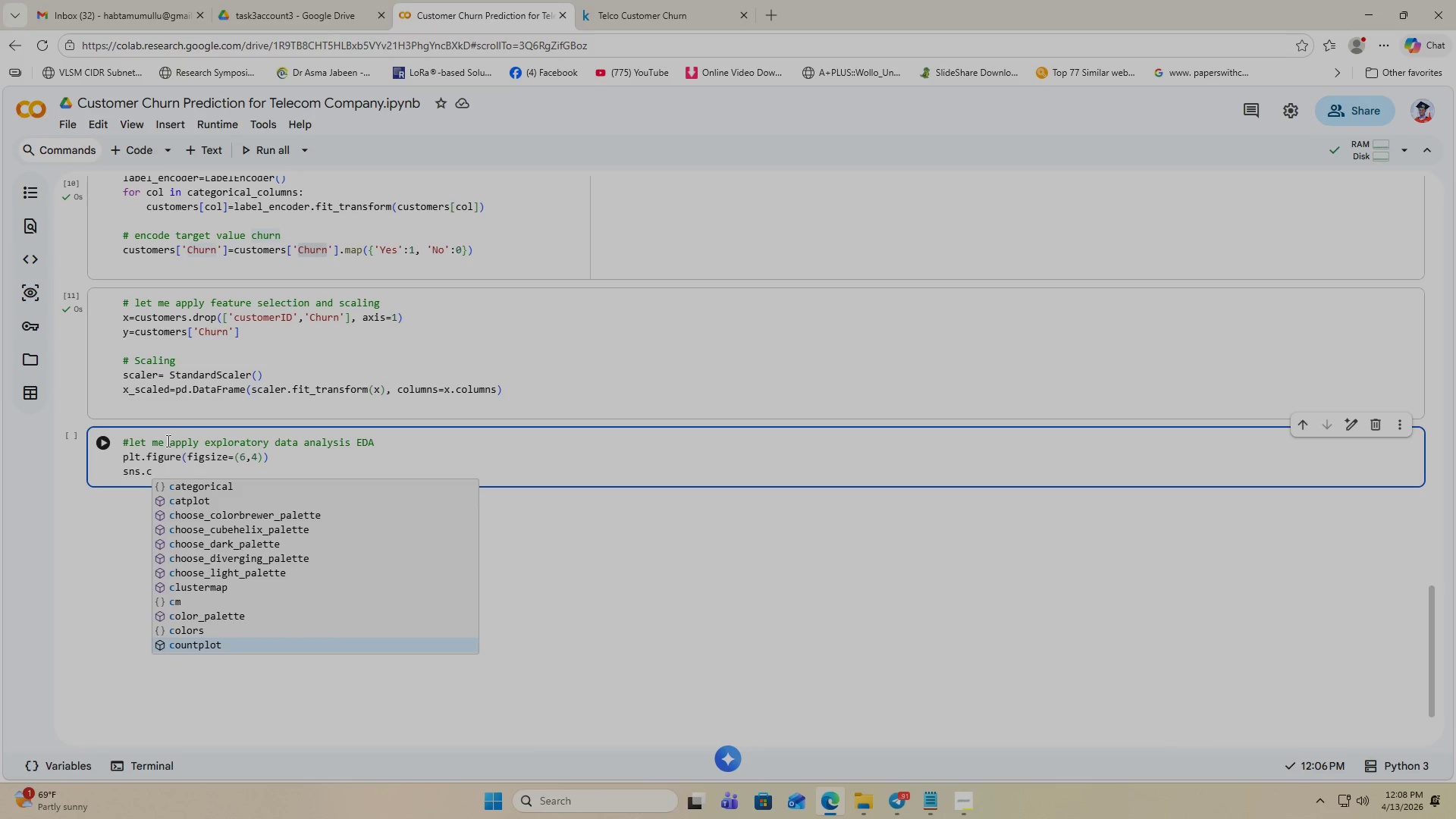 
key(Enter)
 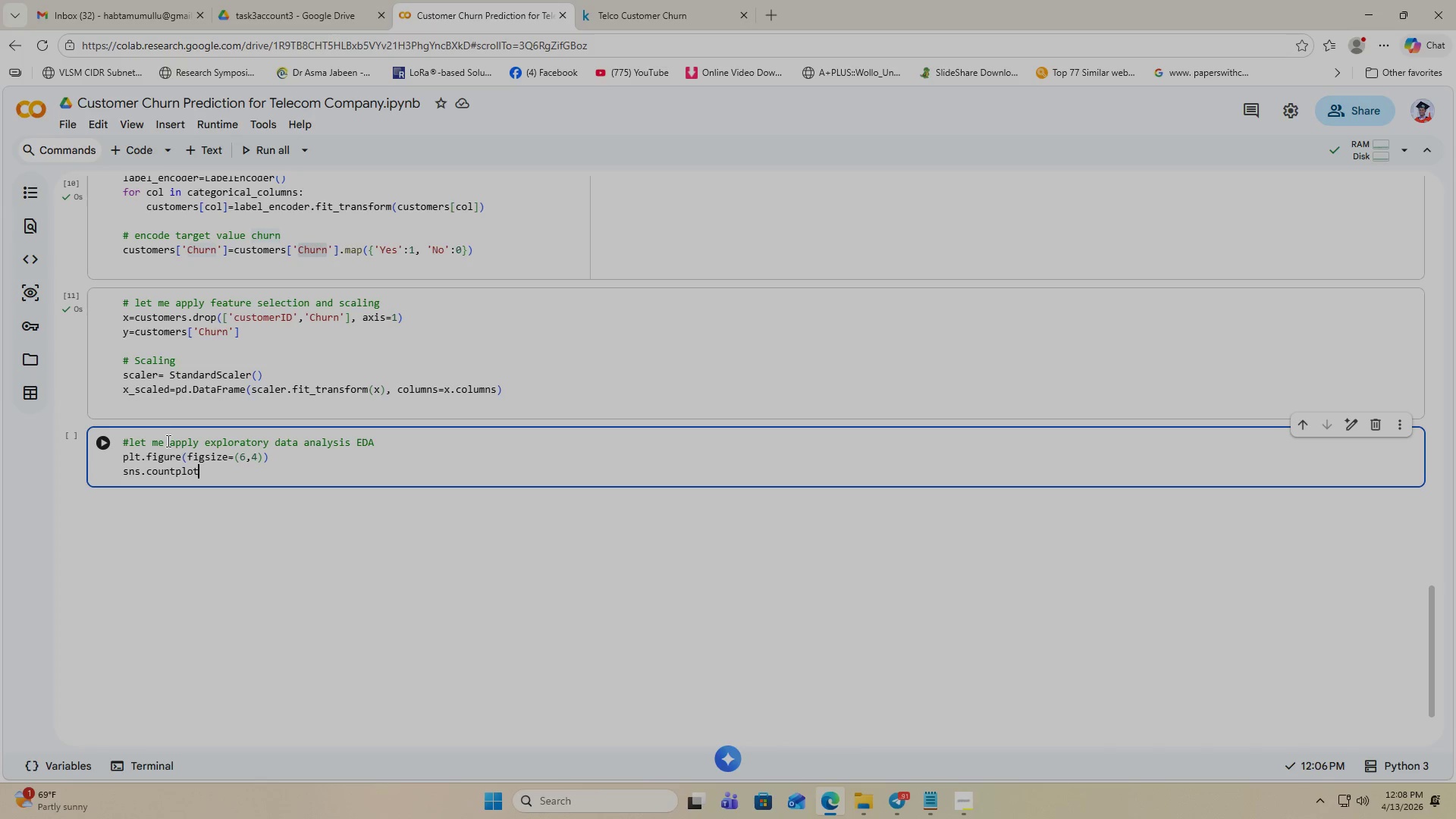 
type((x='Churn)
 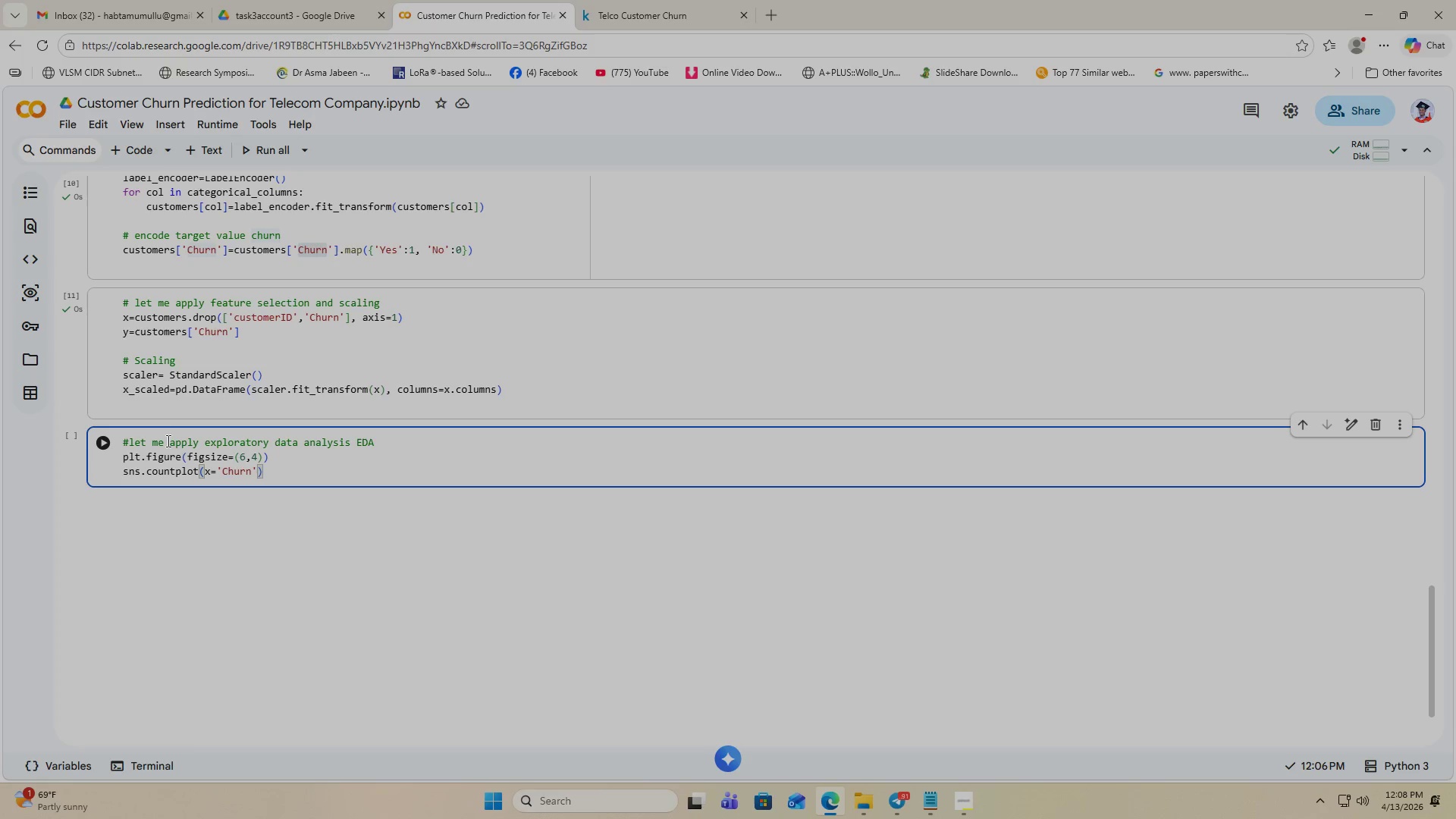 
key(ArrowRight)
 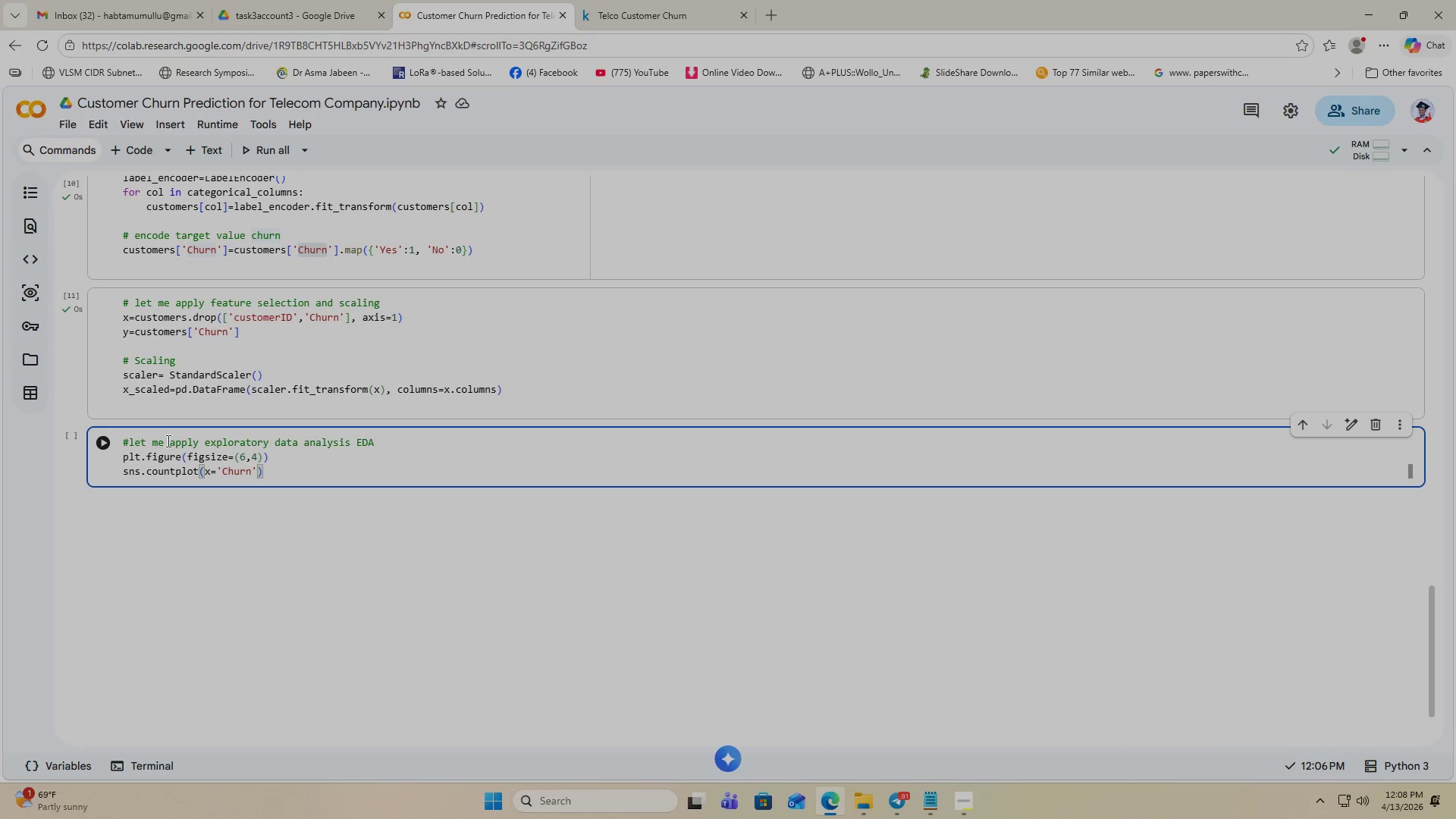 
key(Comma)
 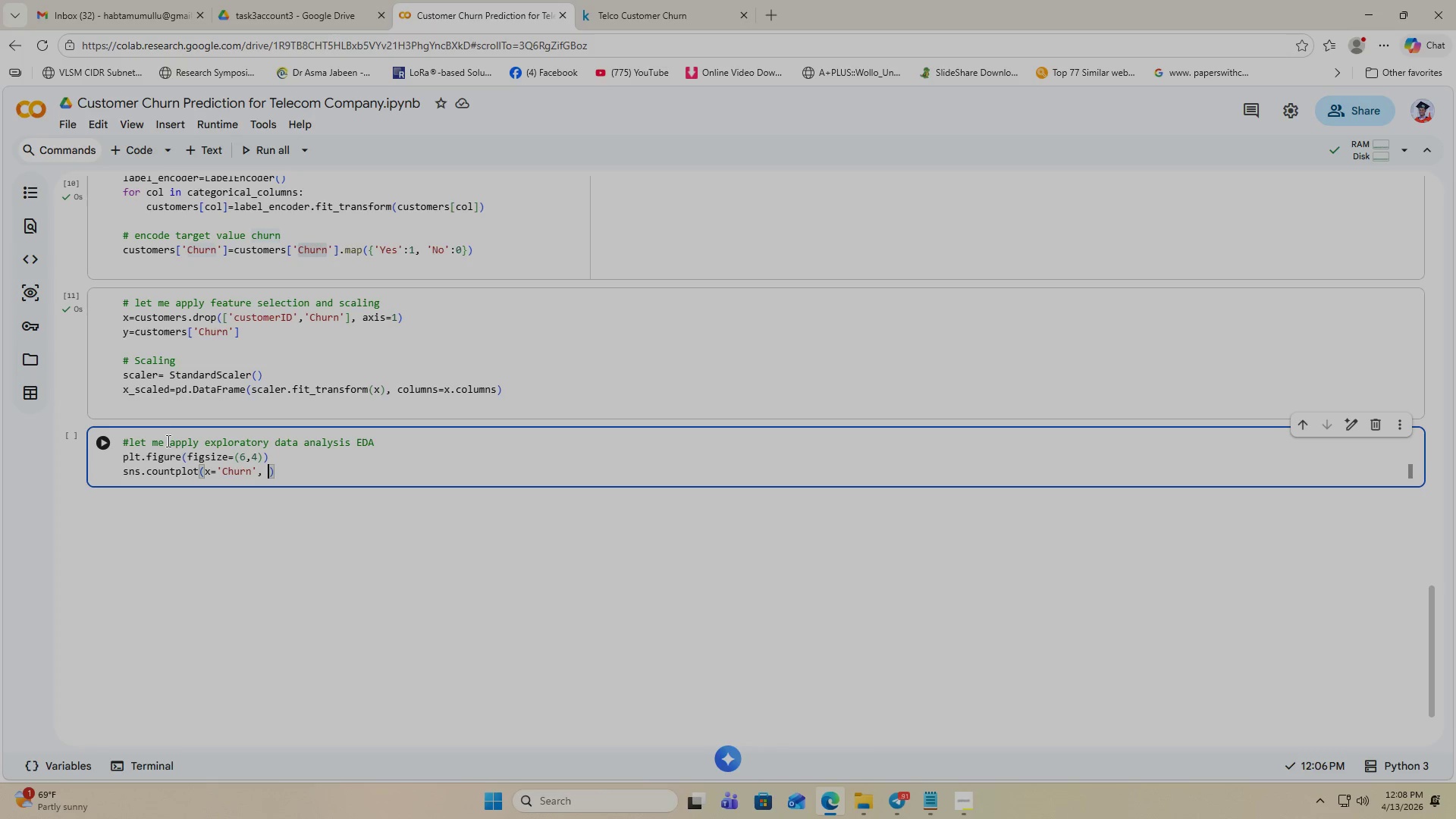 
key(Space)
 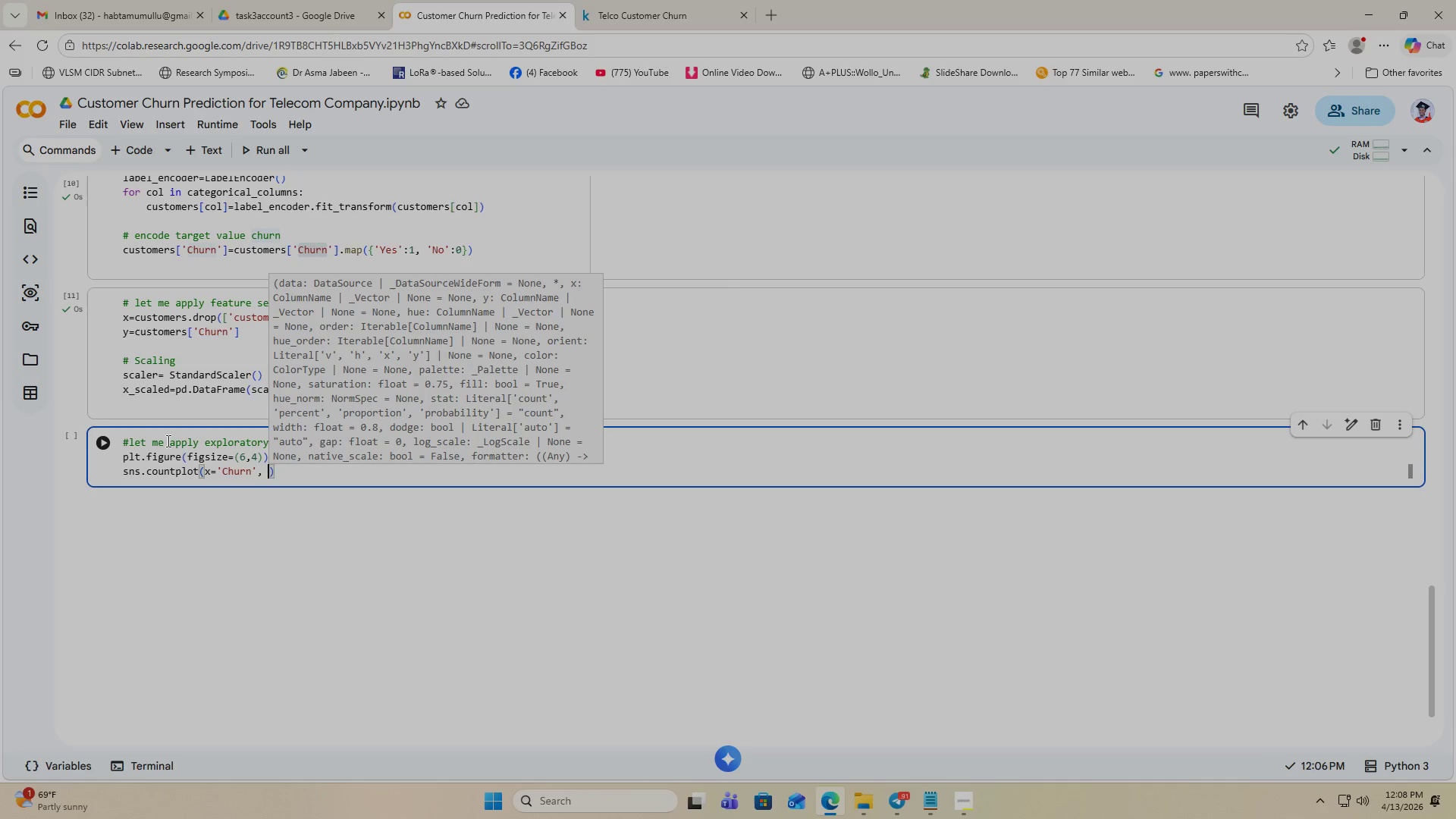 
type(data=cust)
 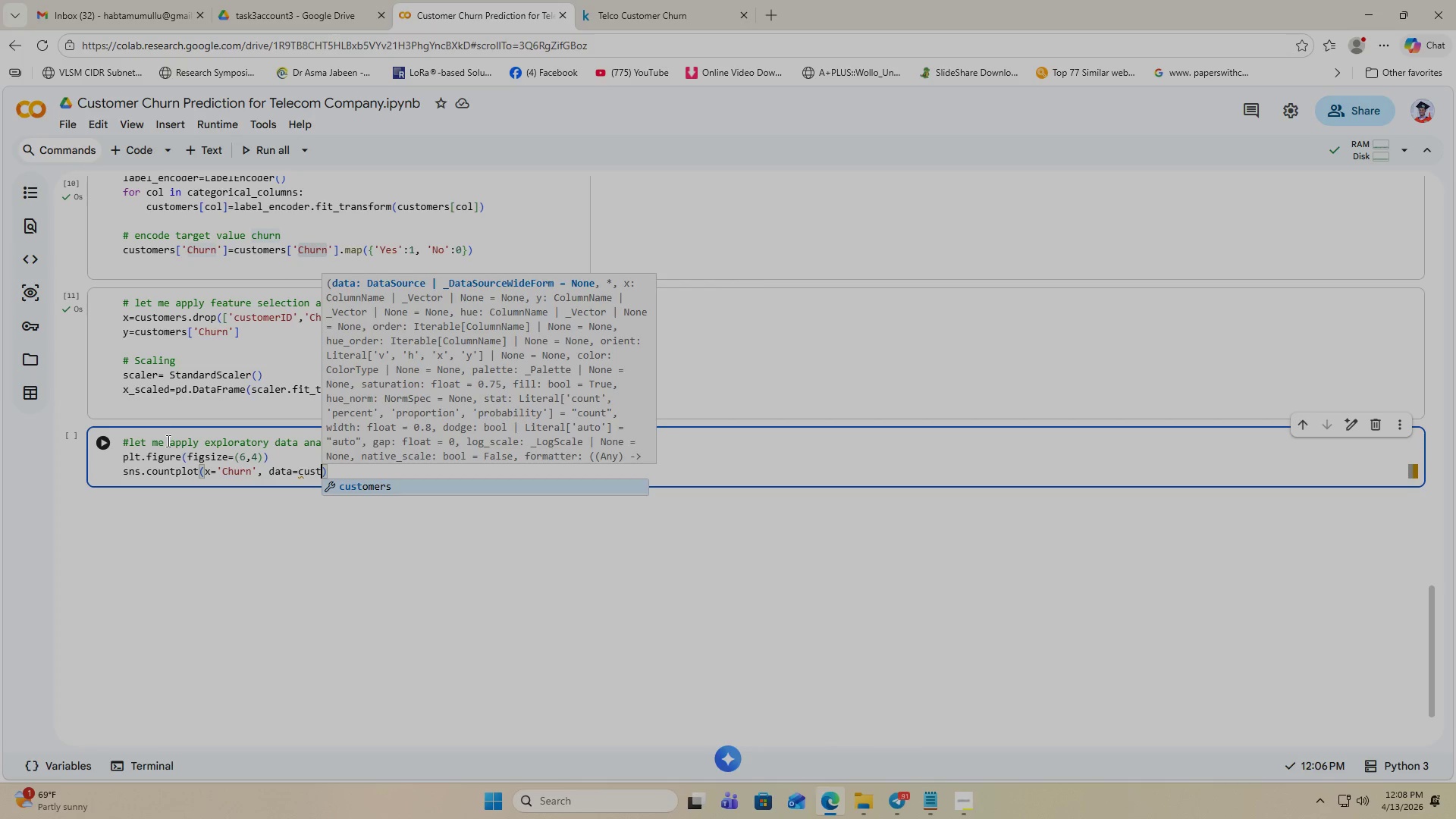 
key(Enter)
 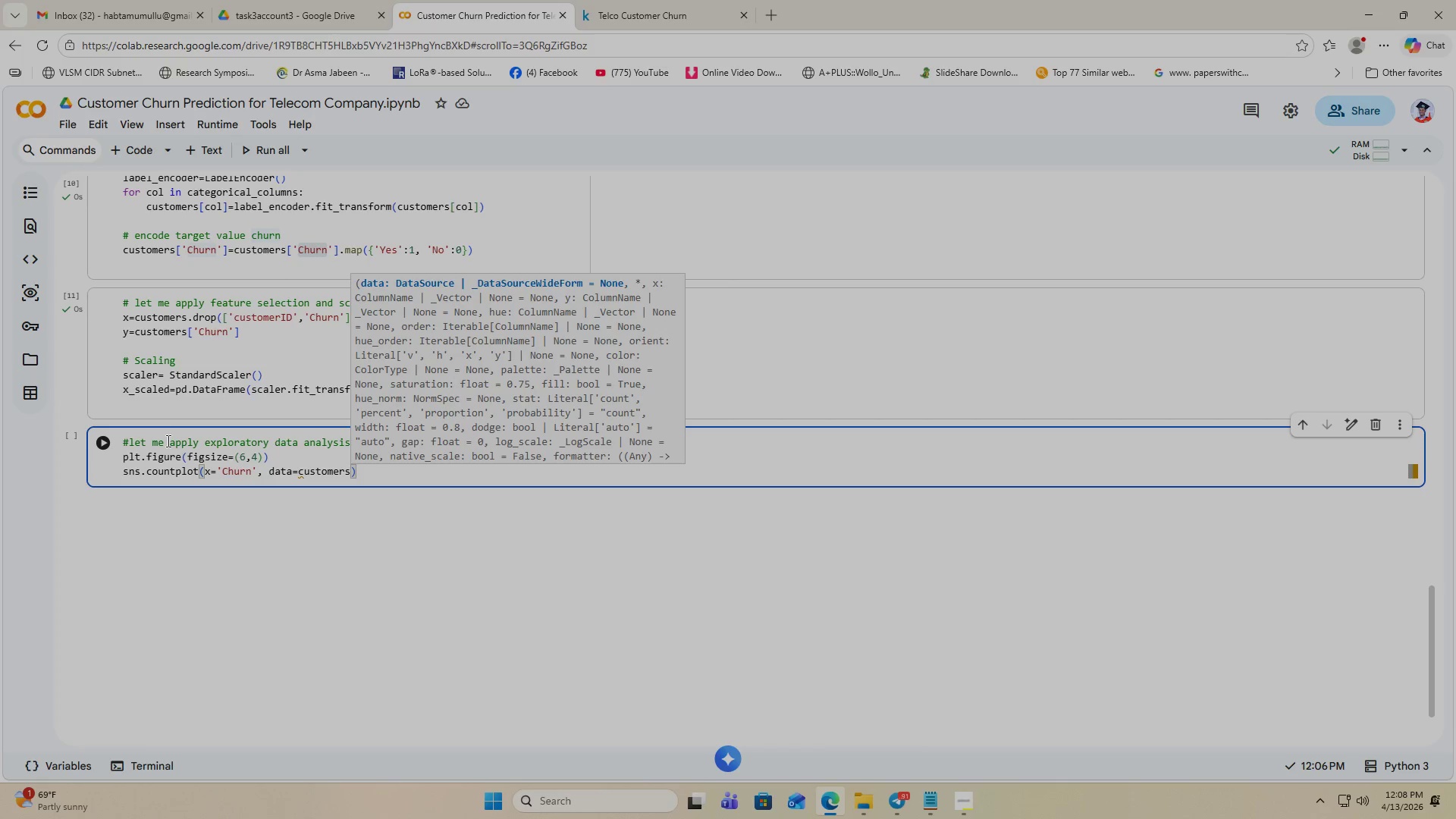 
key(ArrowRight)
 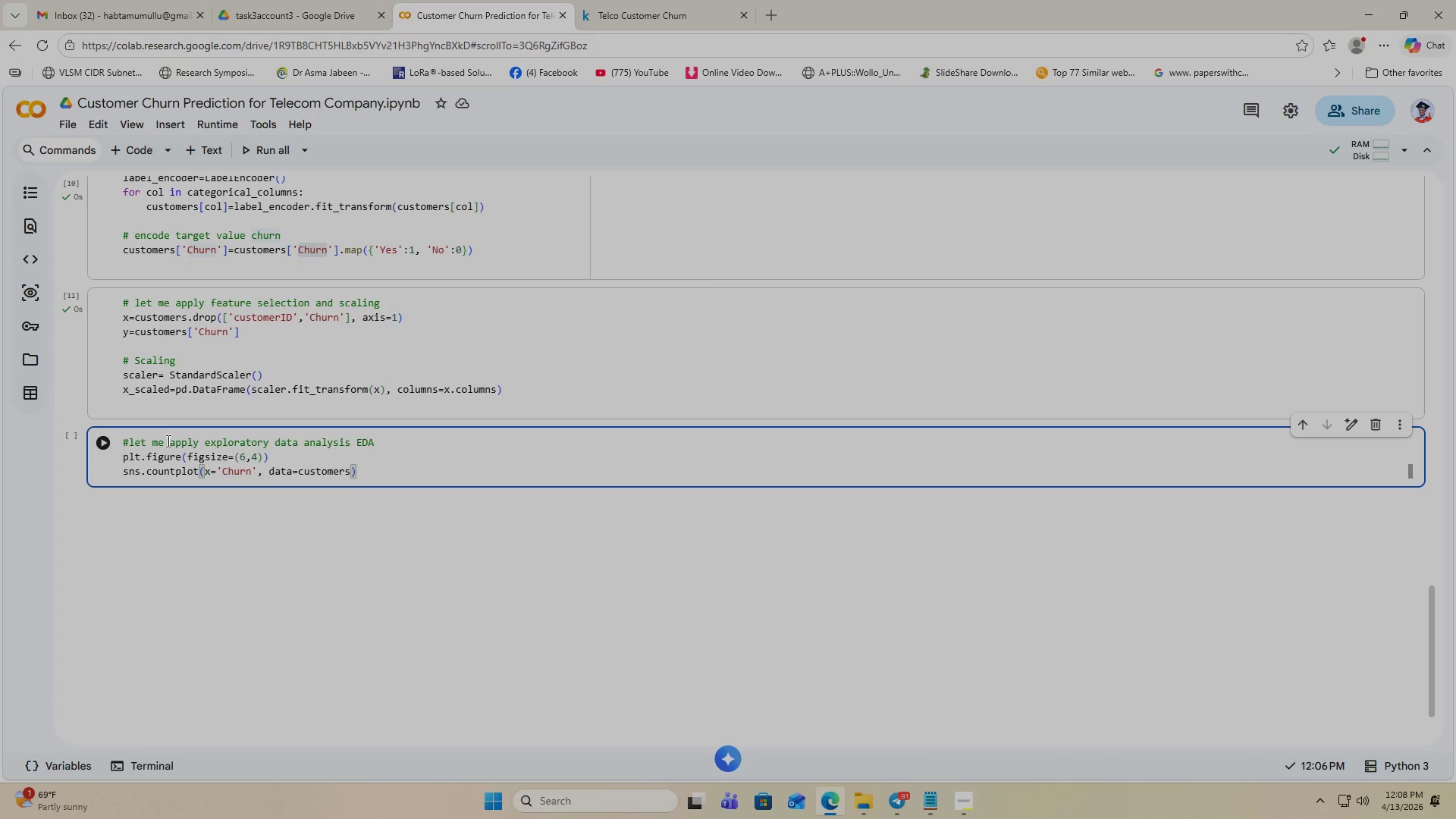 
key(Enter)
 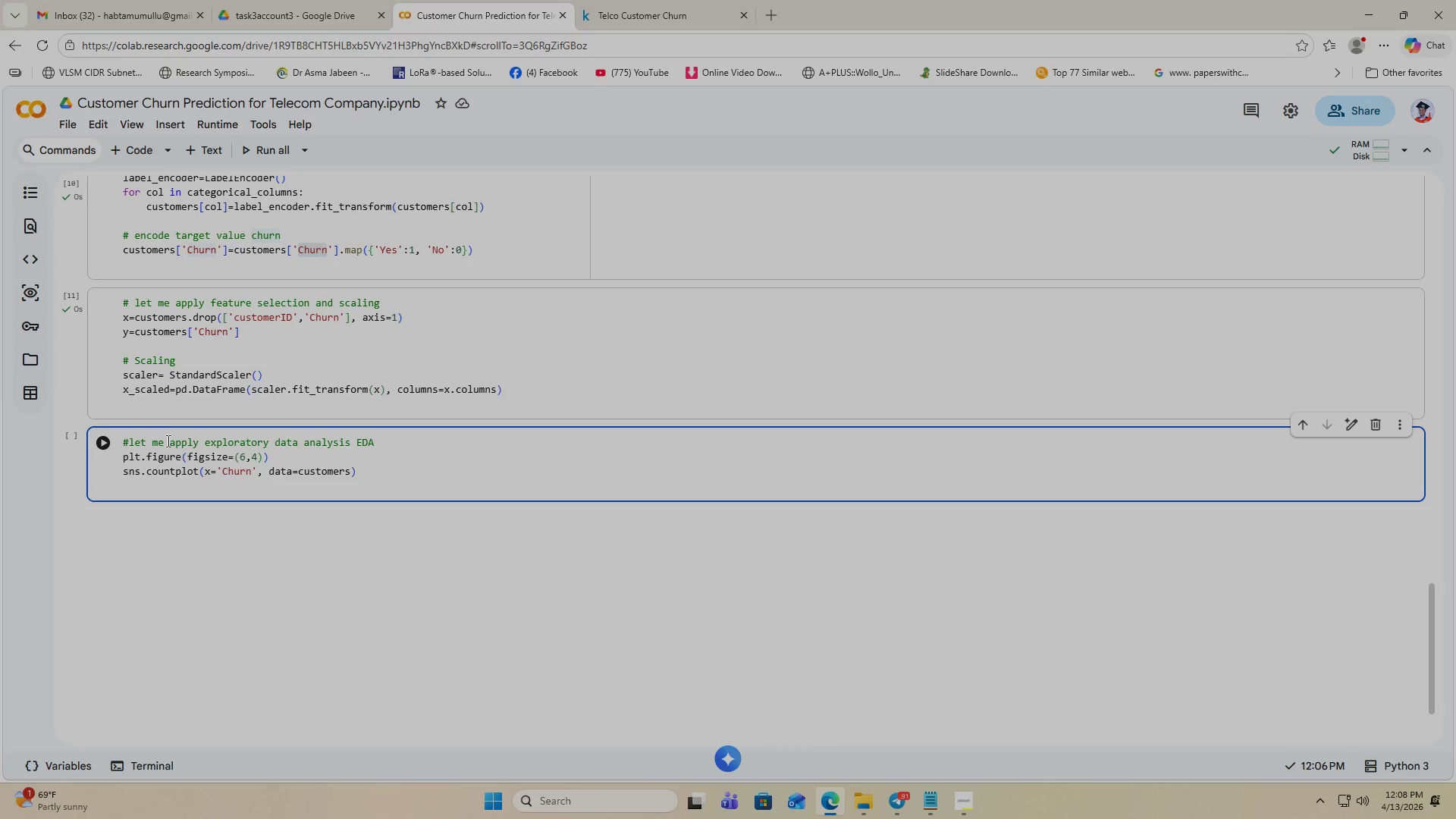 
type(plt)
 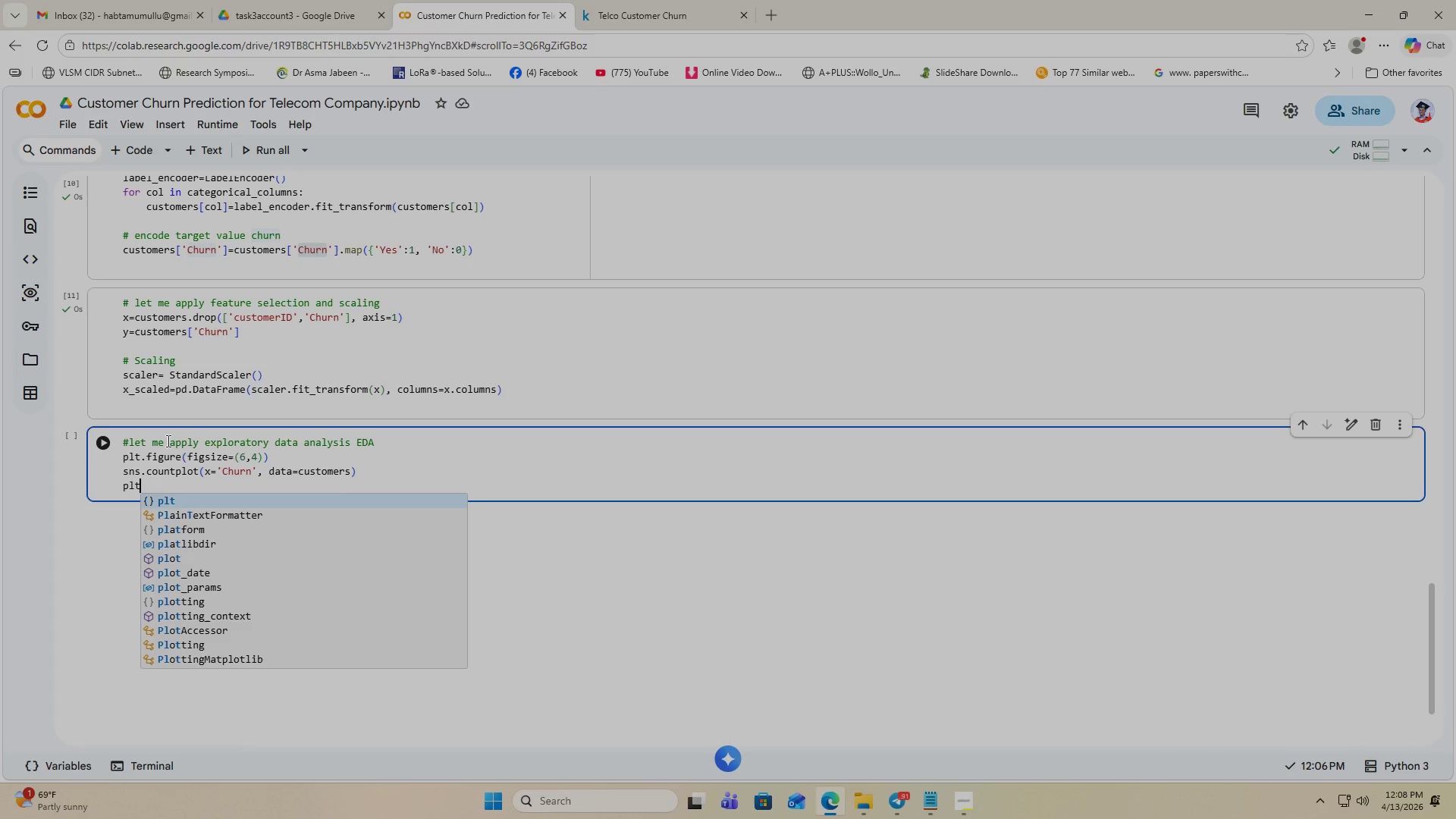 
type(.tit)
 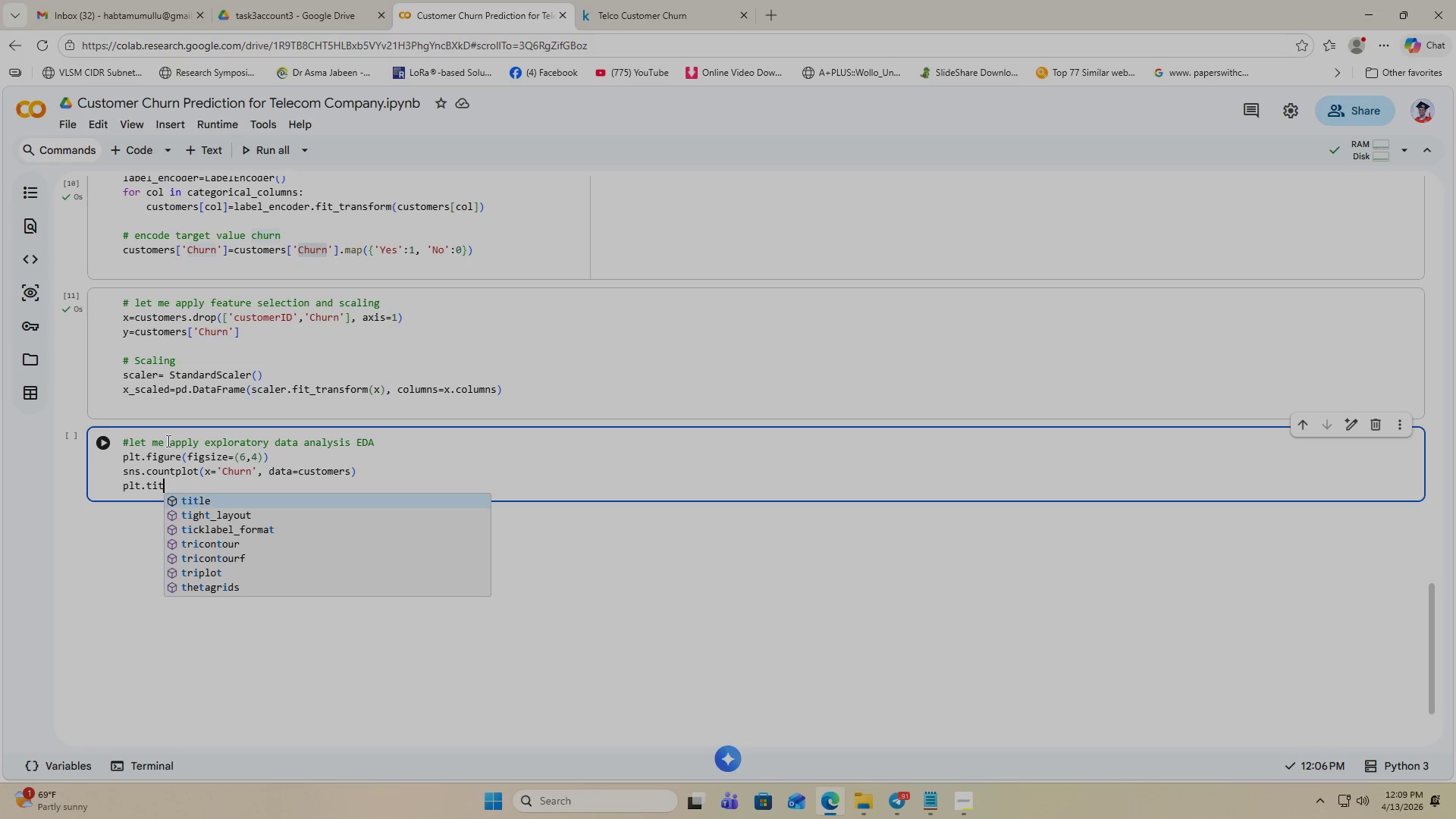 
key(Enter)
 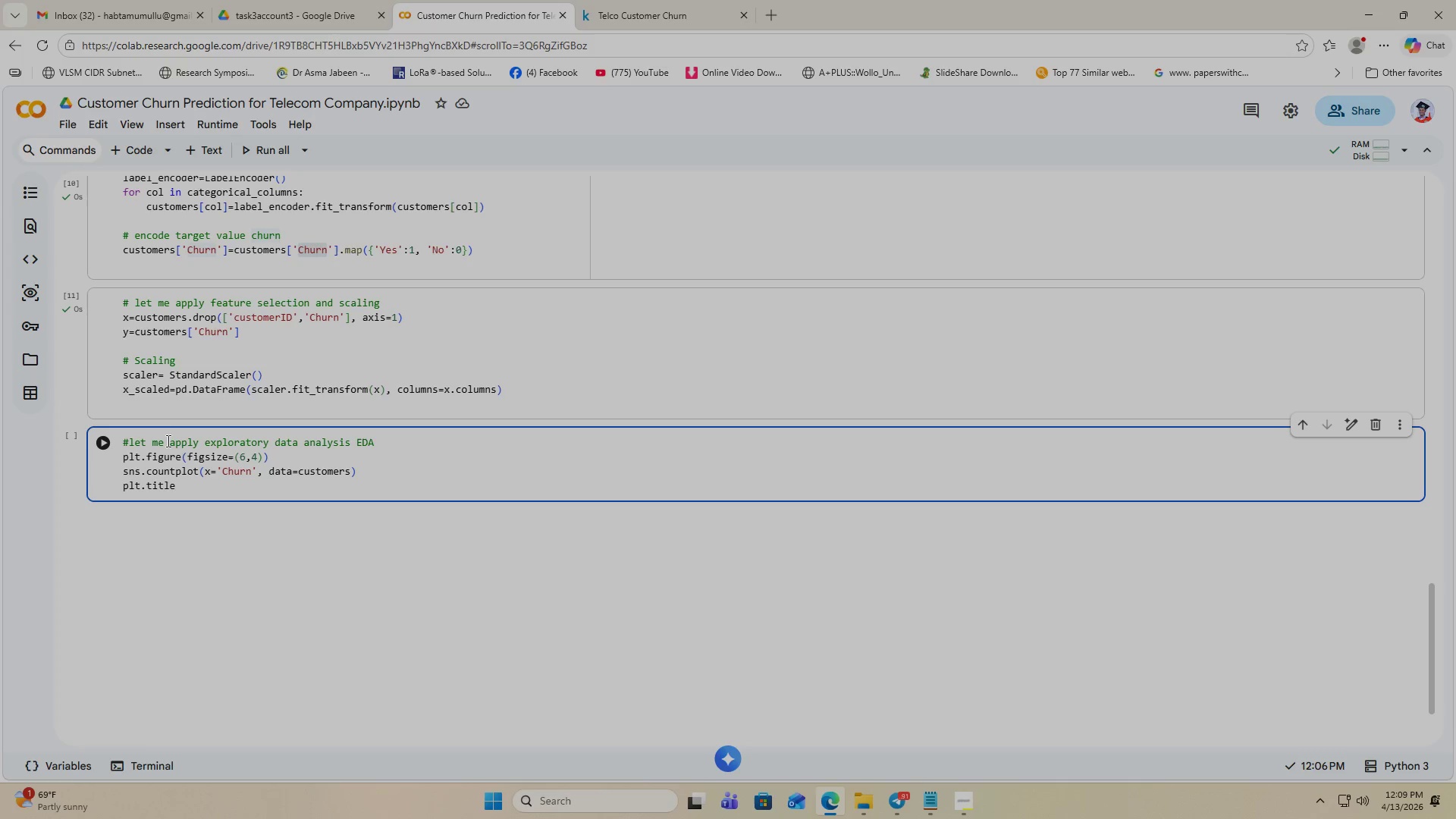 
key(Shift+9)
 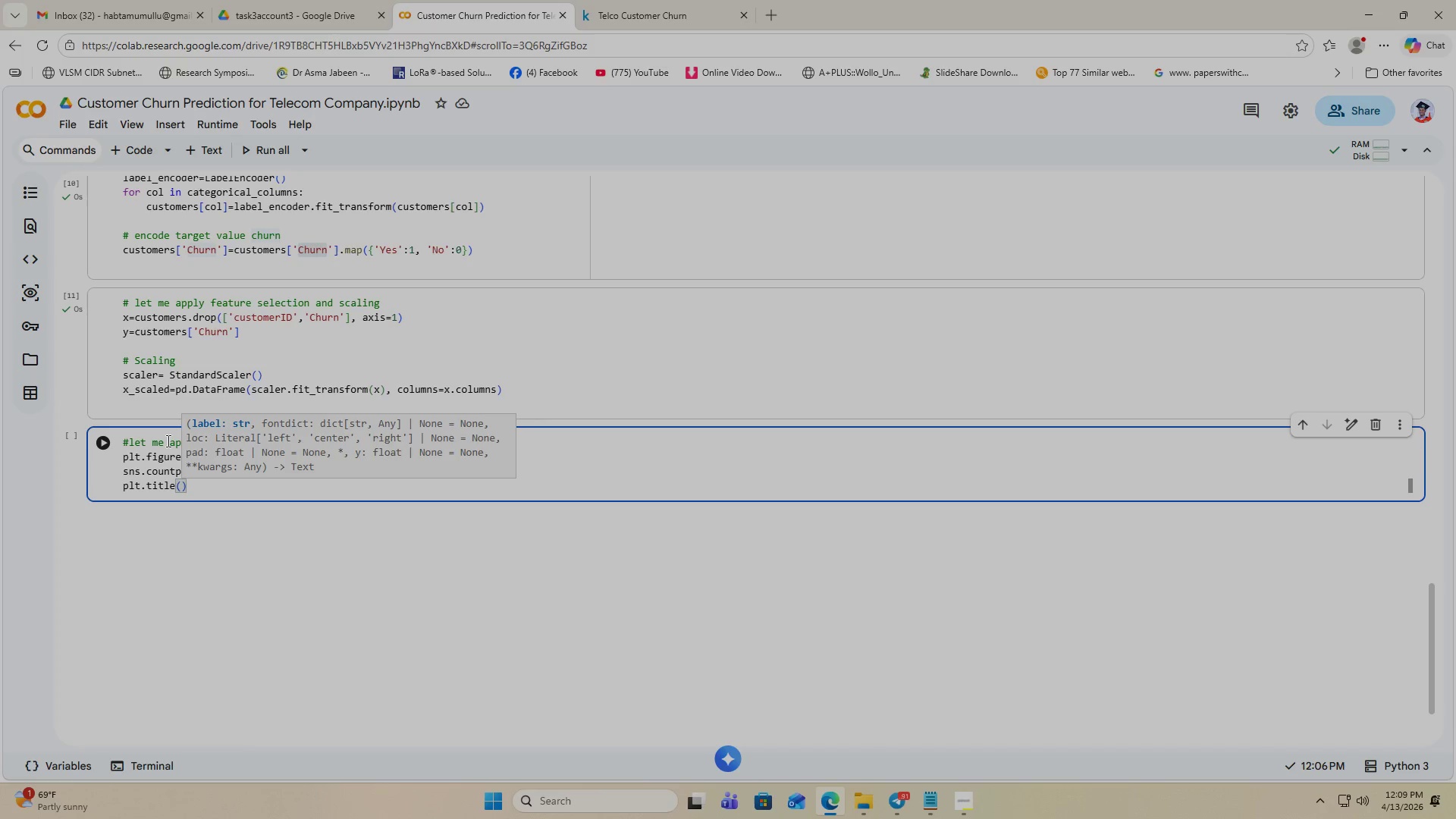 
key(Quote)
 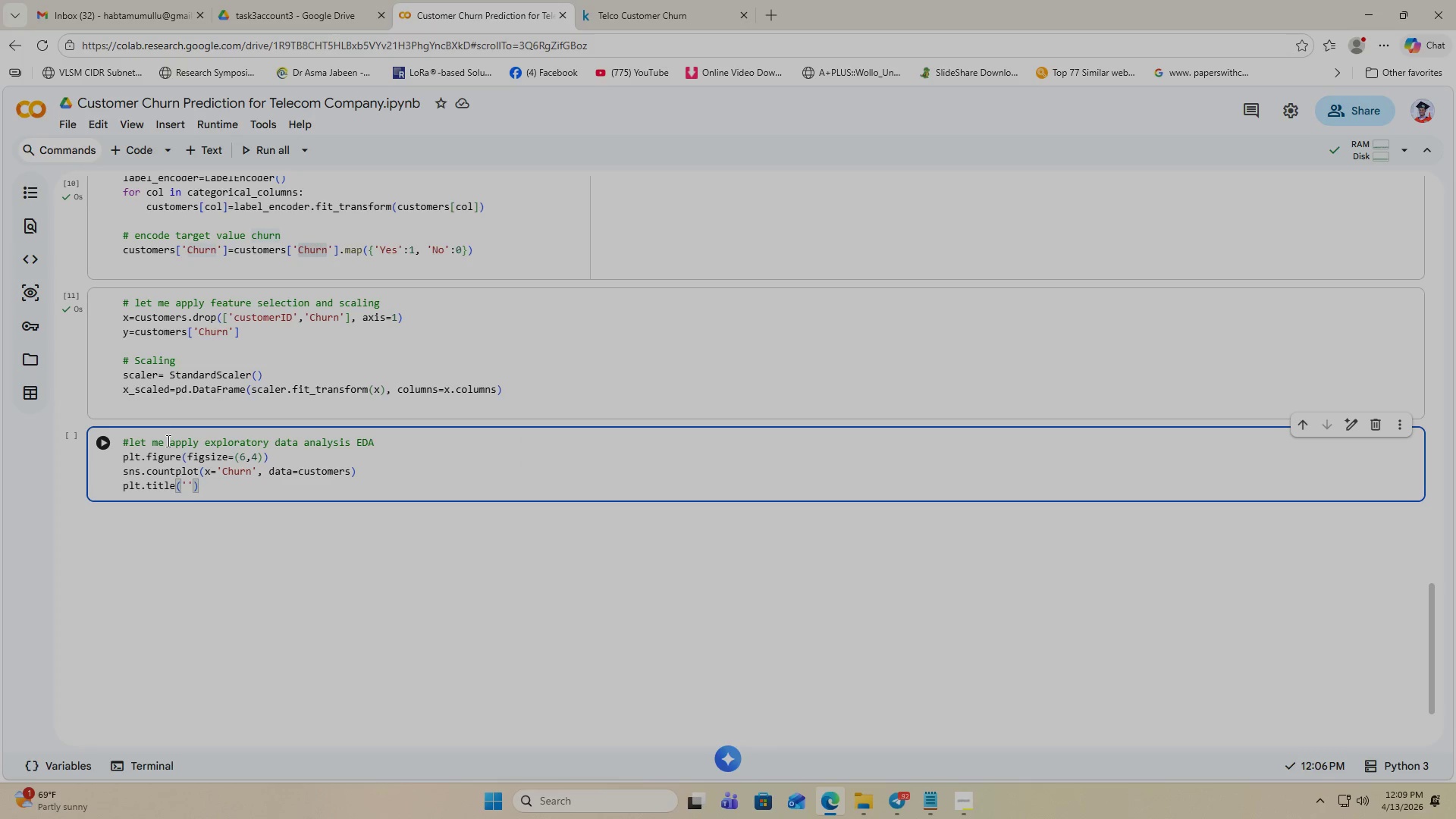 
type(Customer churn distribution)
 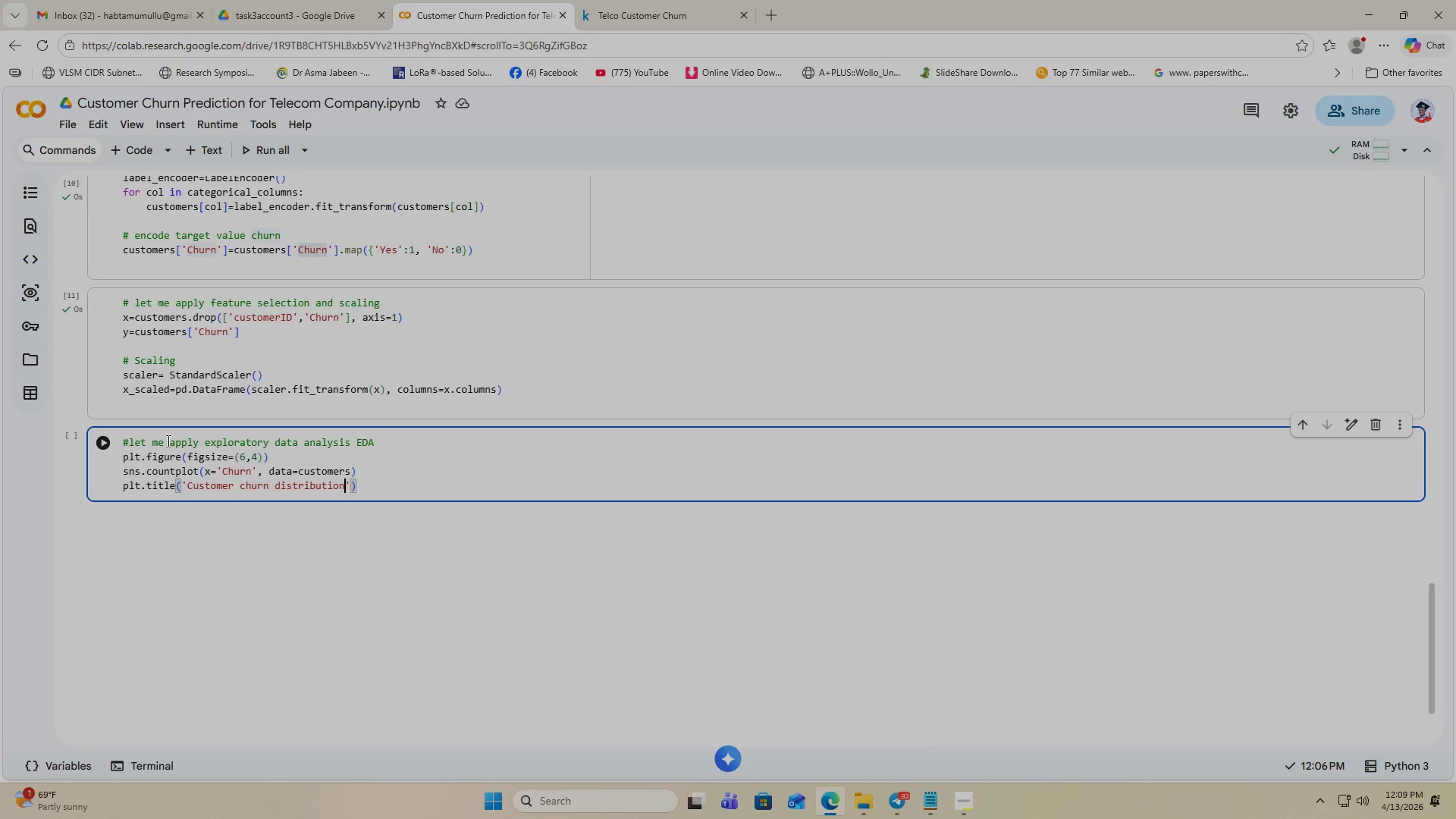 
key(ArrowRight)
 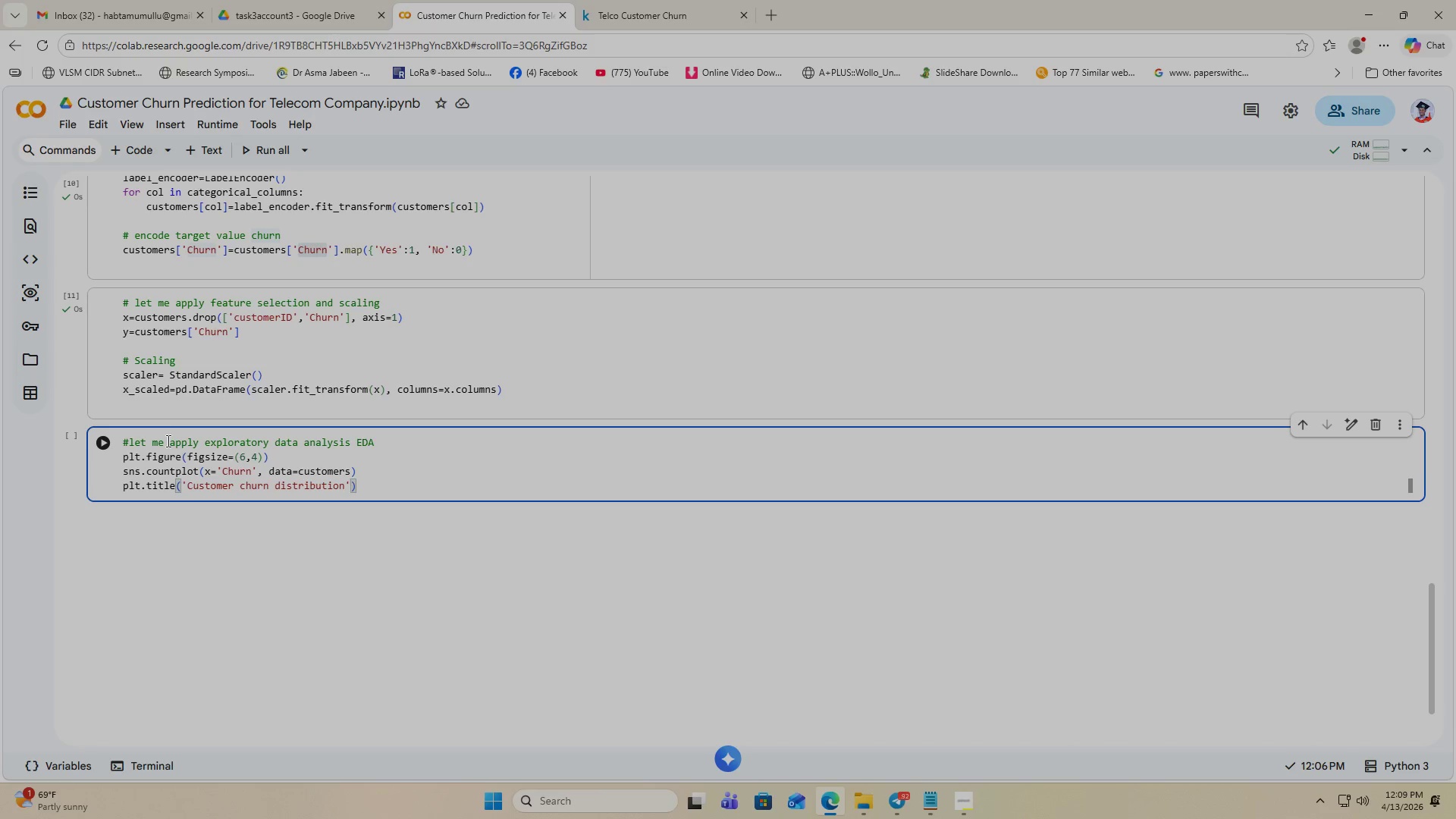 
key(ArrowRight)
 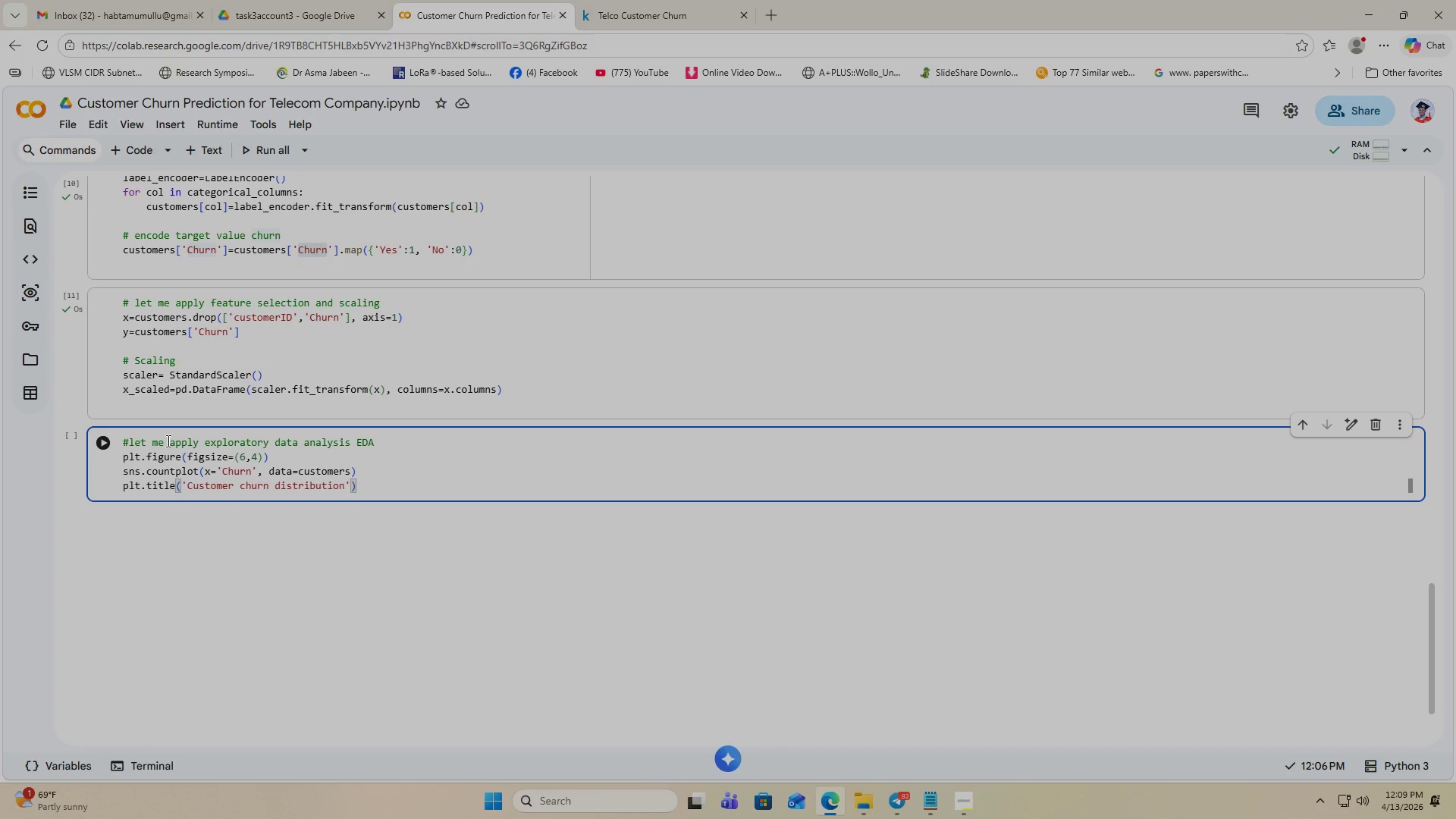 
key(Enter)
 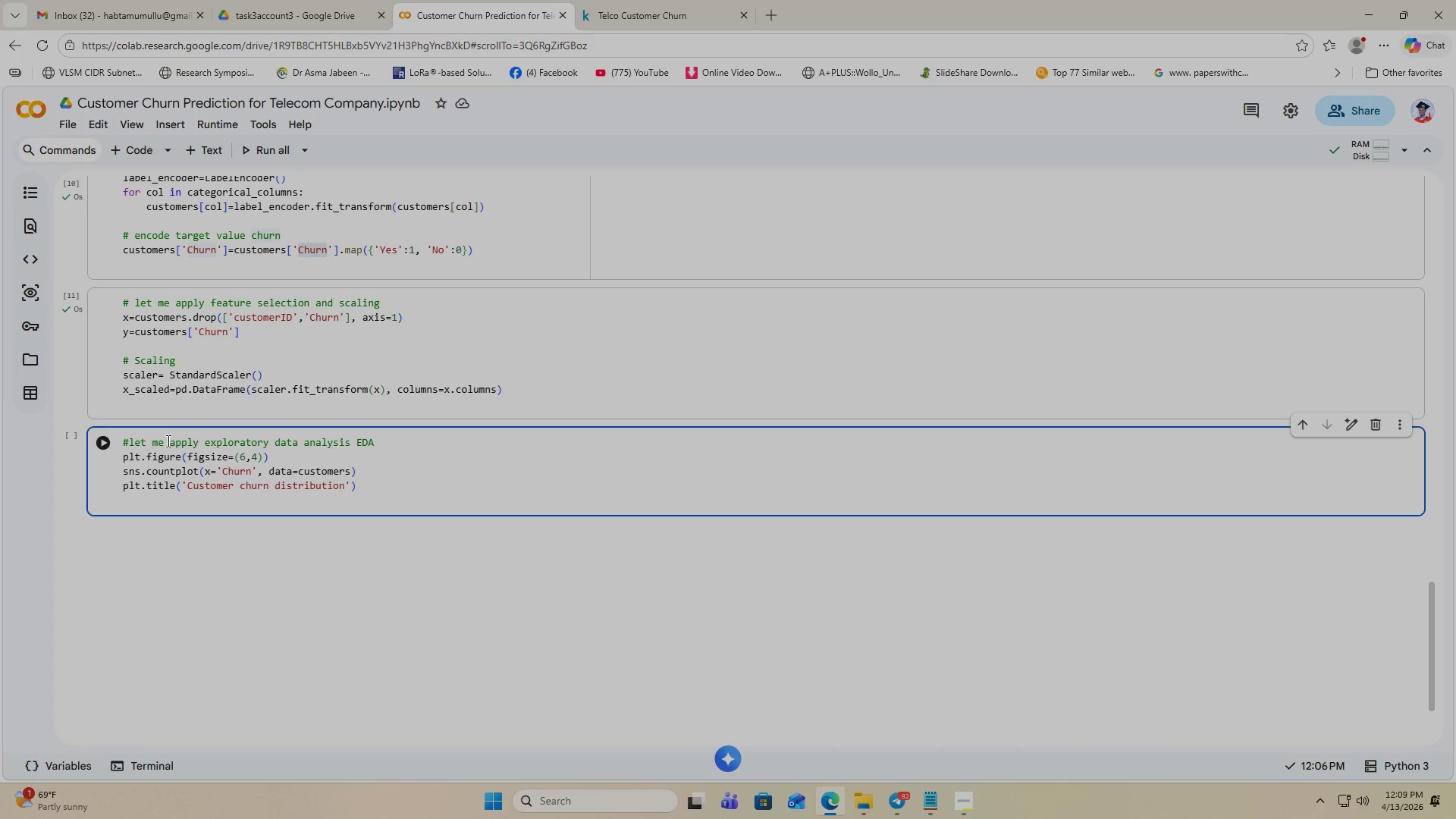 
type(plt.show()
 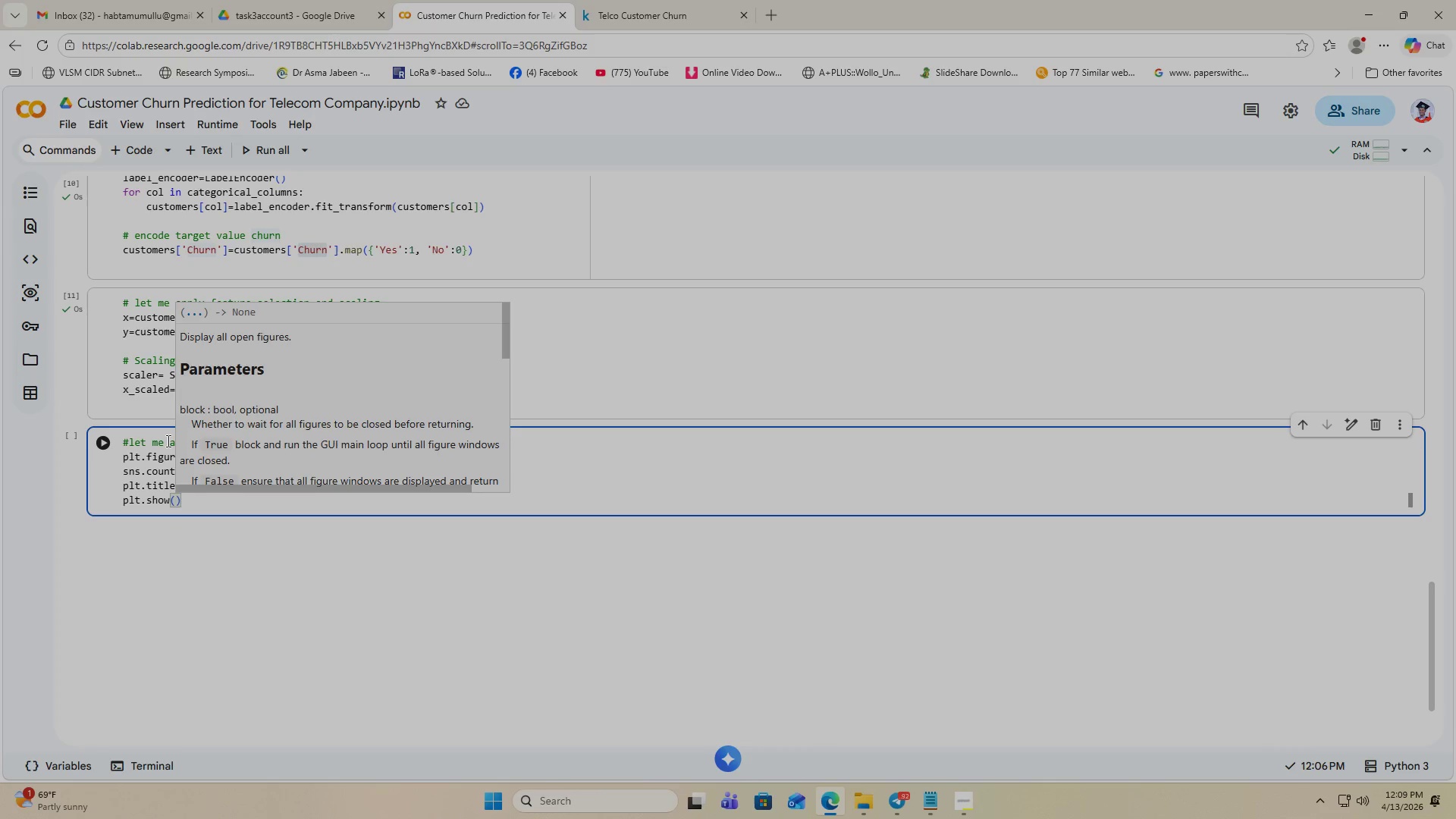 
left_click([105, 447])
 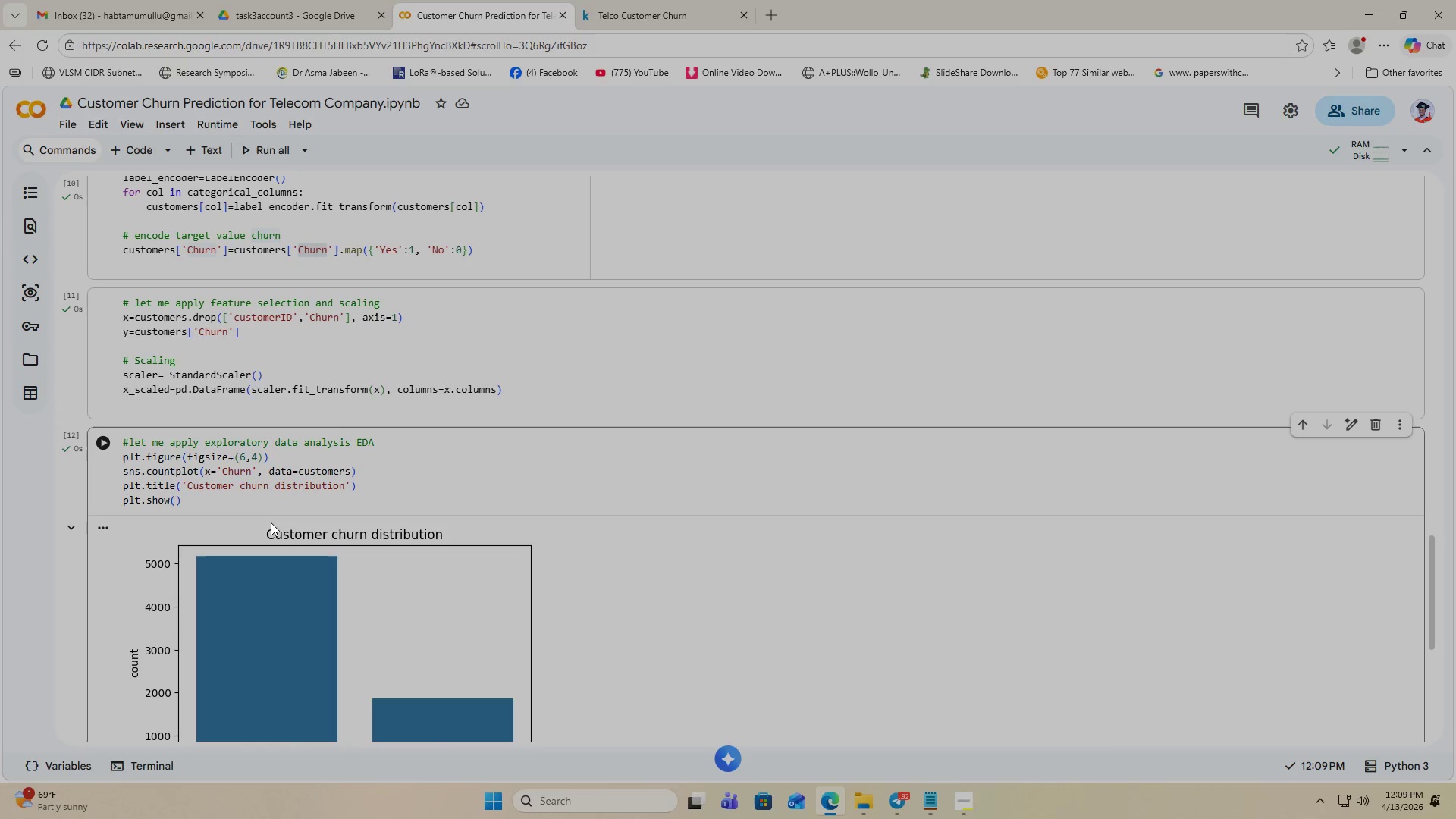 
scroll: coordinate [343, 518], scroll_direction: down, amount: 2.0
 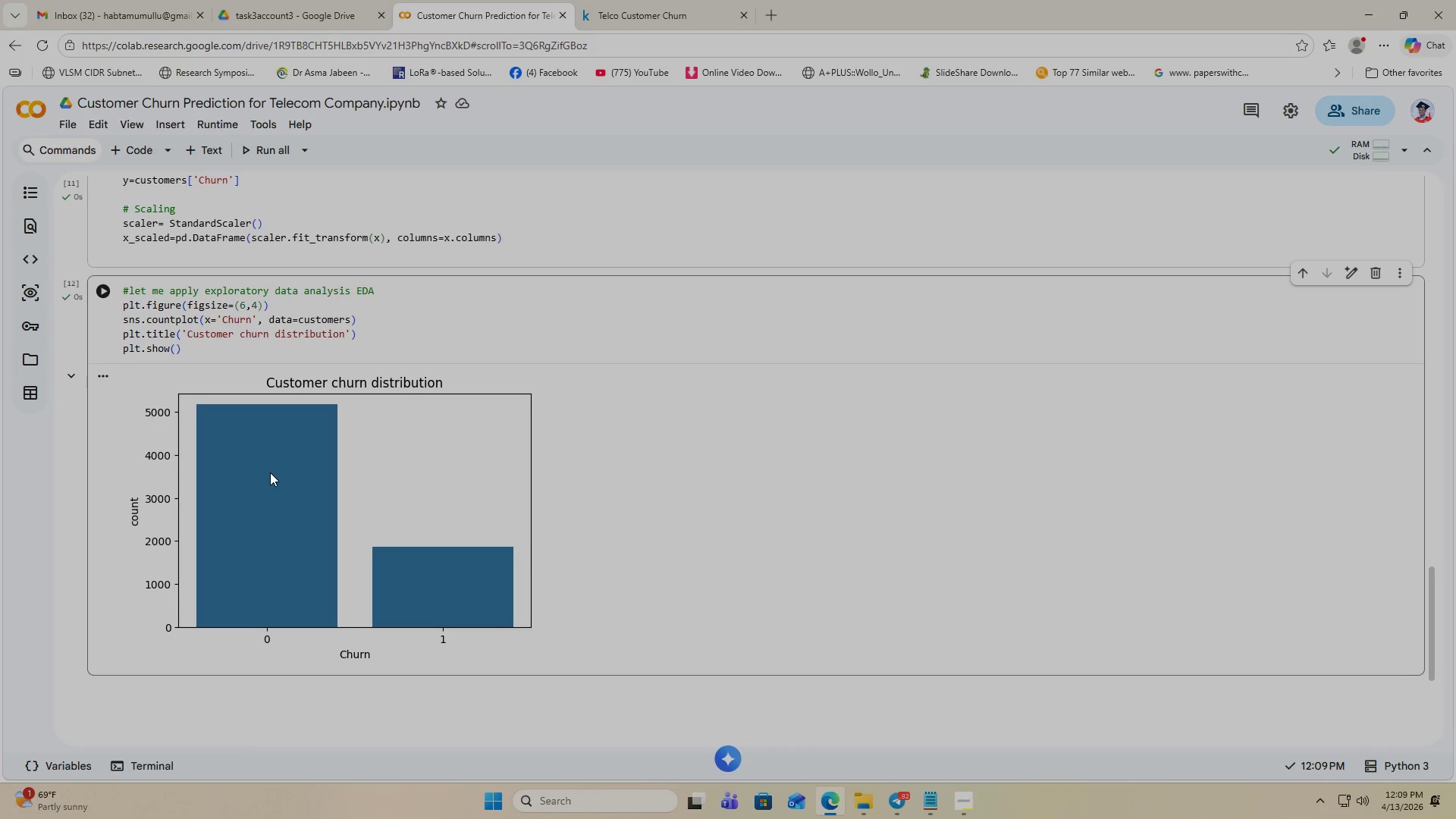 
wait(15.76)
 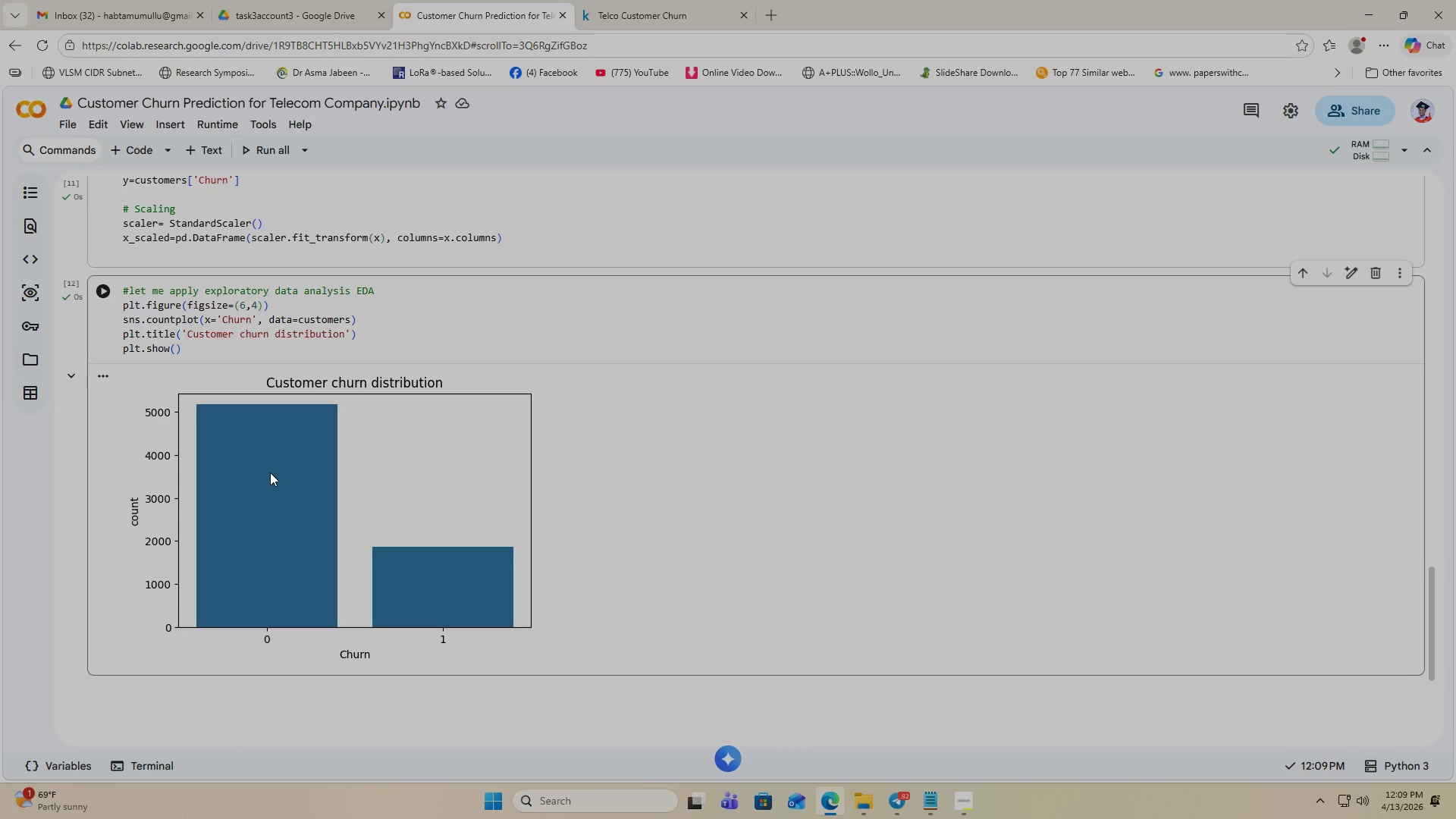 
left_click([195, 350])
 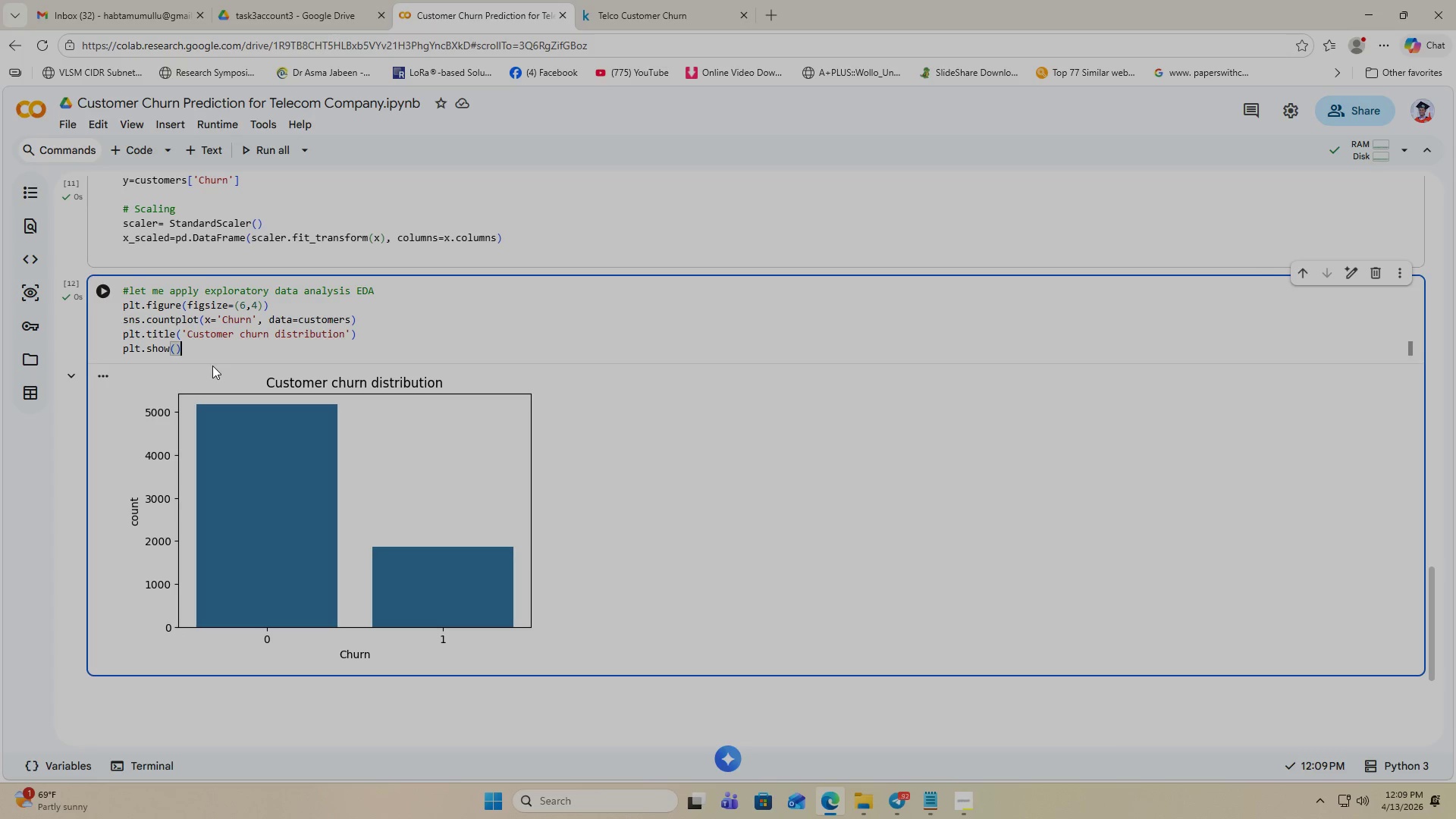 
key(Enter)
 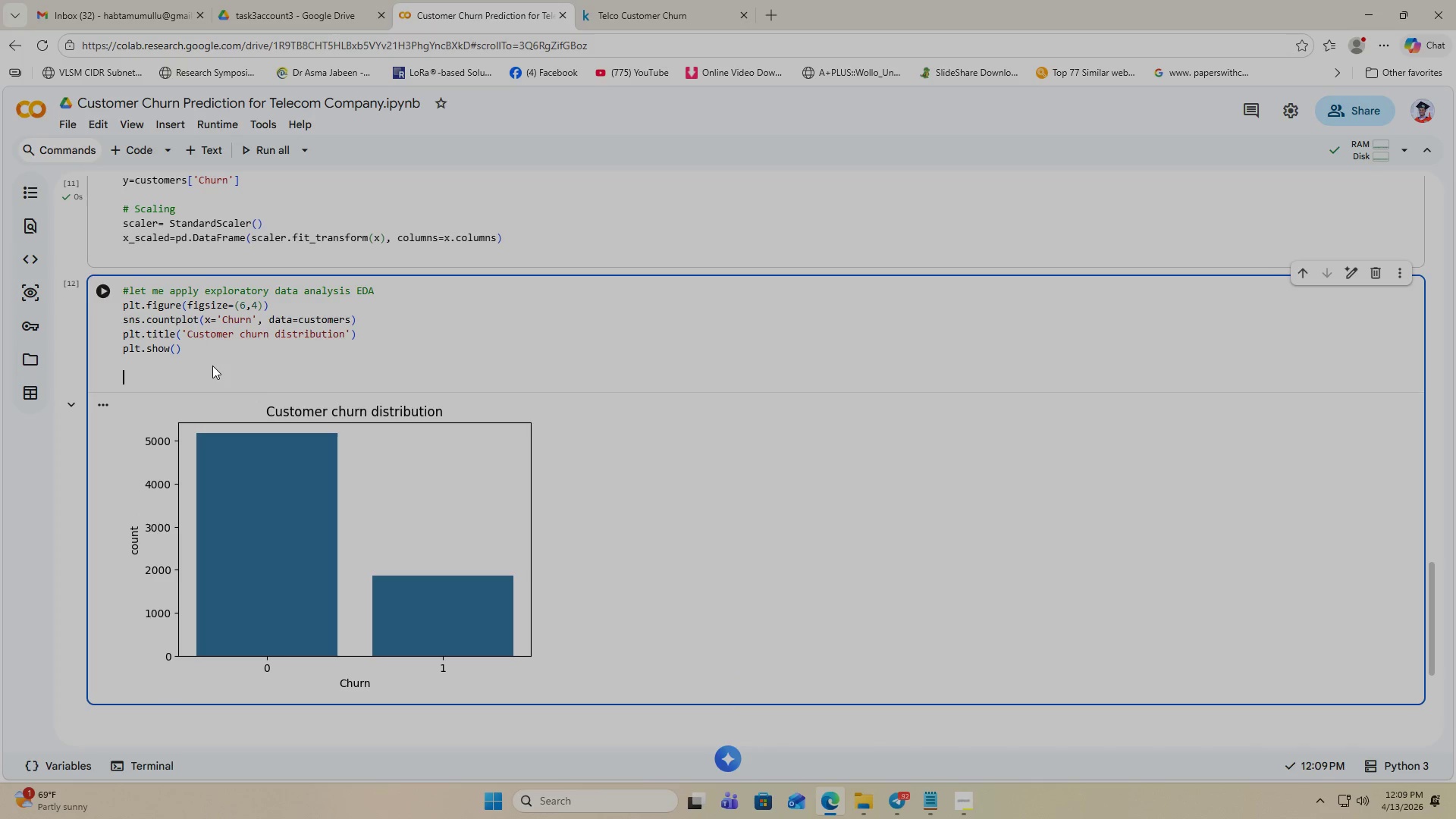 
key(Enter)
 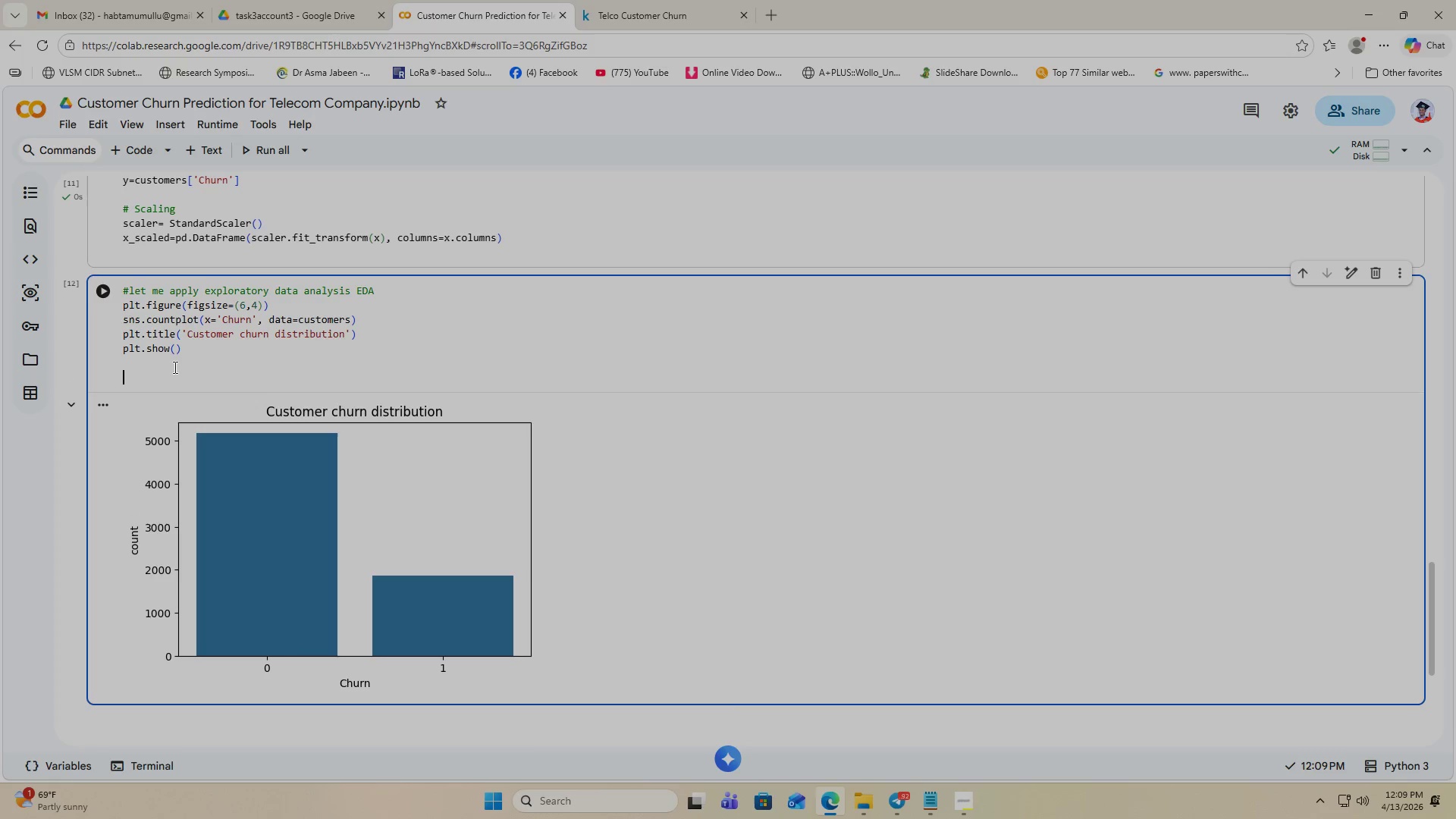 
left_click_drag(start_coordinate=[181, 358], to_coordinate=[116, 287])
 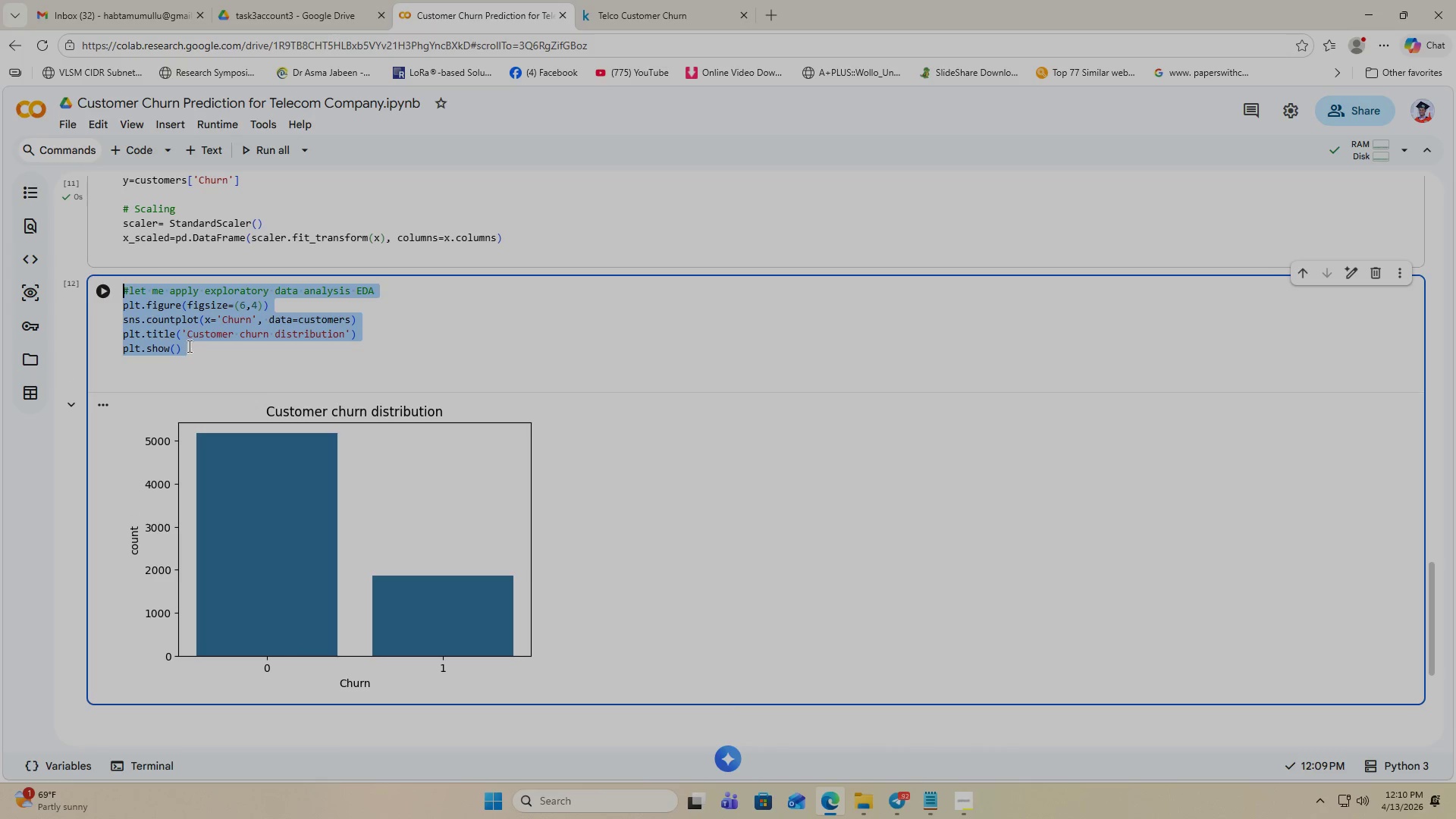 
key(Control+C)
 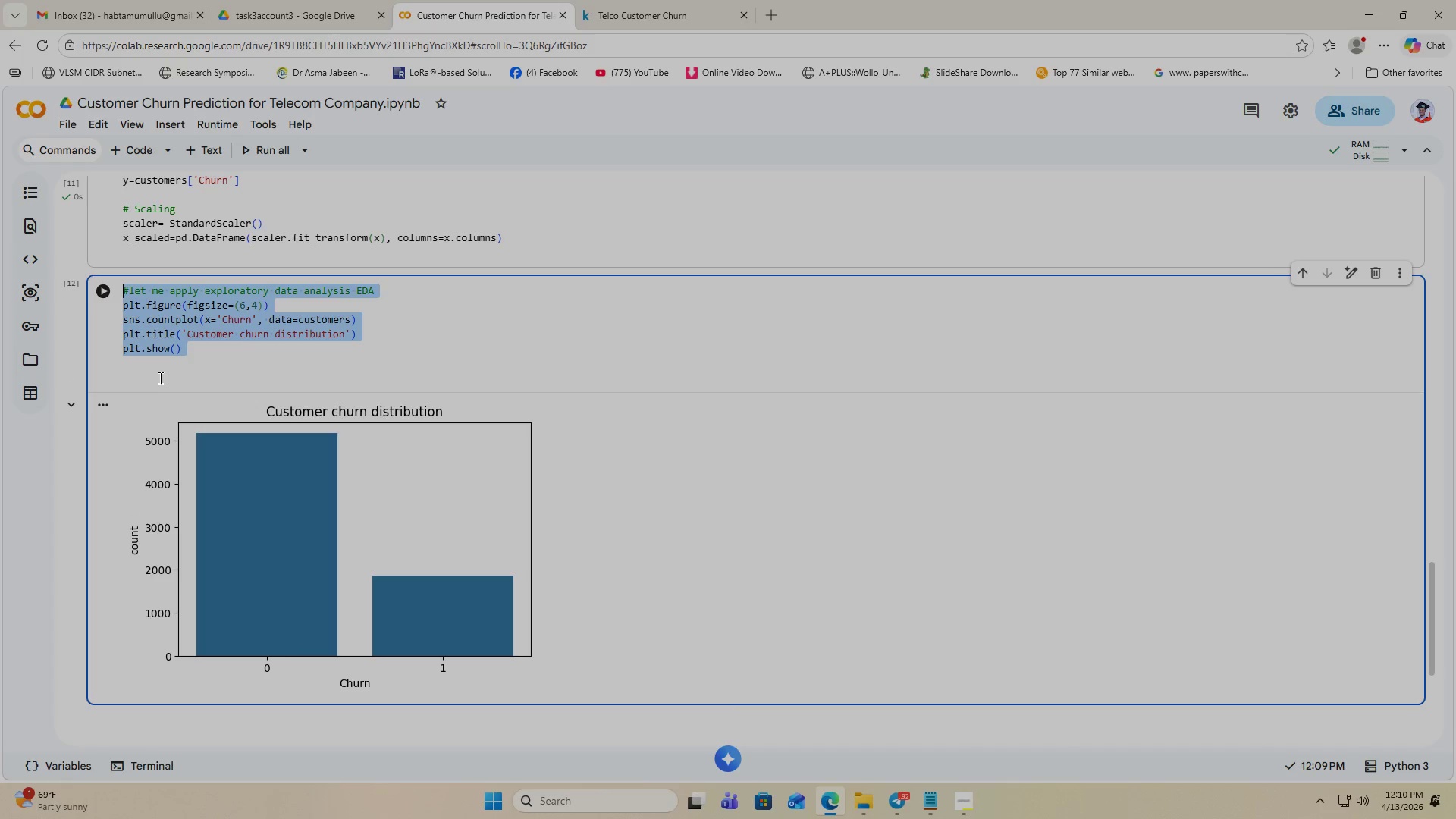 
left_click([158, 378])
 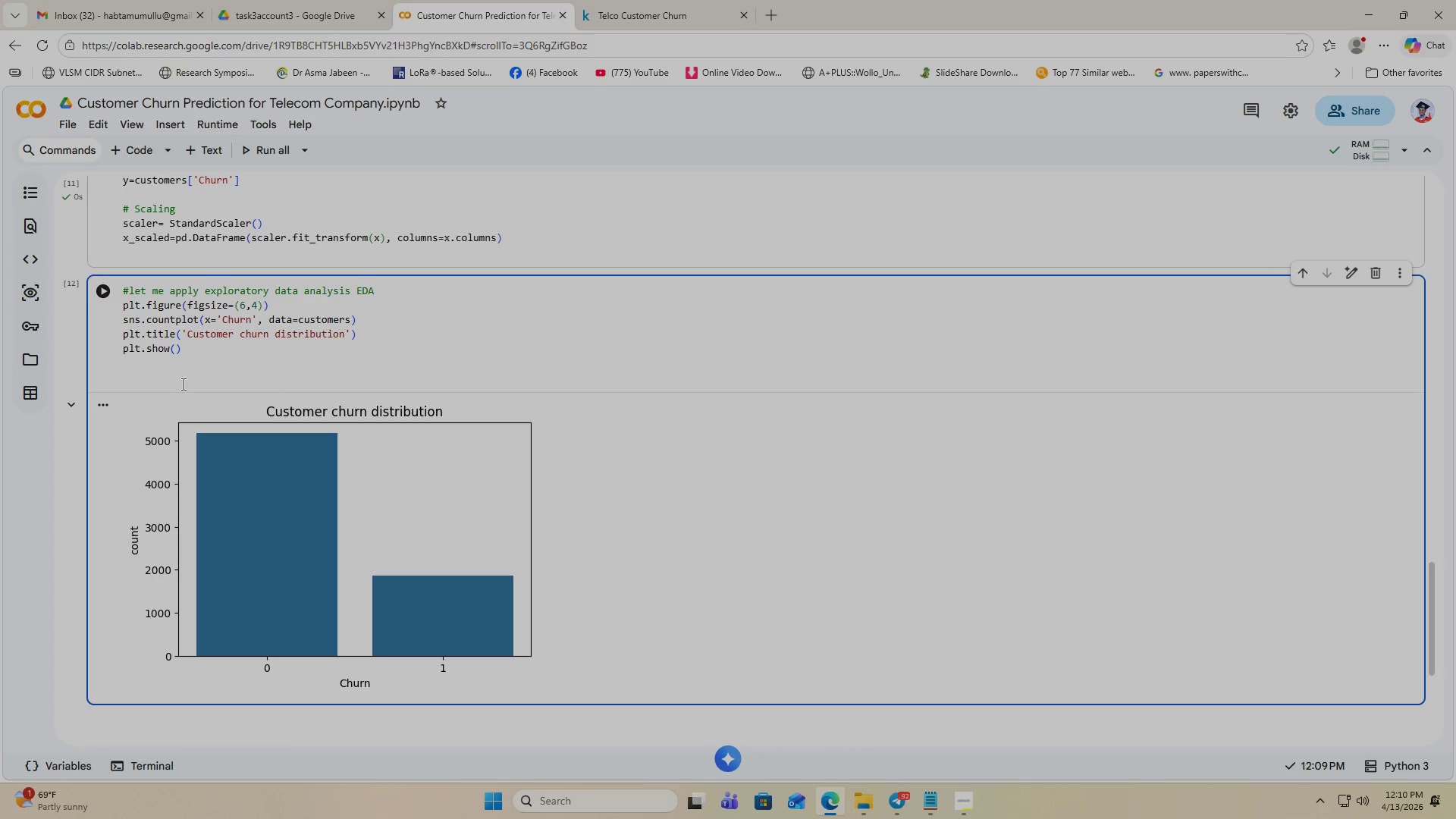 
key(Control+V)
 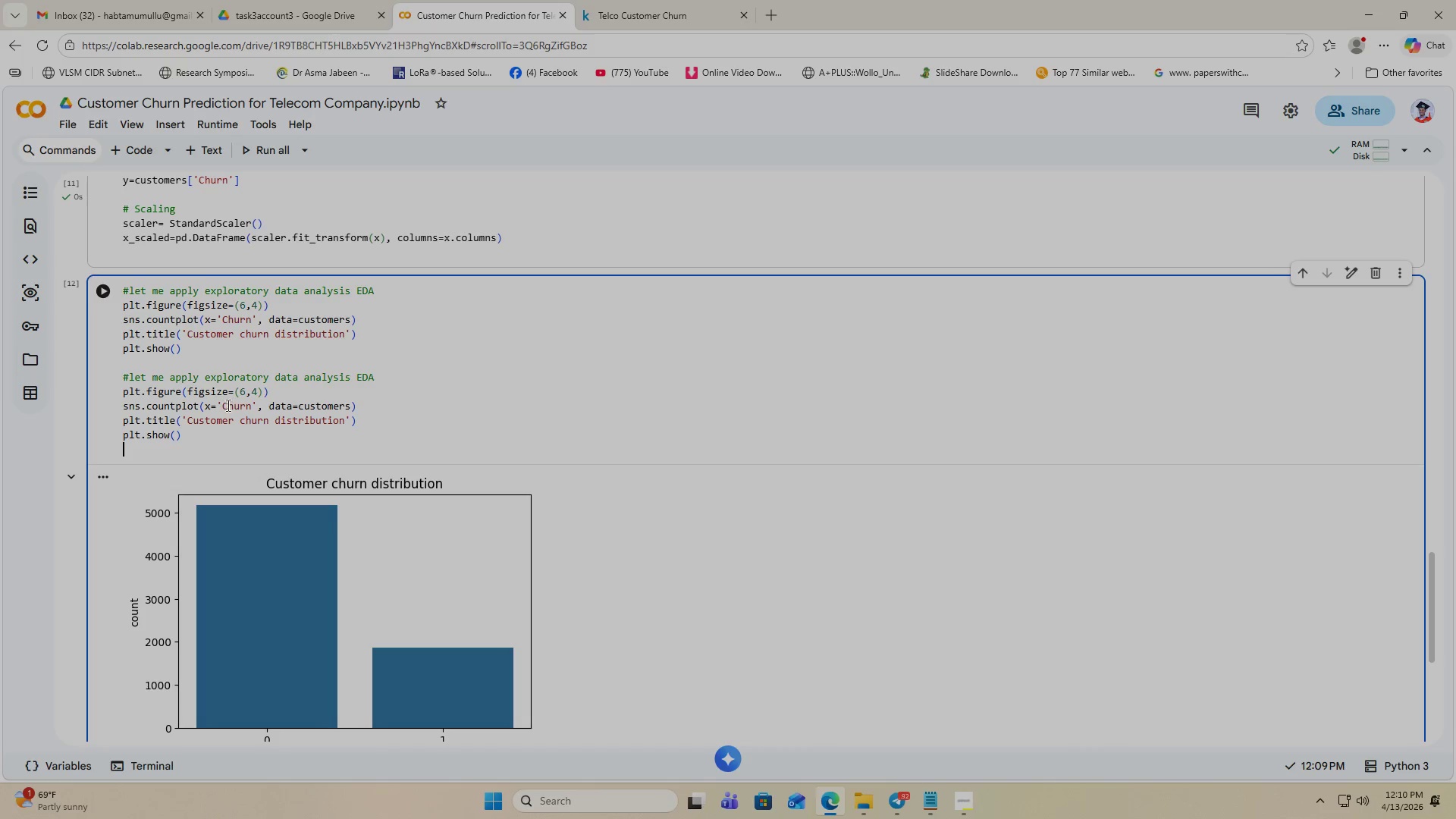 
left_click([203, 403])
 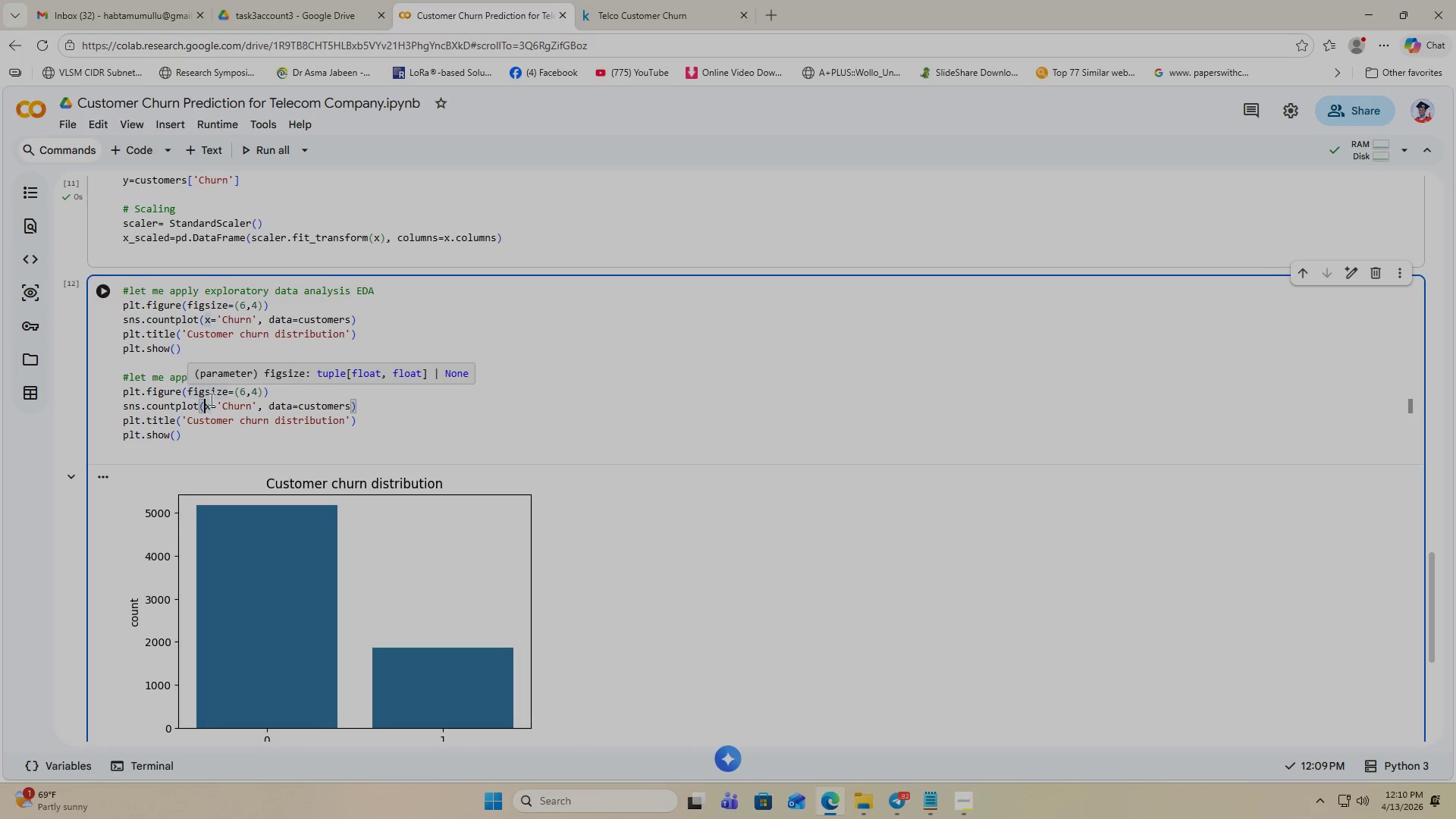 
key(X)
 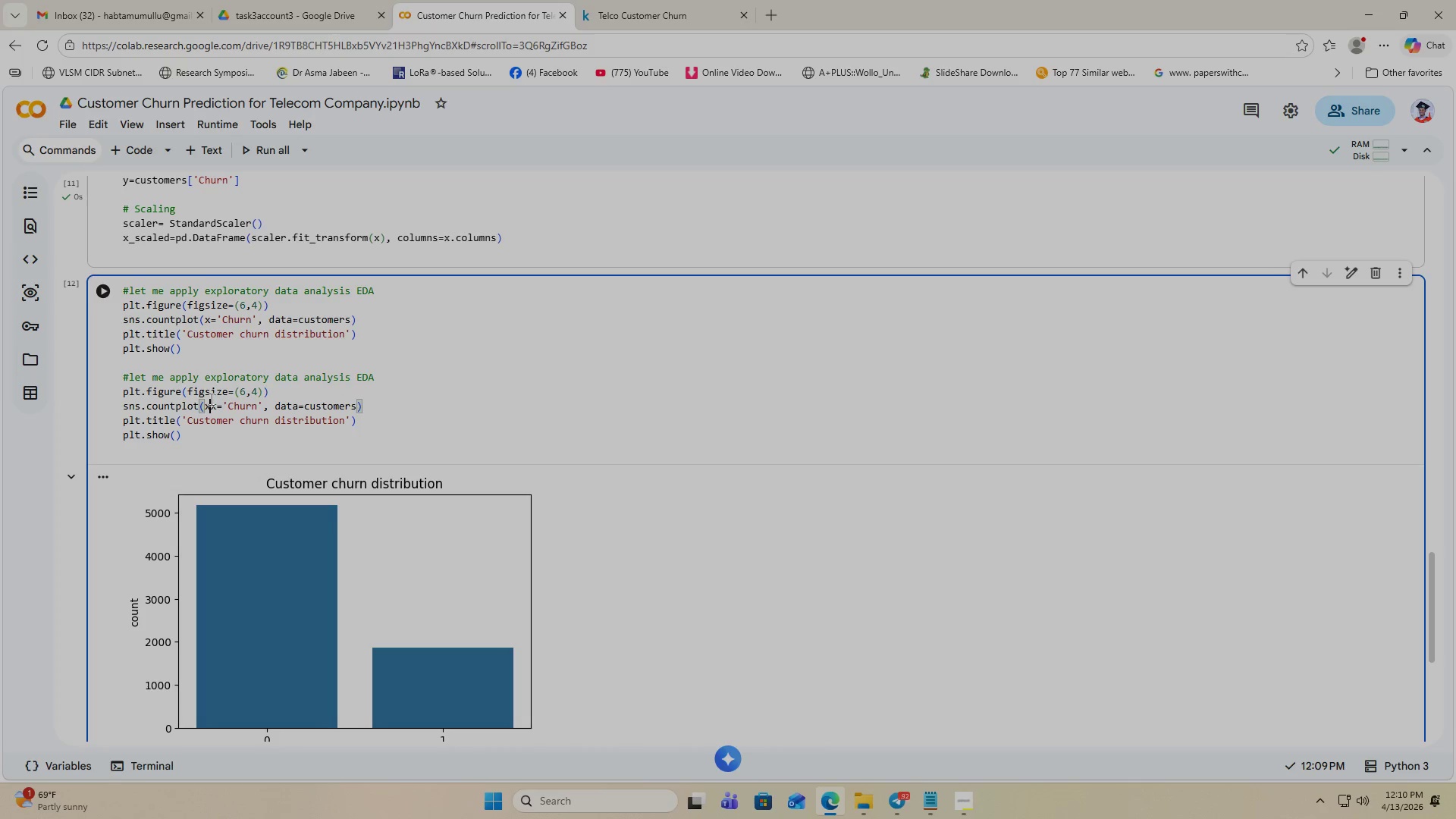 
key(Equal)
 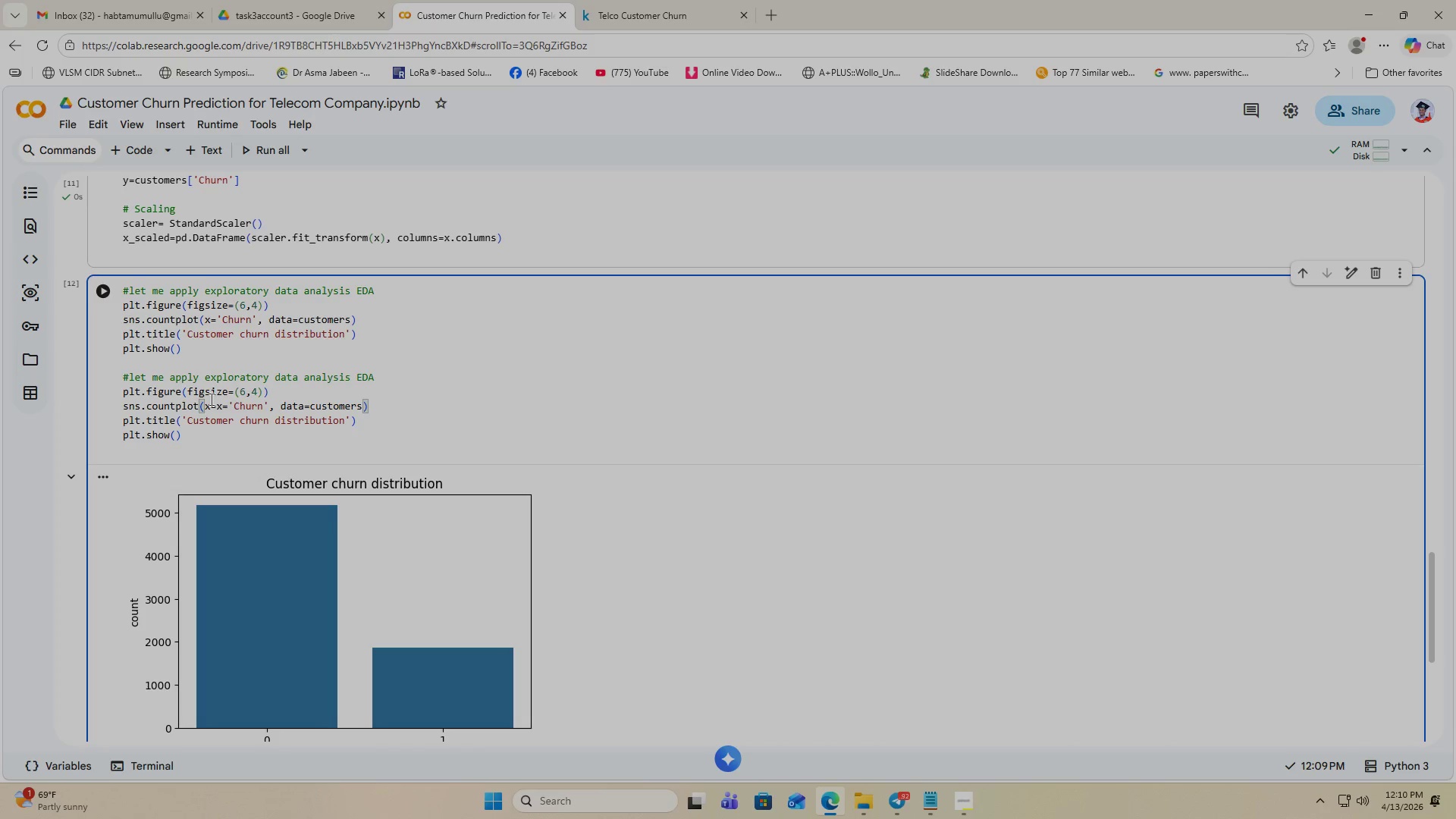 
key(Space)
 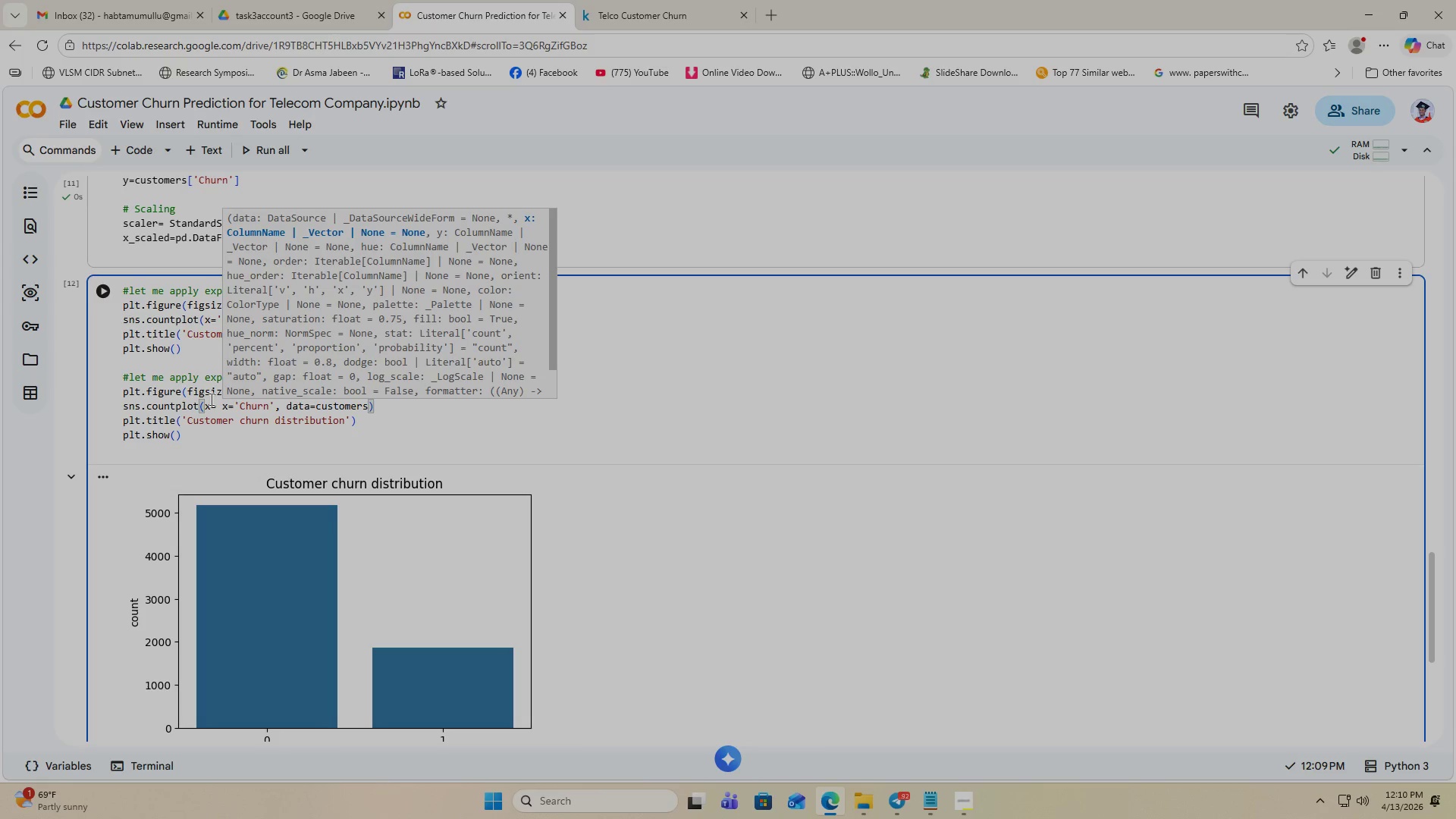 
key(Quote)
 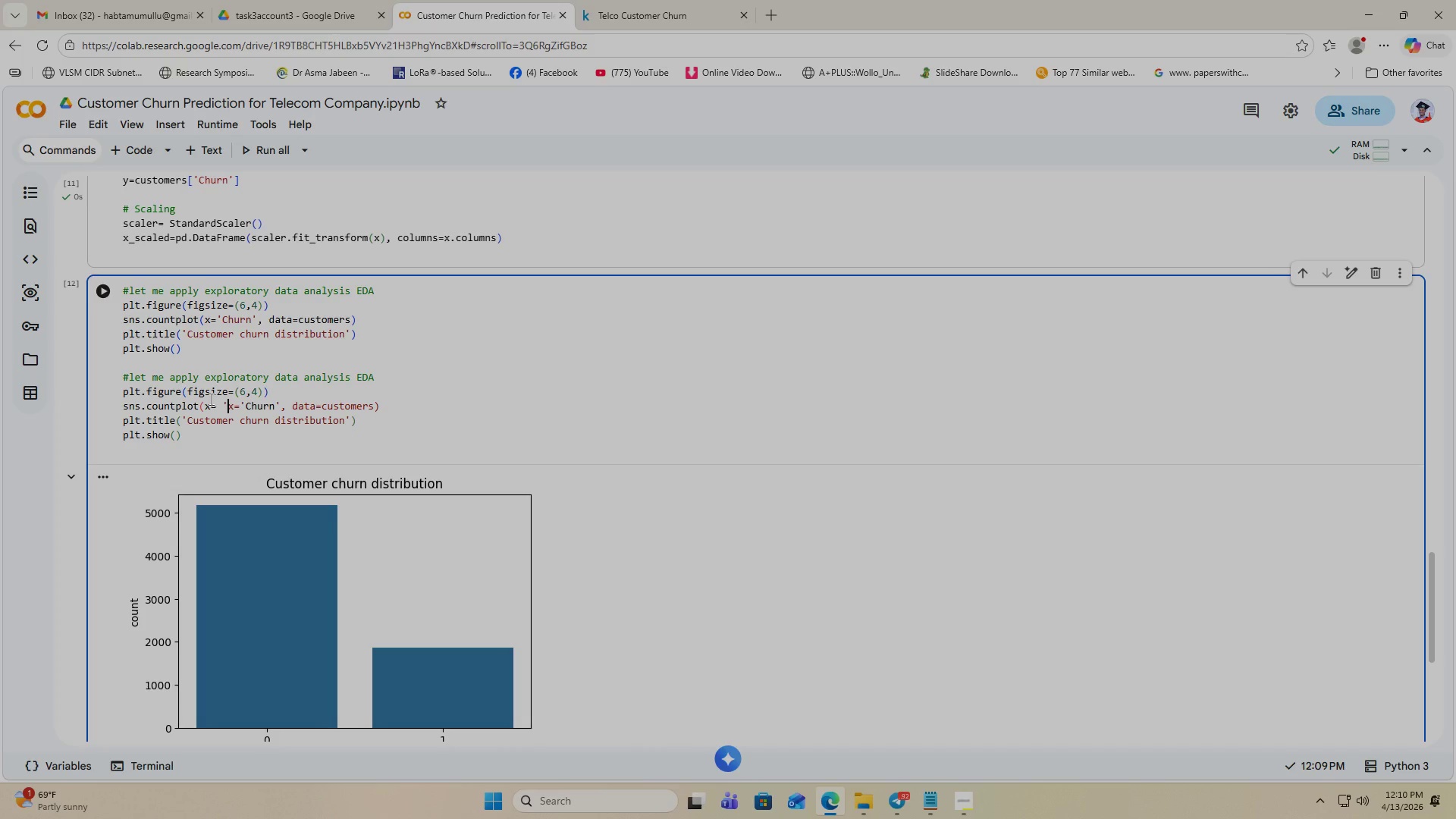 
key(Quote)
 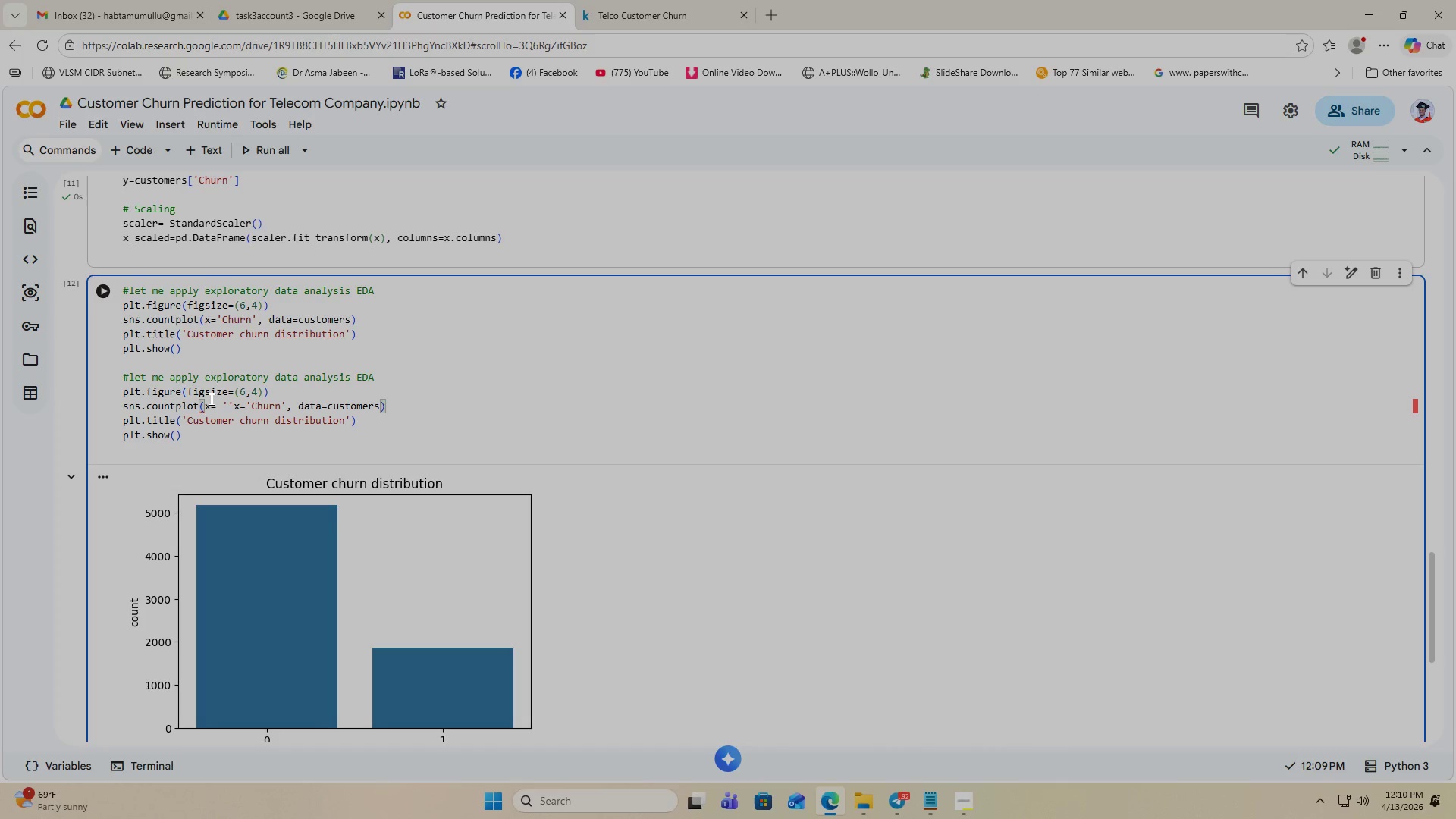 
key(Comma)
 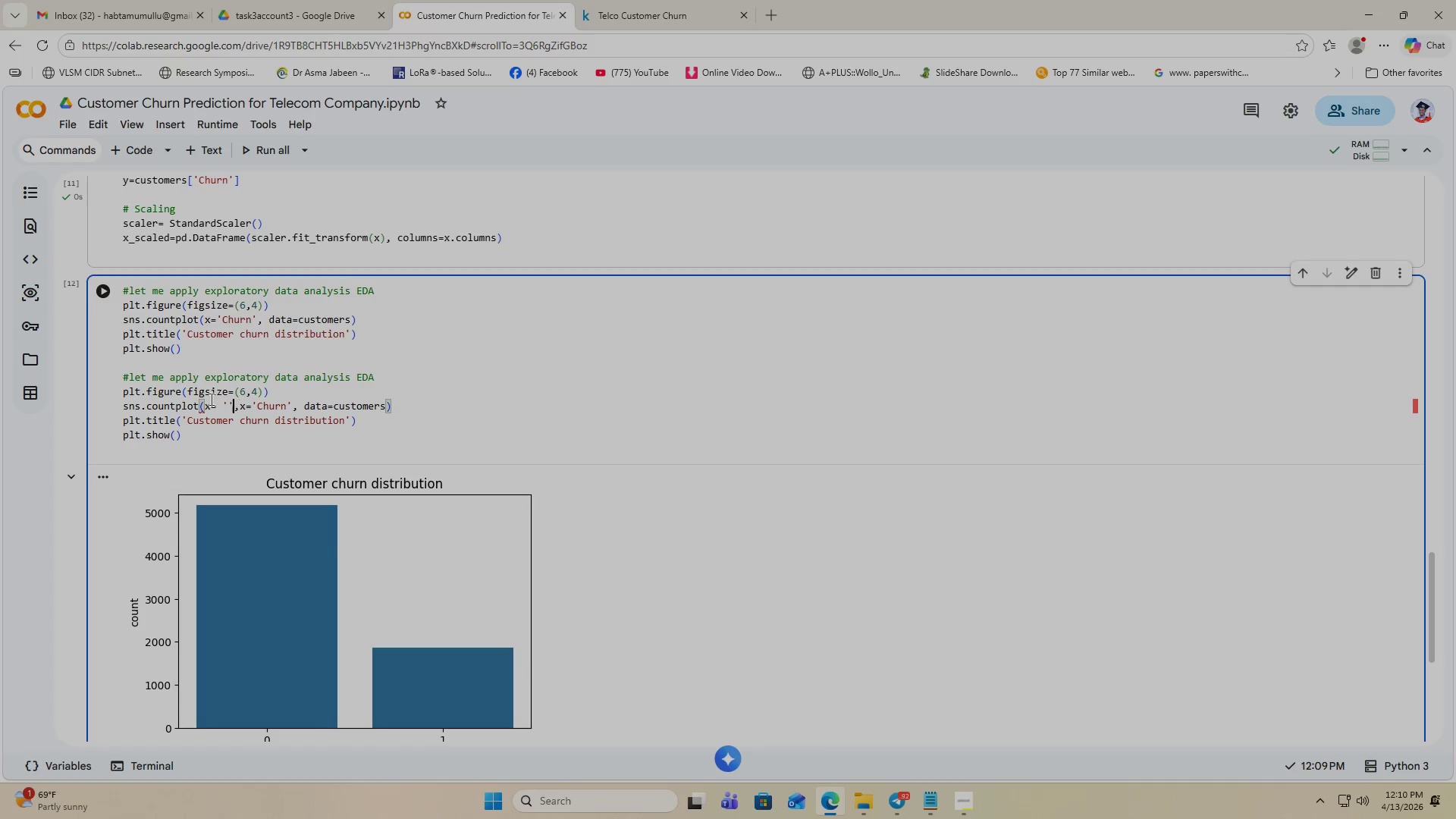 
key(ArrowLeft)
 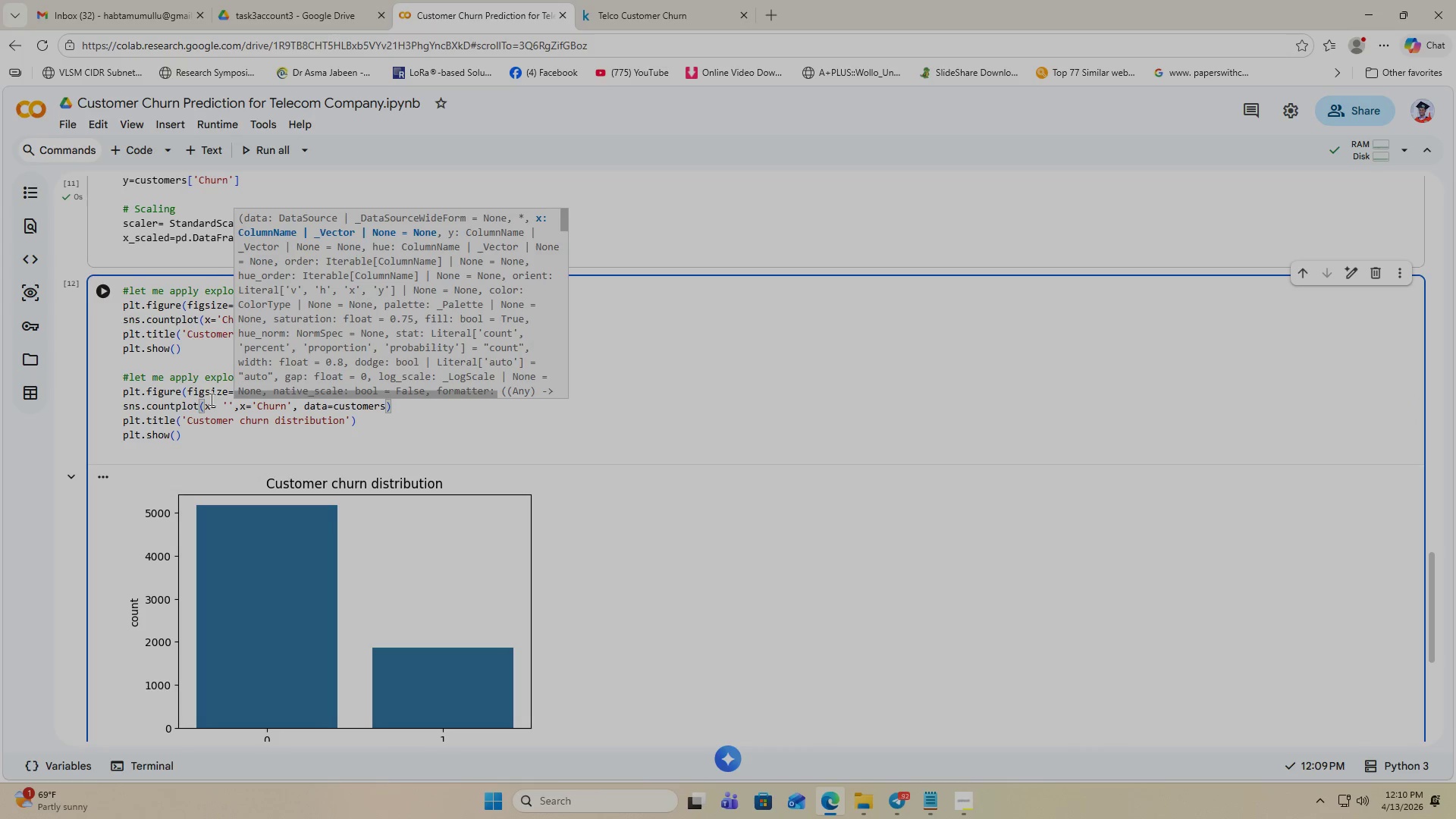 
key(ArrowLeft)
 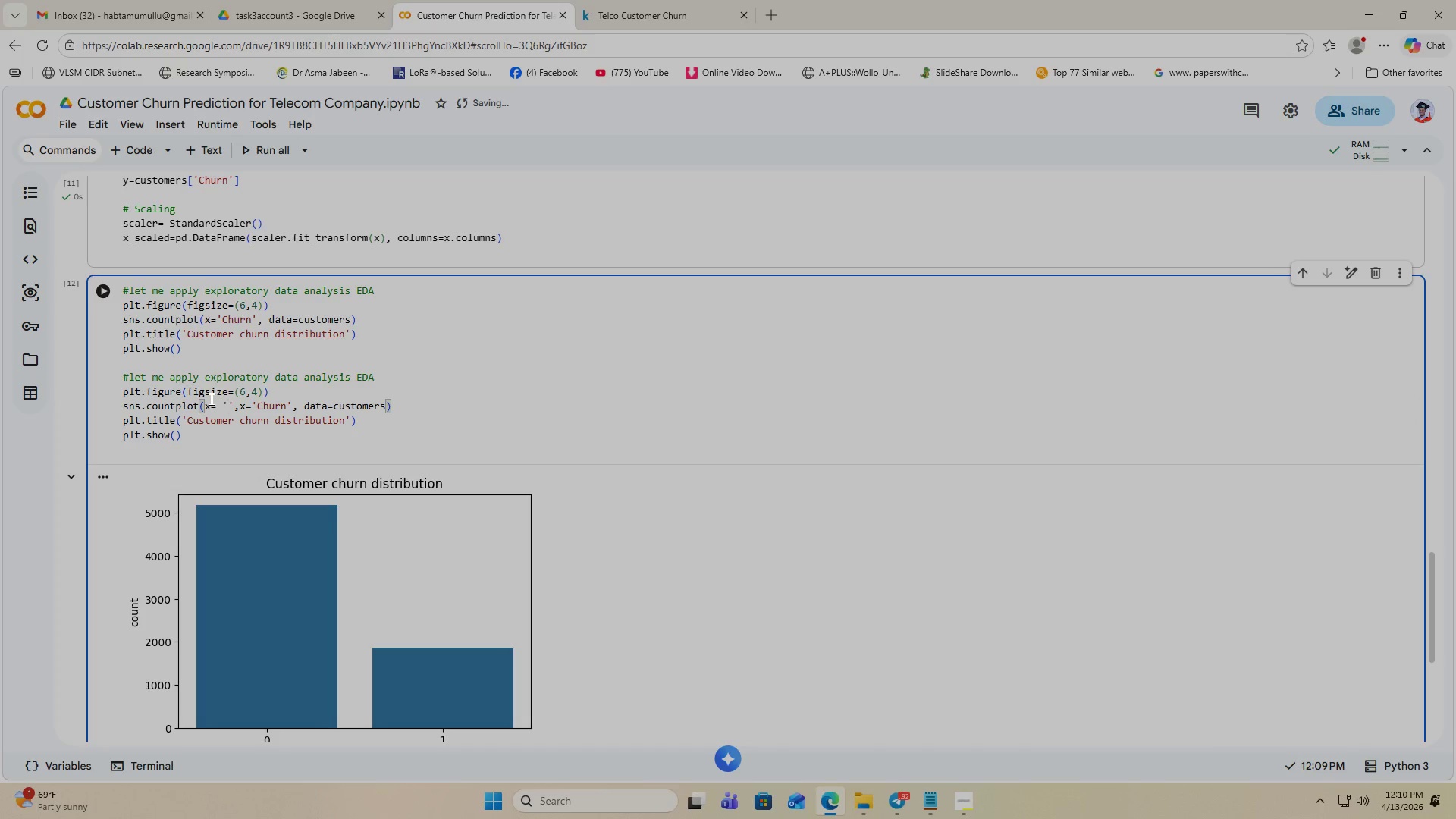 
scroll: coordinate [221, 279], scroll_direction: up, amount: 13.0
 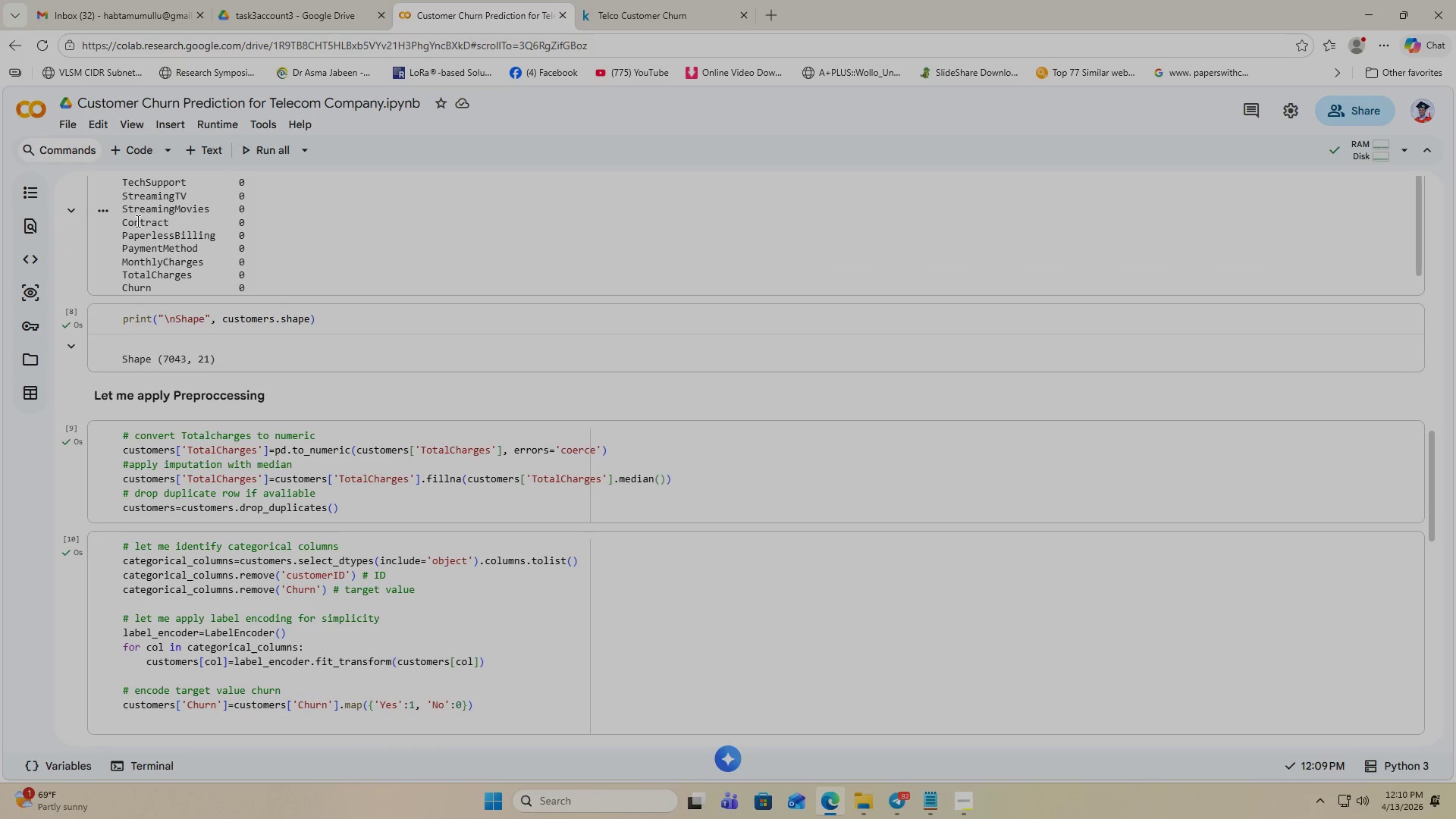 
double_click([136, 221])
 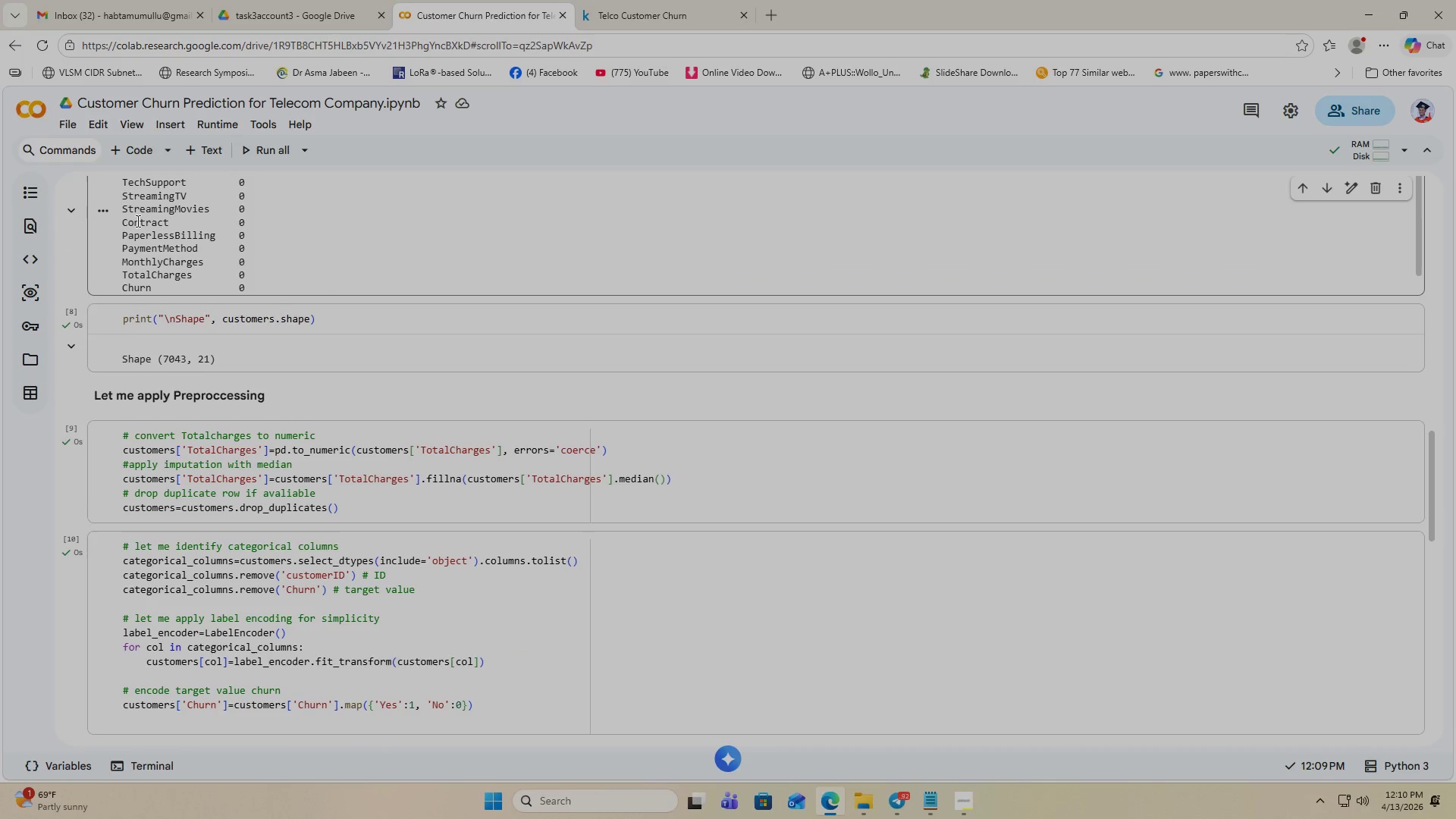 
double_click([136, 221])
 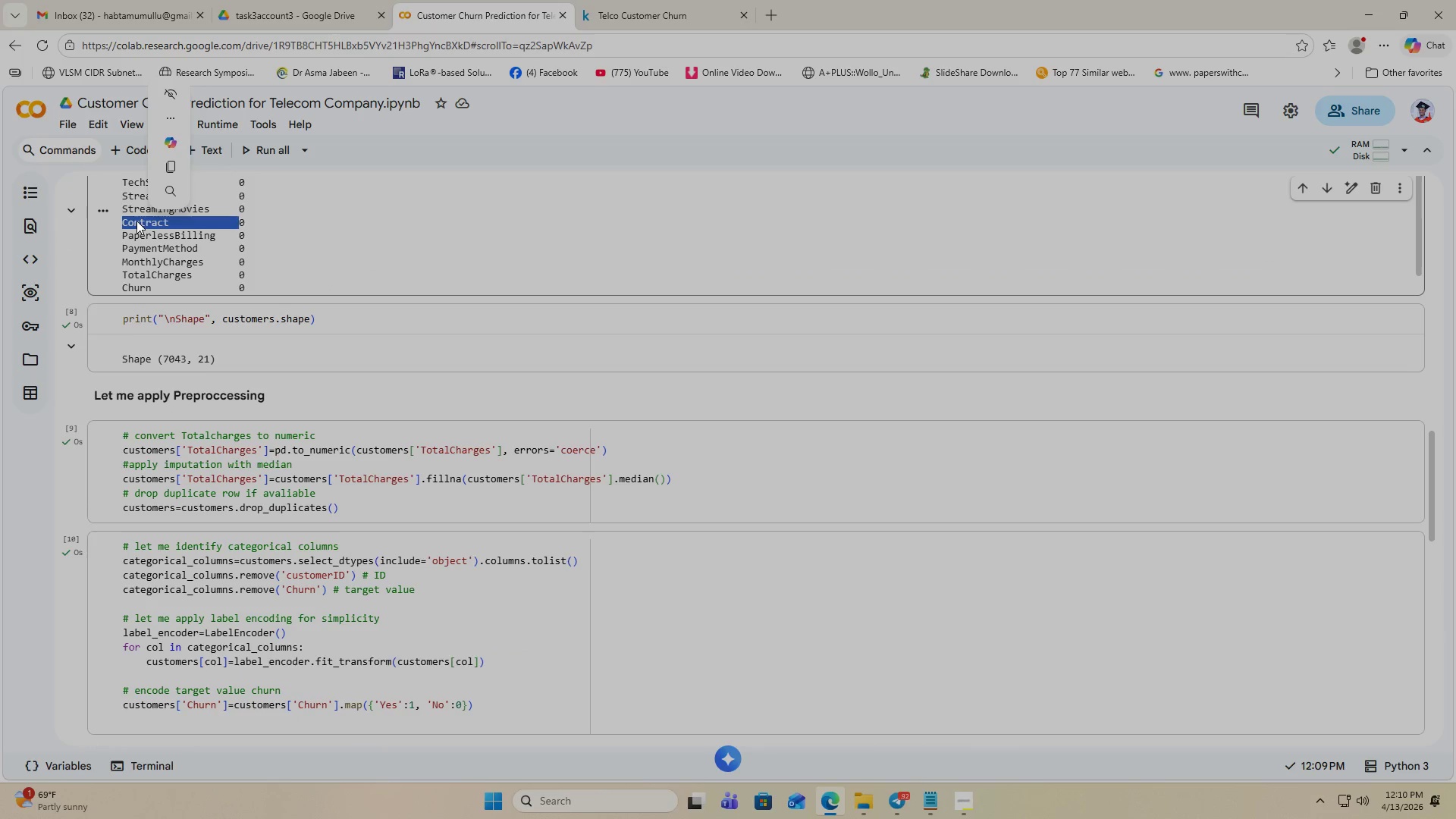 
triple_click([136, 221])
 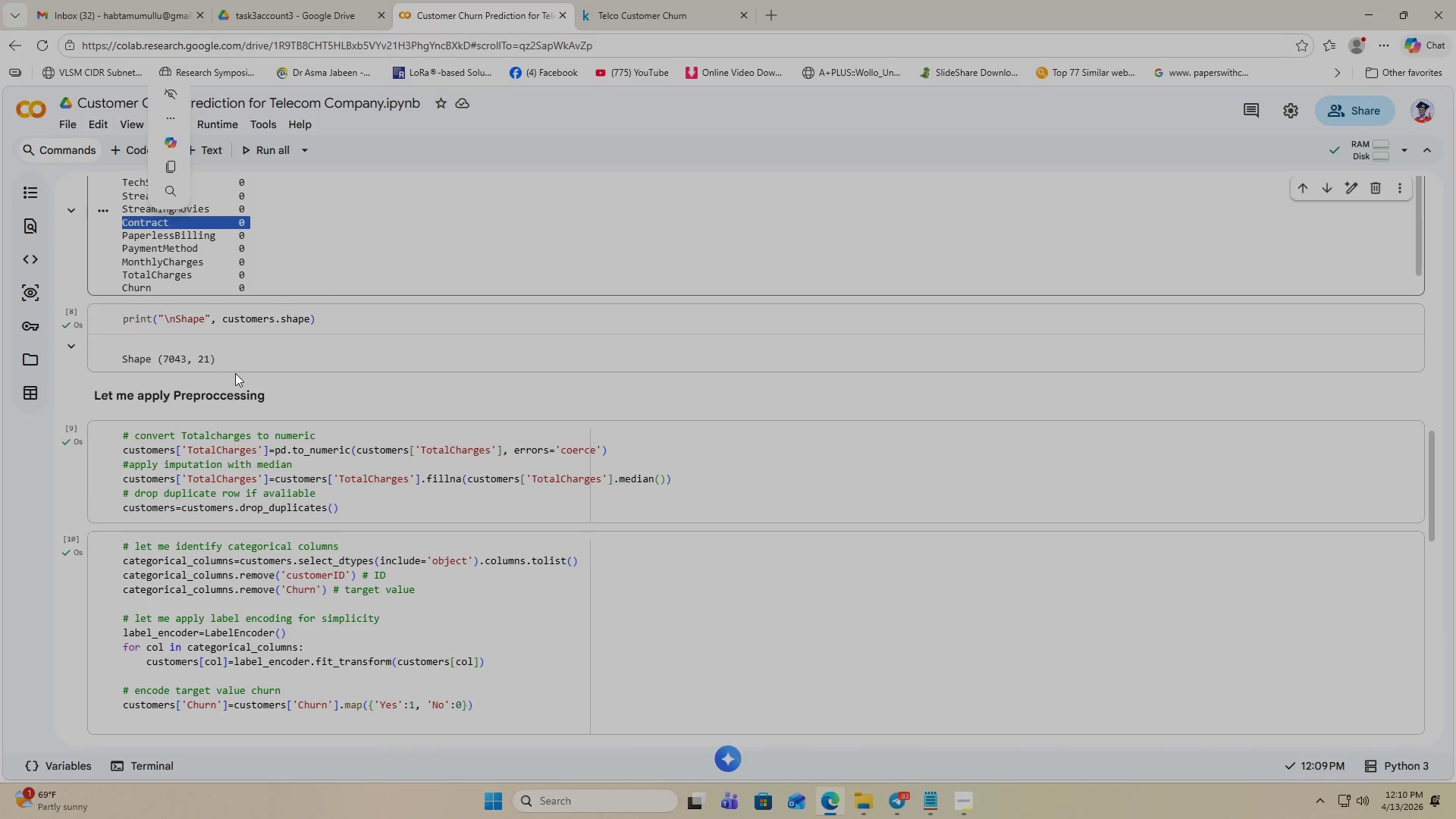 
scroll: coordinate [221, 500], scroll_direction: down, amount: 7.0
 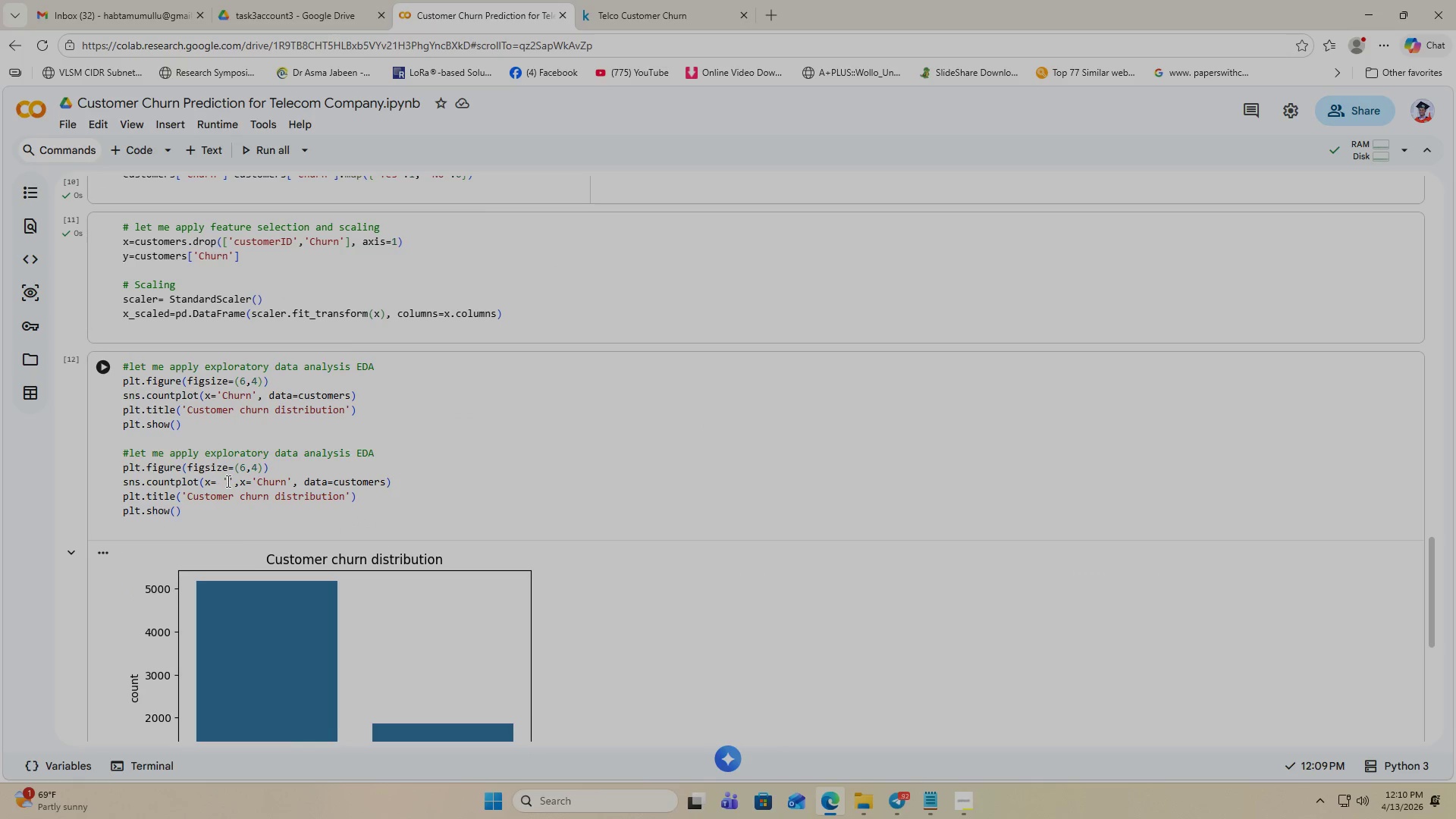 
left_click([227, 481])
 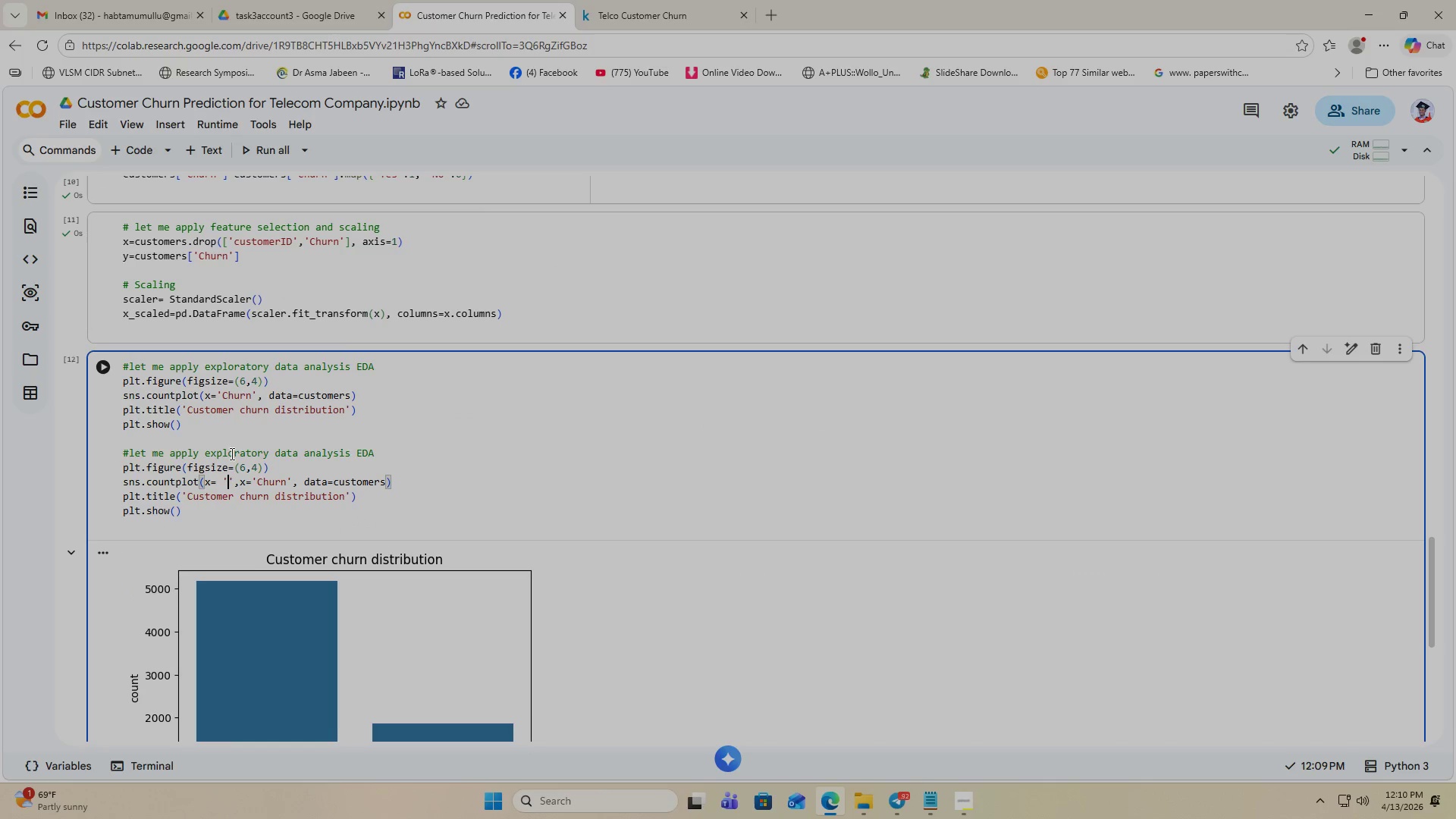 
type(Contract)
 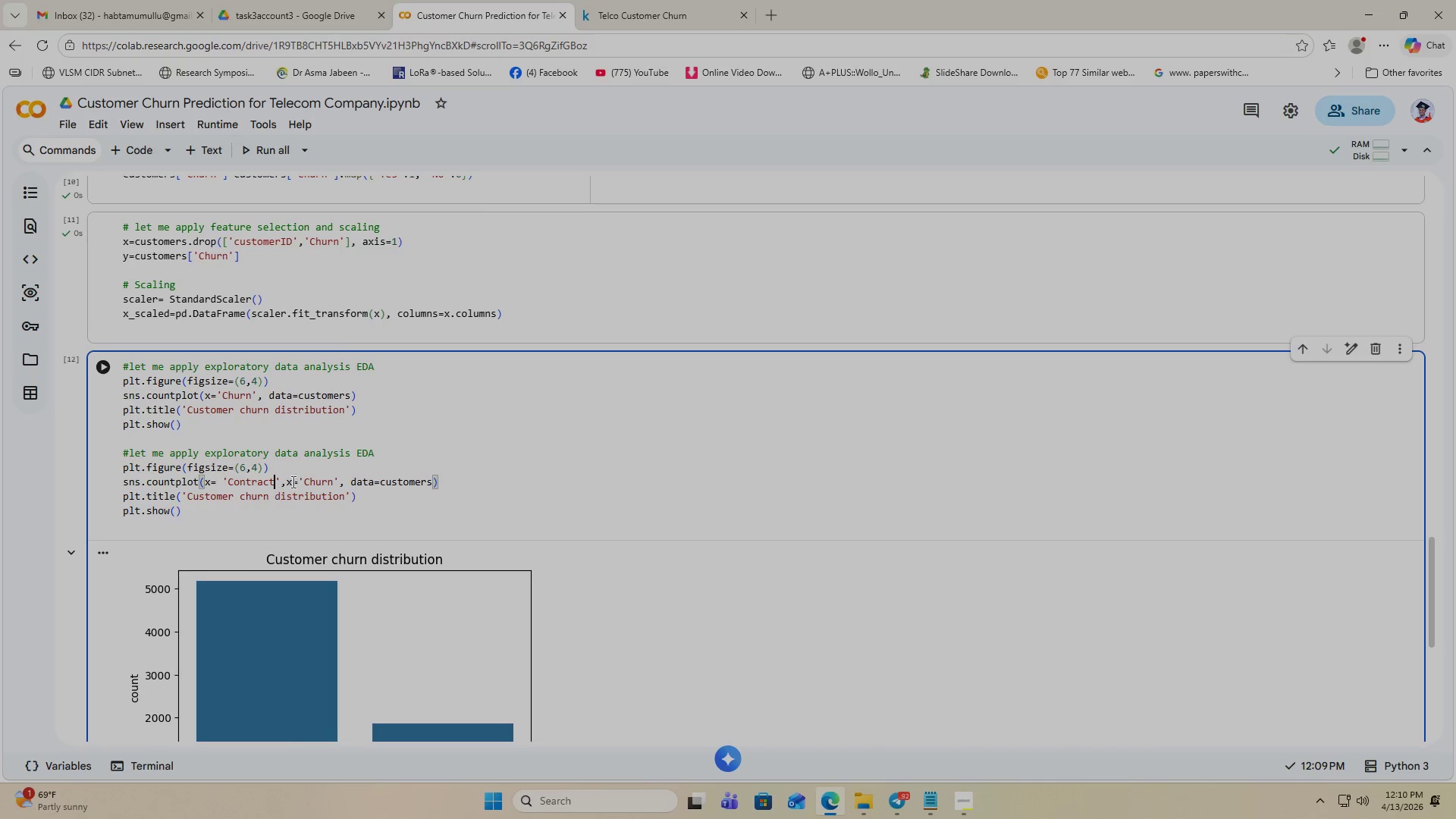 
left_click([290, 479])
 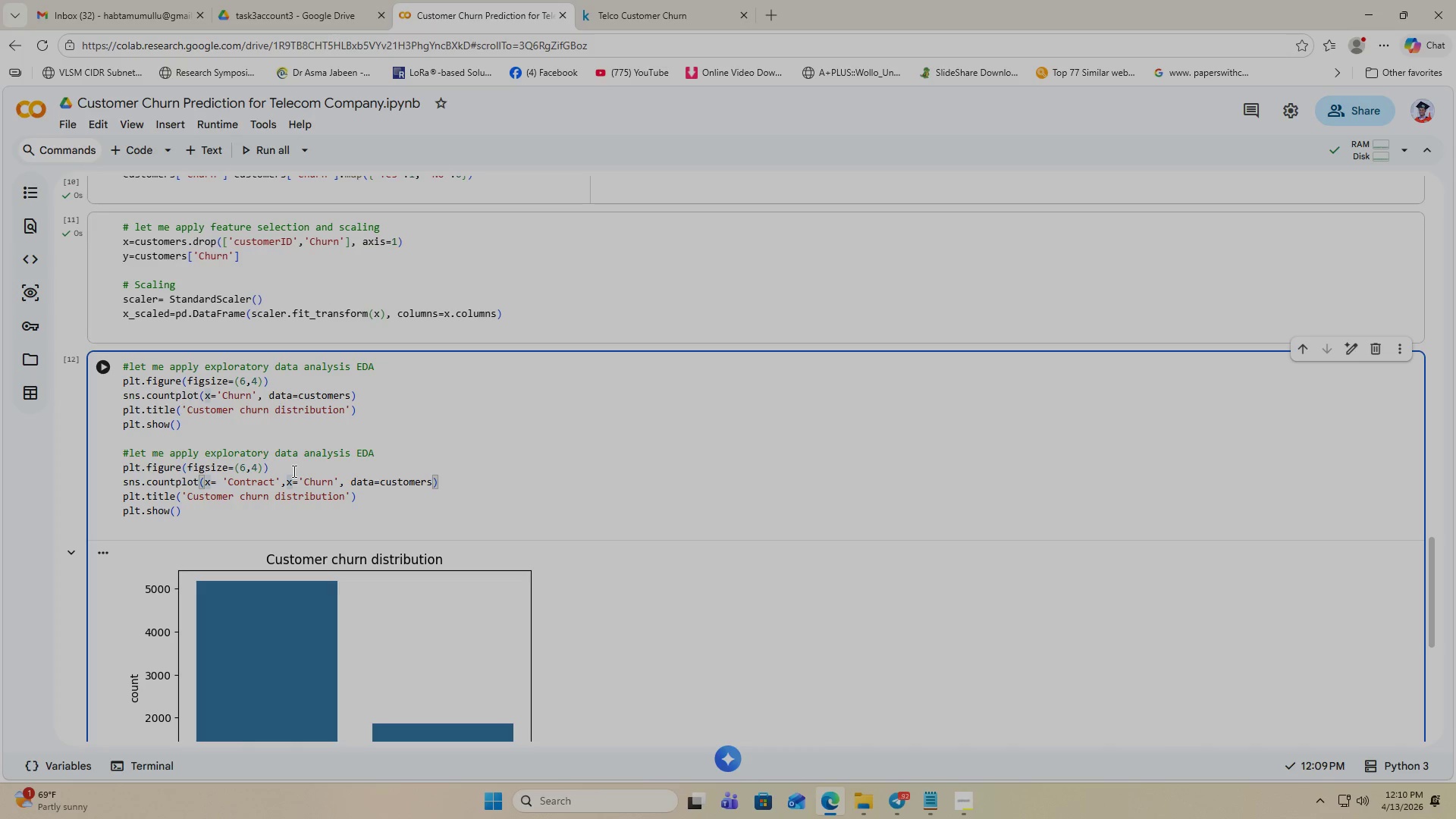 
key(Backspace)
type(hue)
 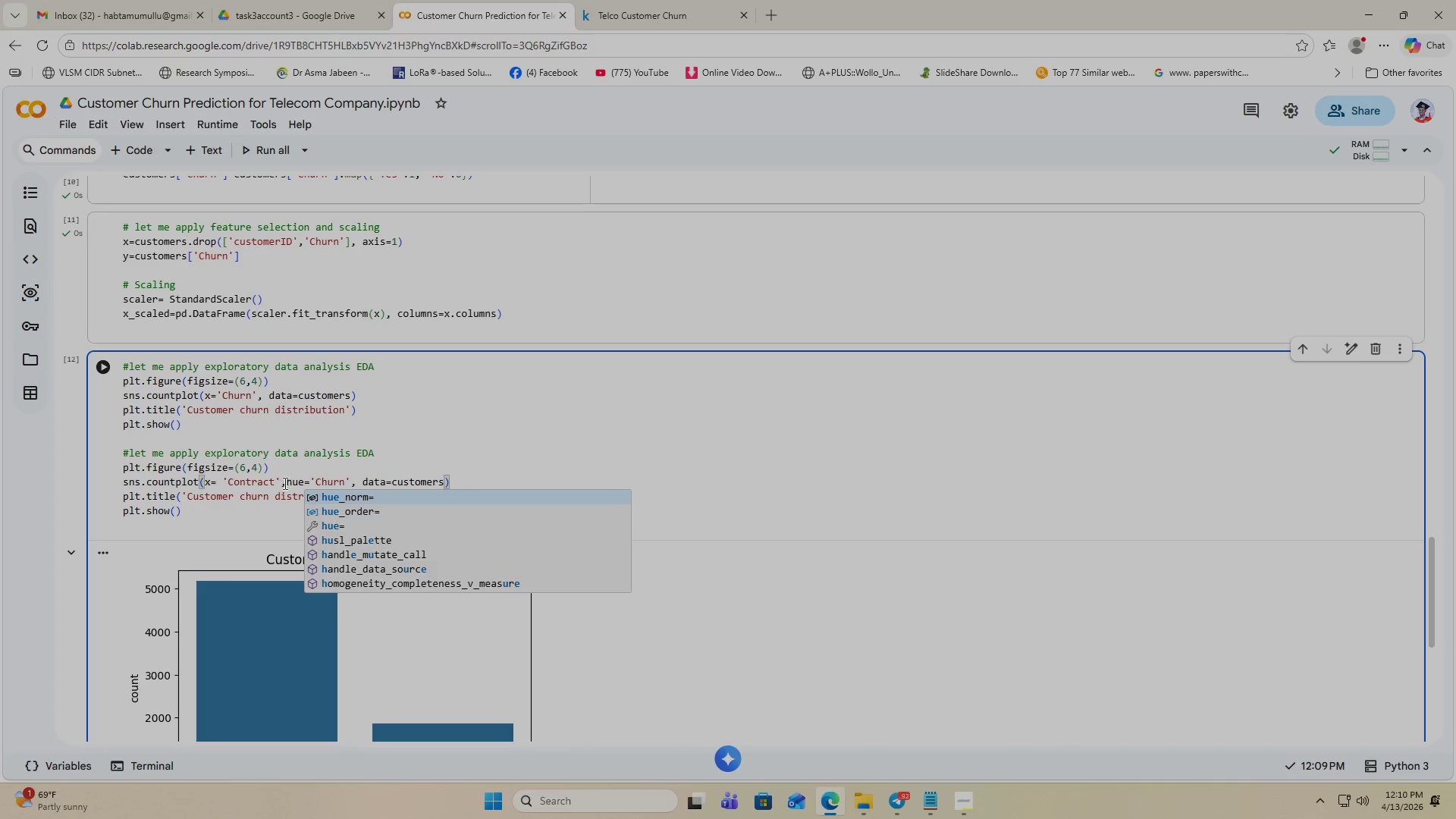 
key(Space)
 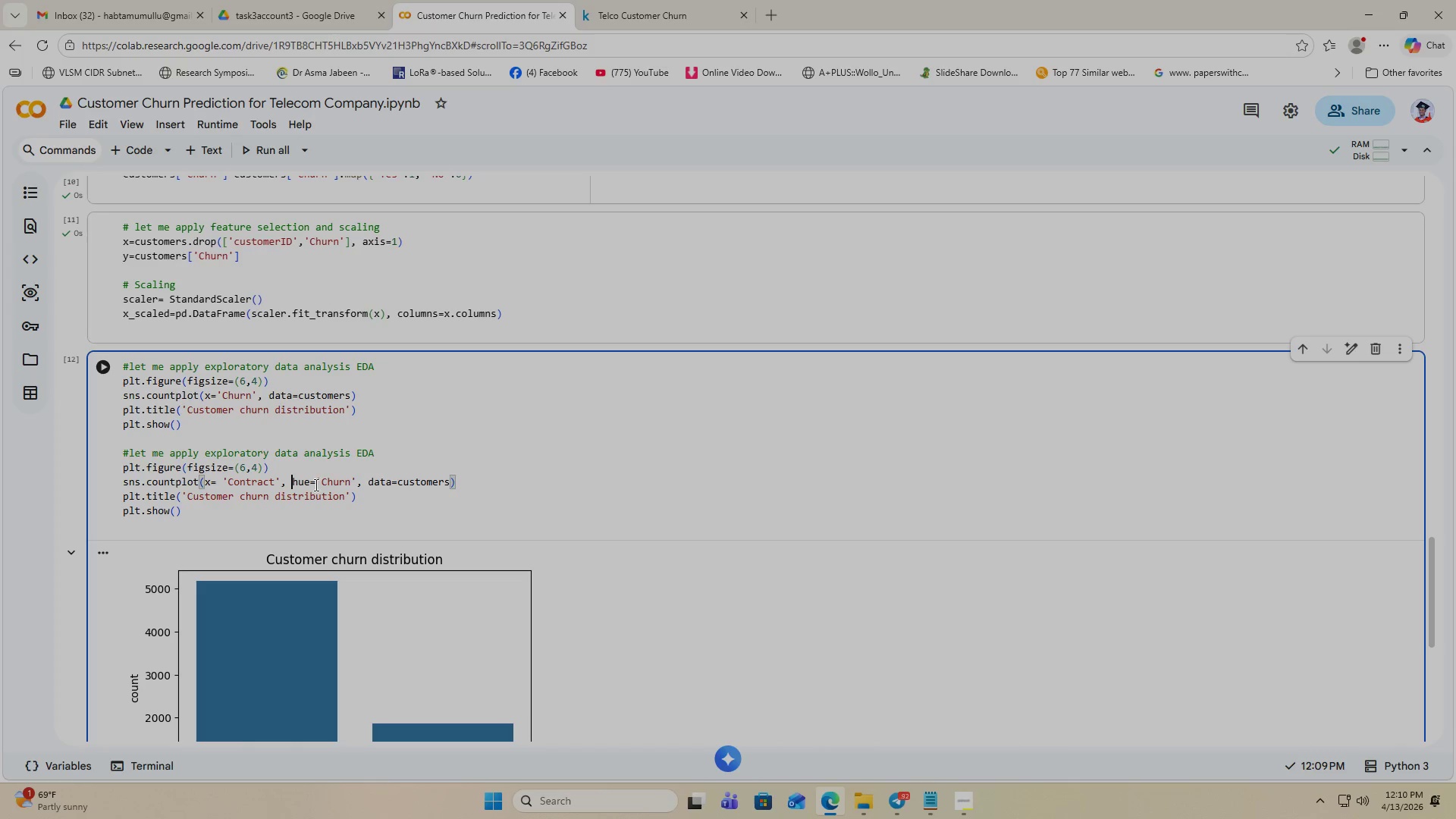 
mouse_move([346, 491])
 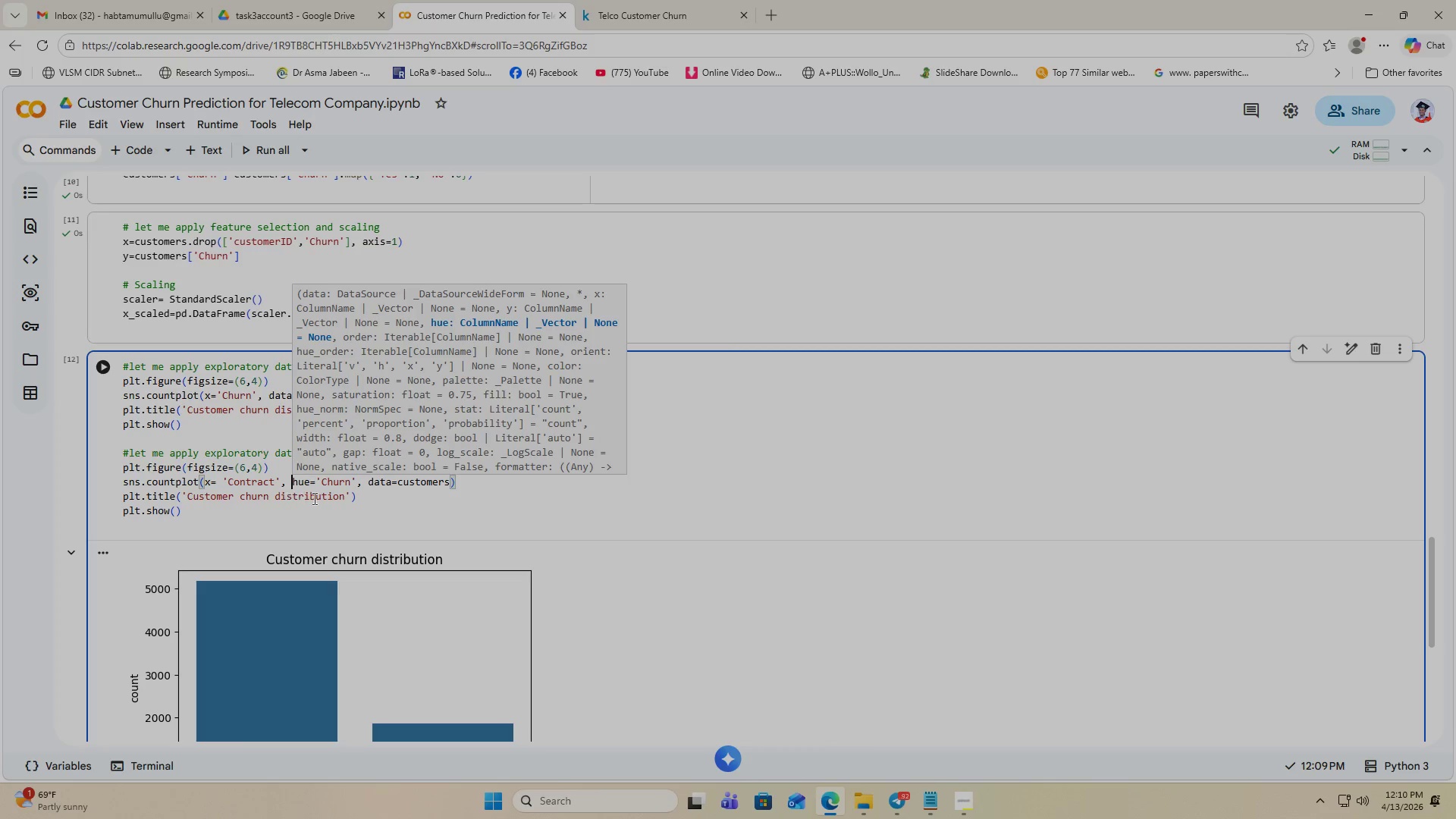 
left_click_drag(start_coordinate=[346, 495], to_coordinate=[237, 498])
 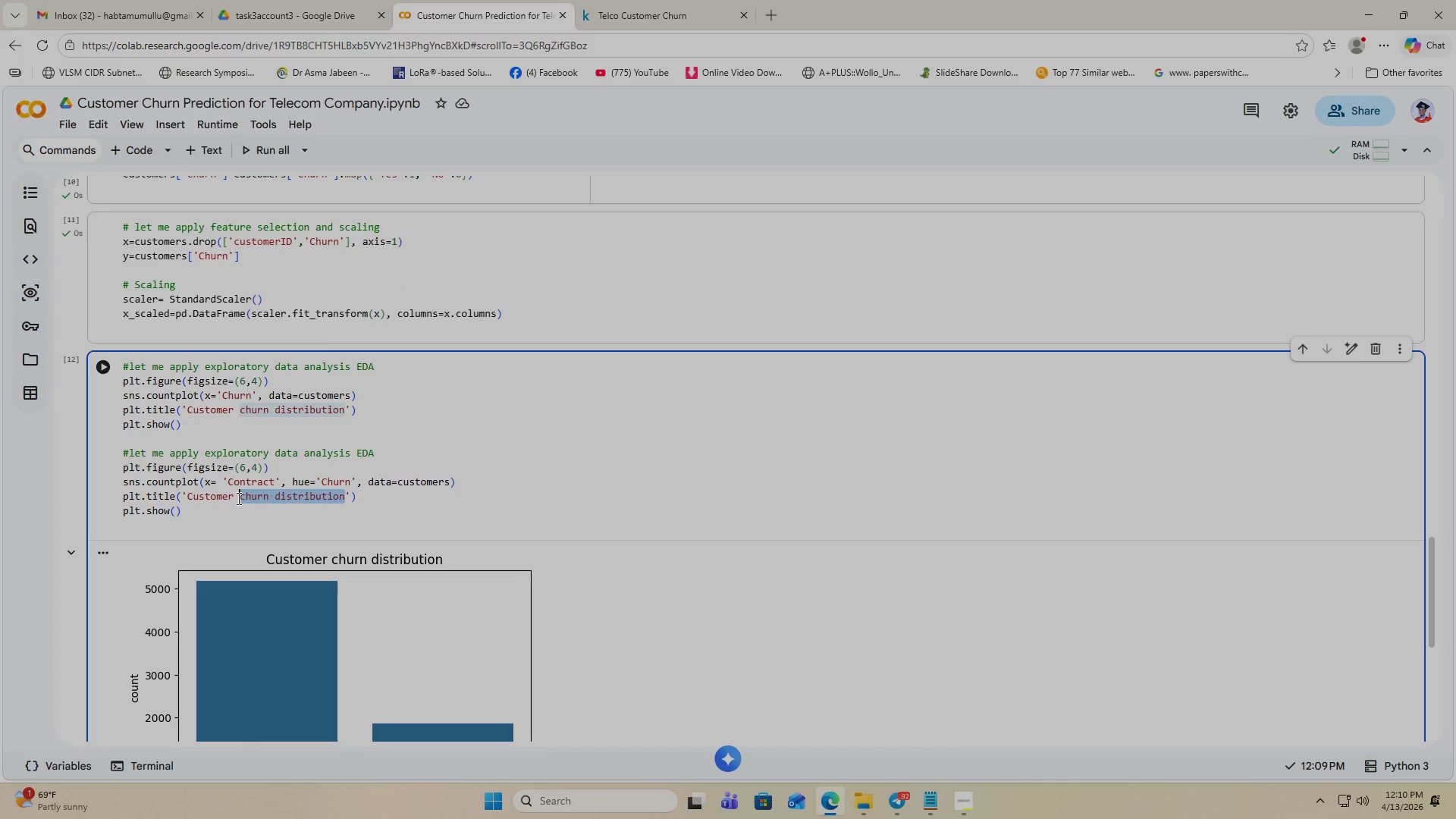 
type(bt)
key(Backspace)
type(y contract type)
 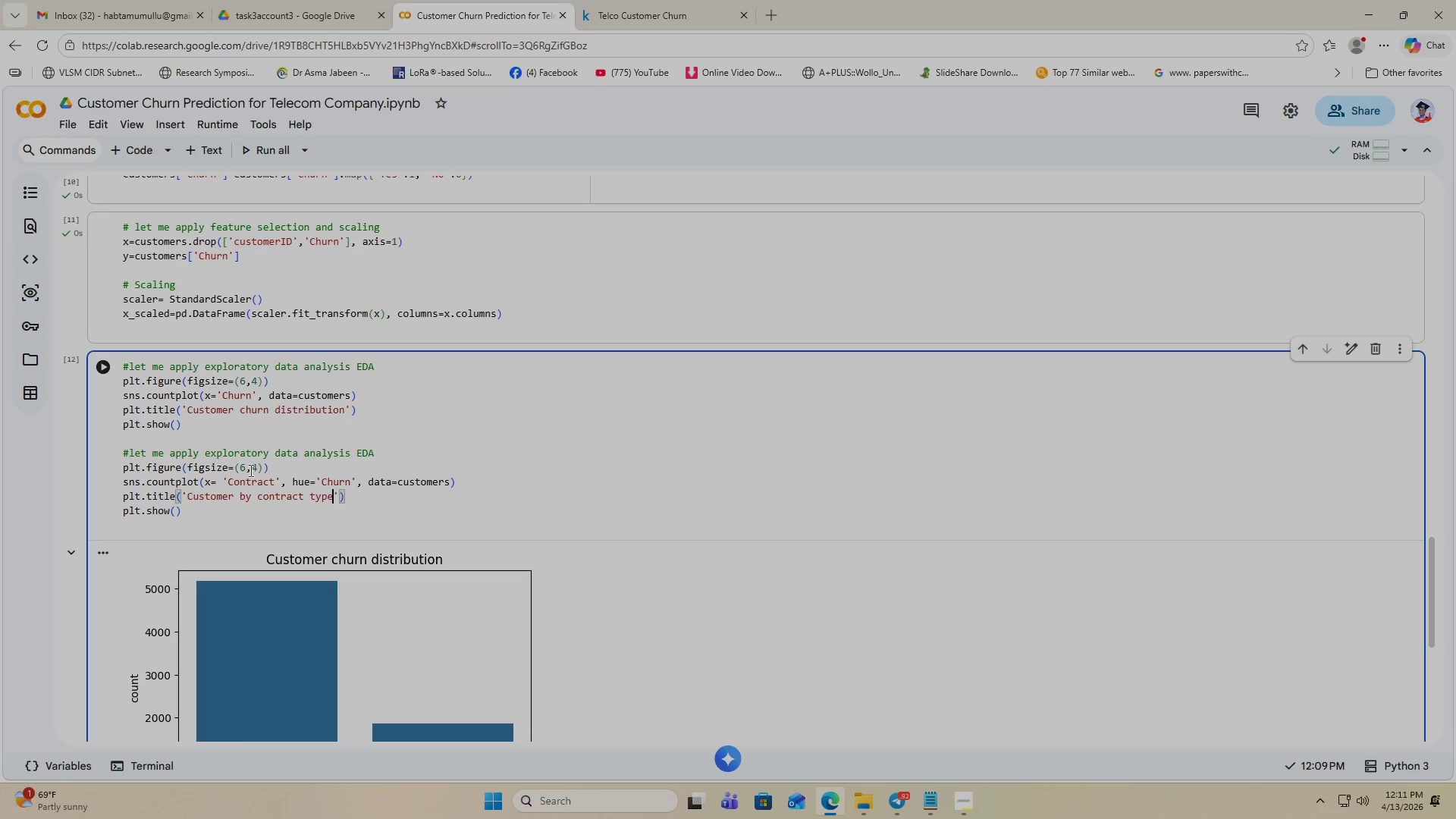 
left_click([243, 468])
 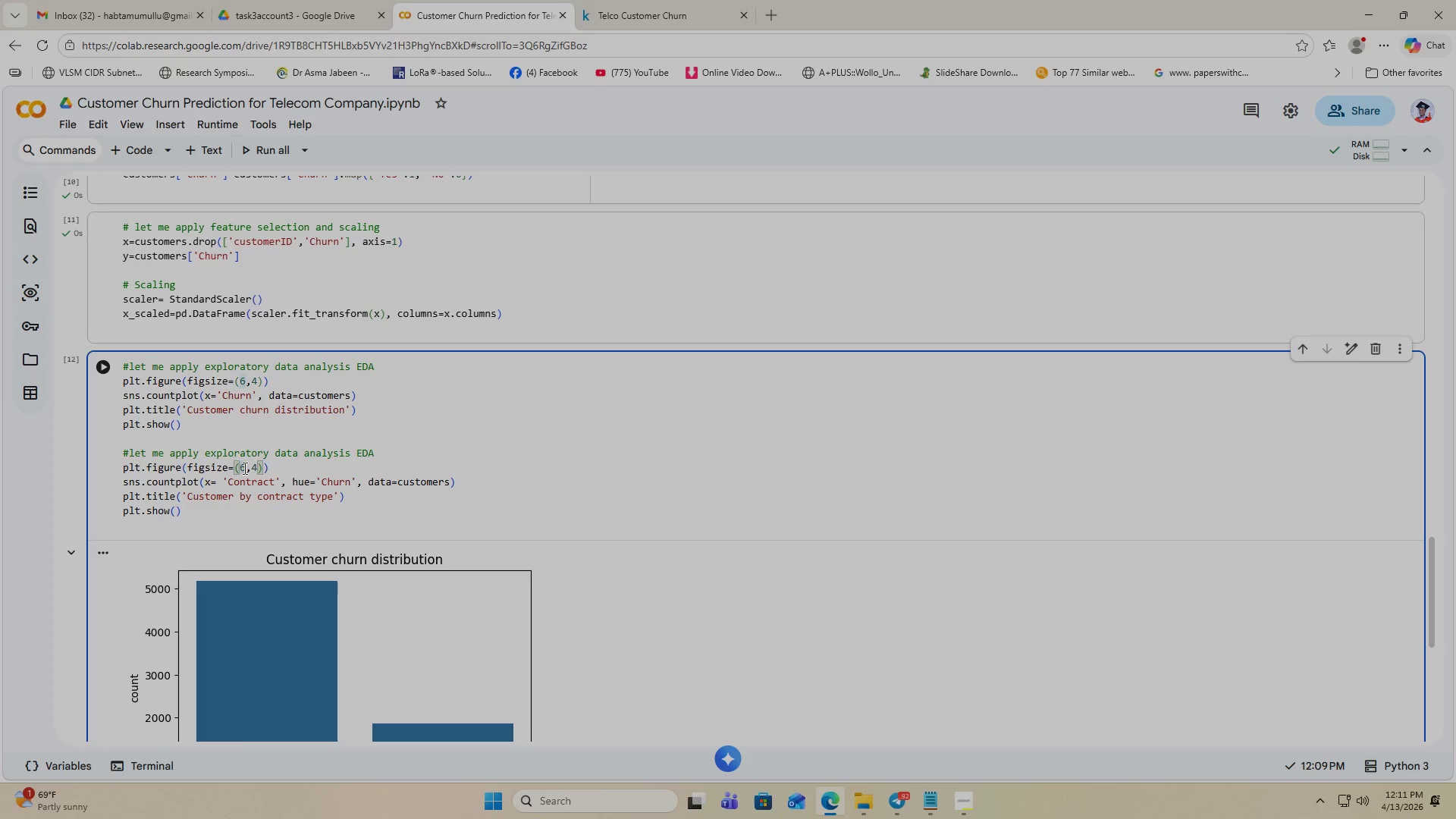 
key(Backspace)
 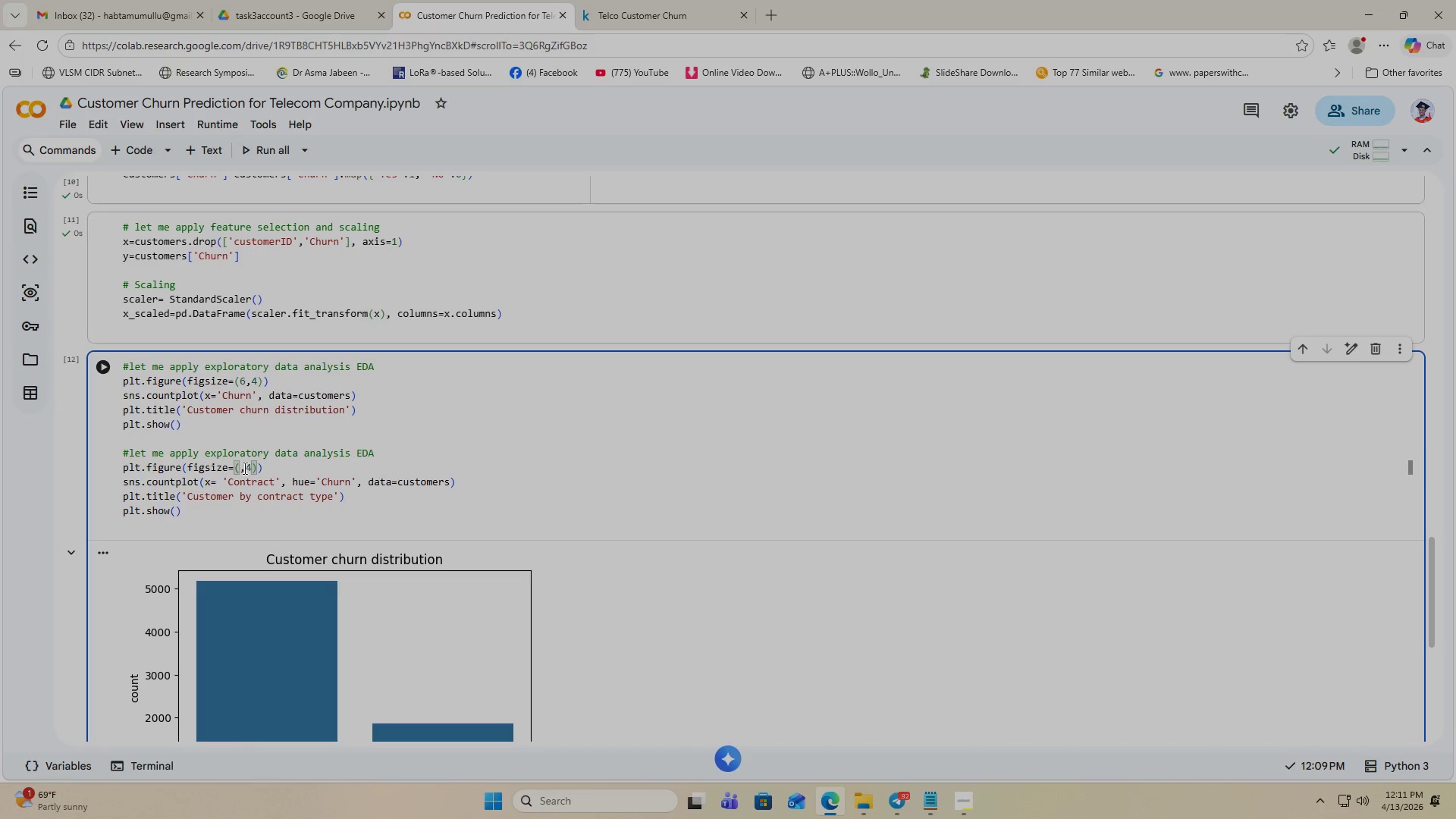 
key(8)
 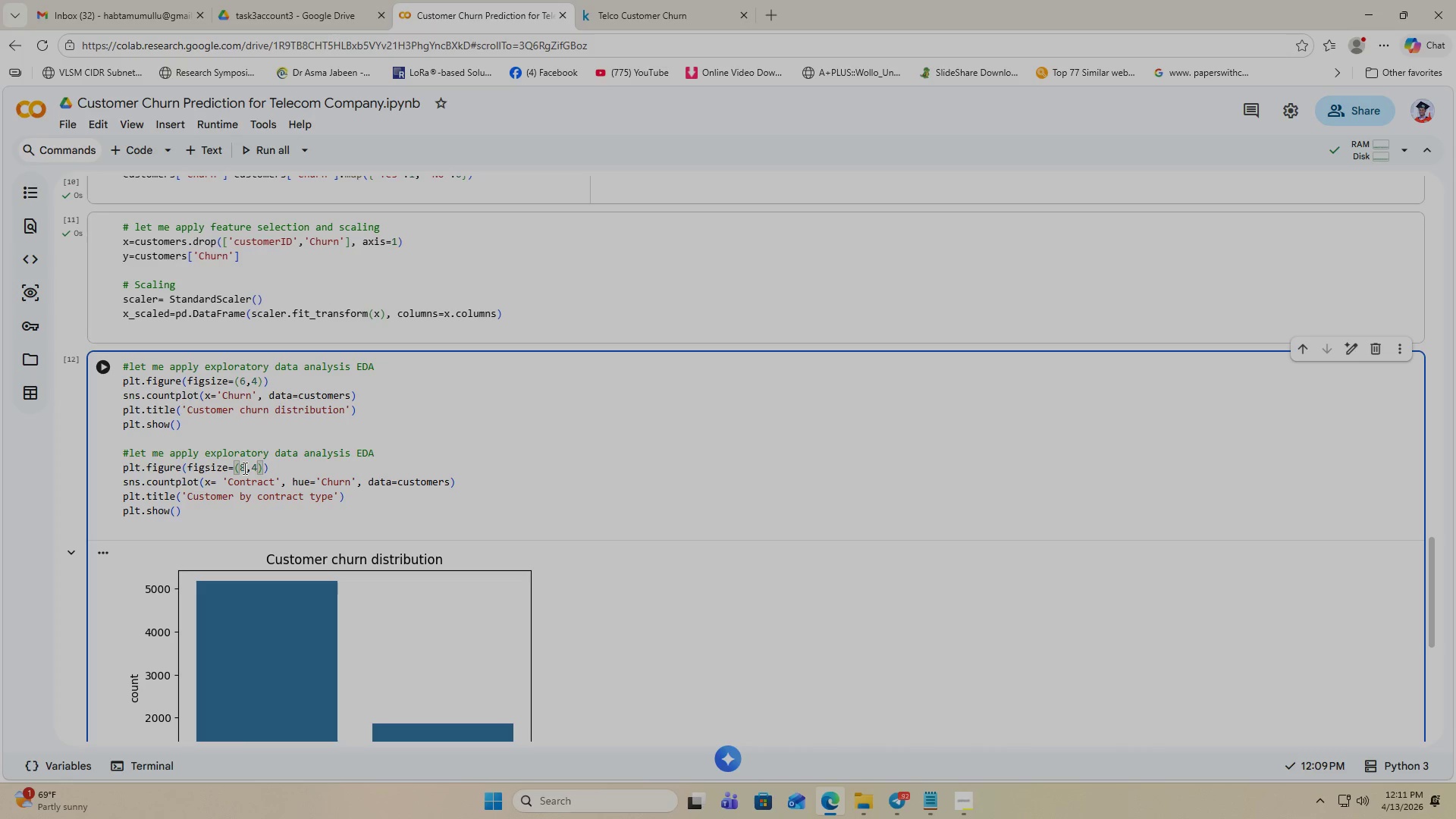 
key(ArrowRight)
 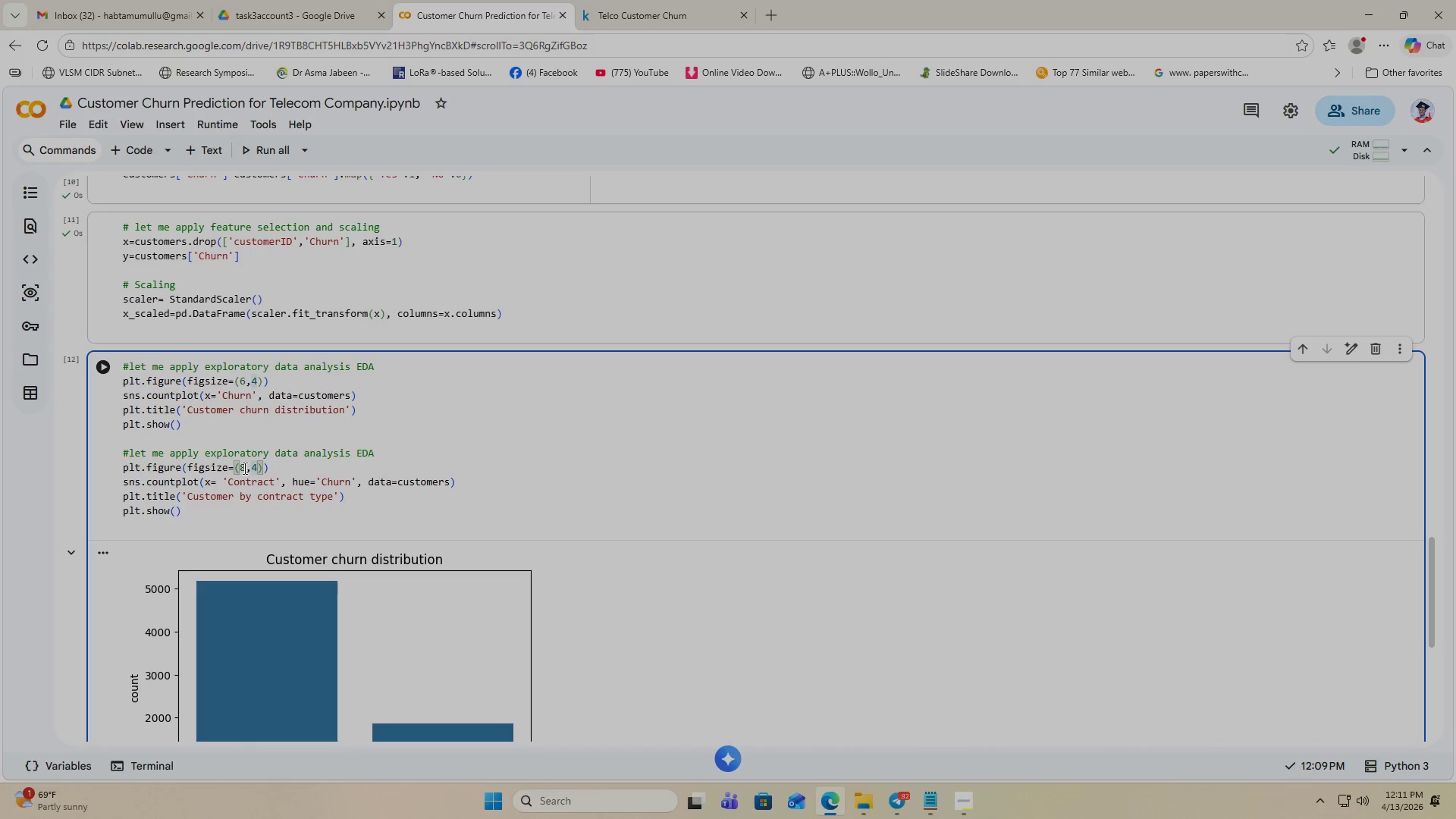 
key(ArrowRight)
 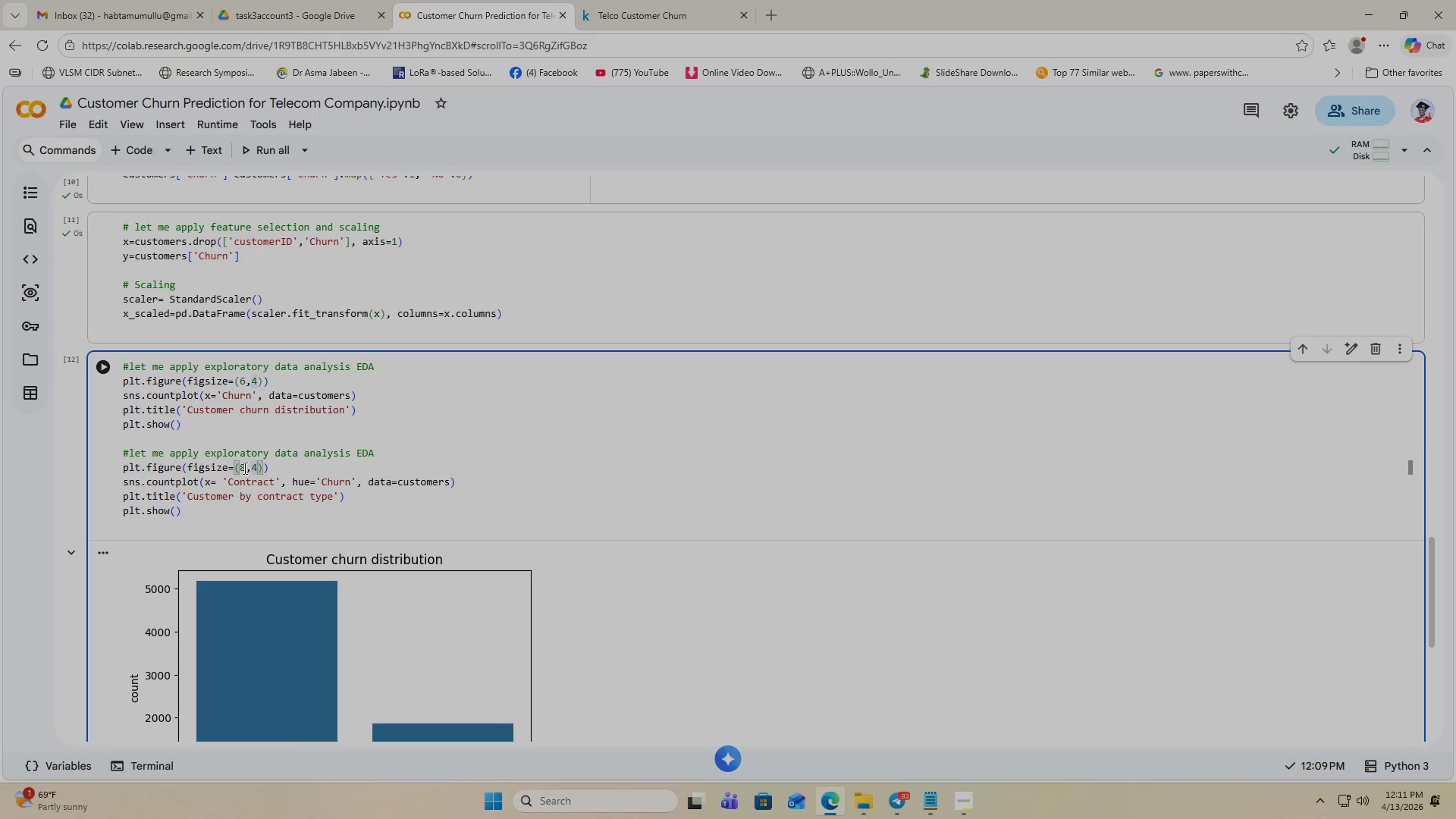 
key(Backspace)
 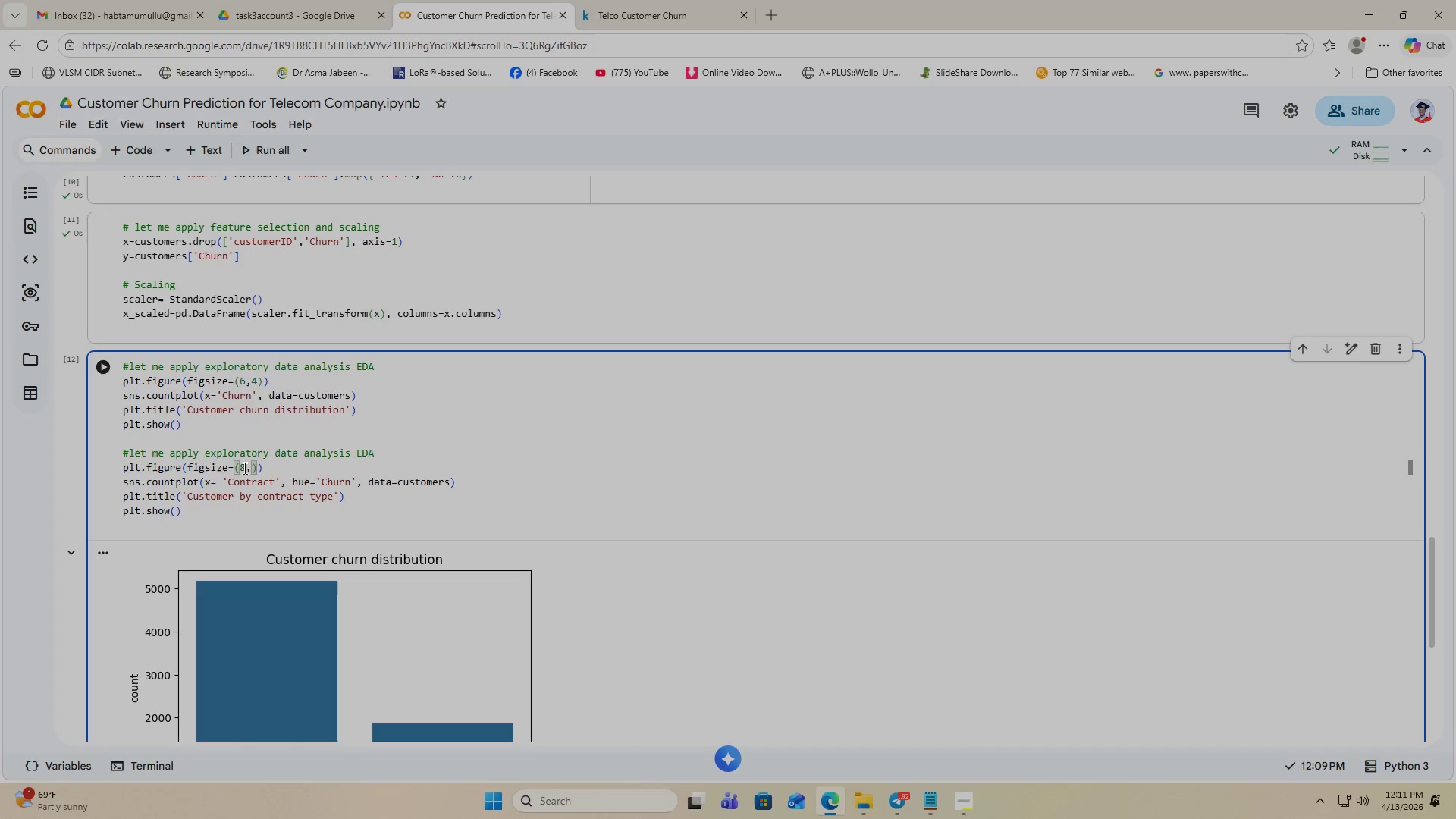 
key(5)
 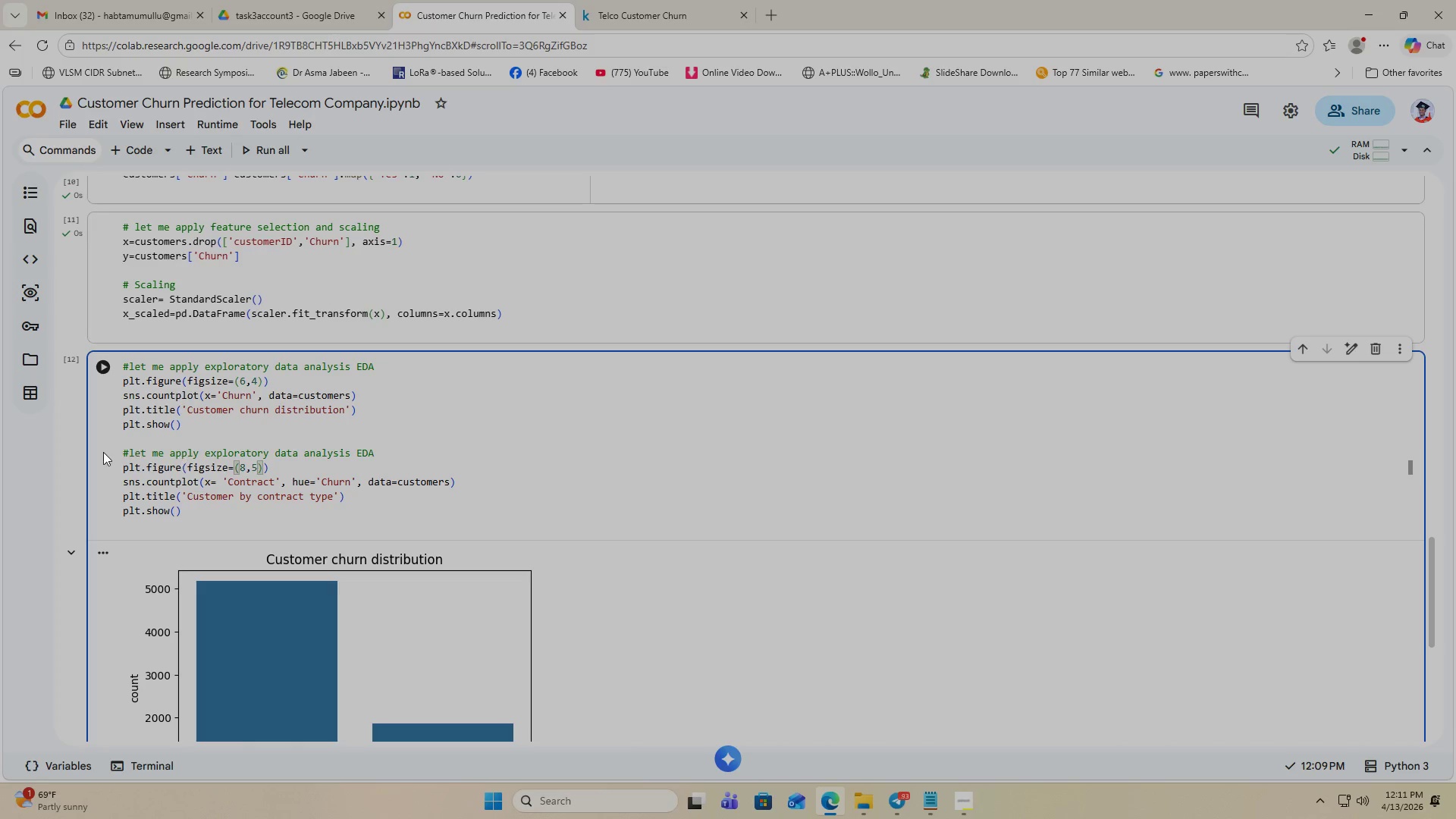 
wait(6.41)
 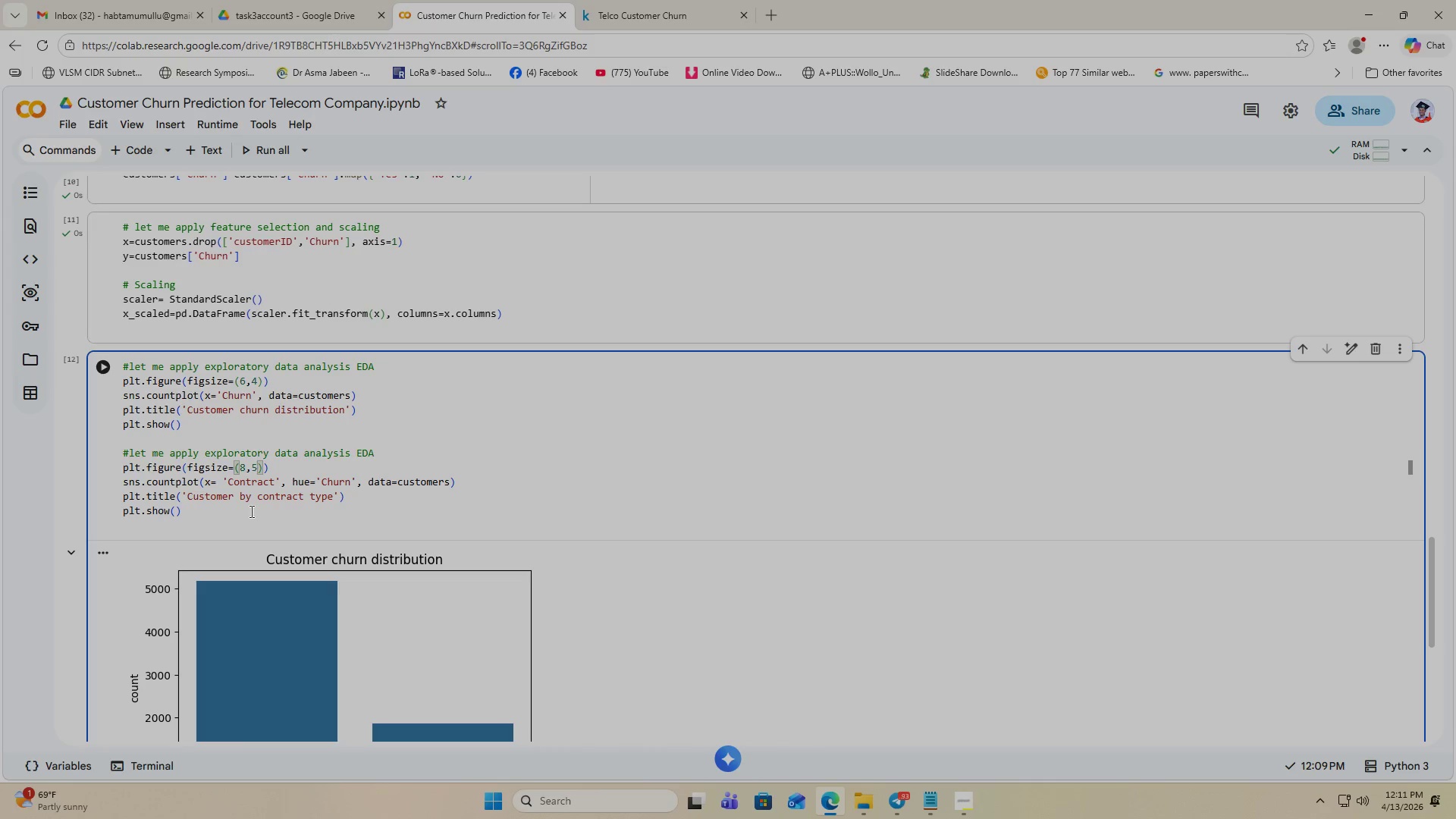 
left_click([108, 372])
 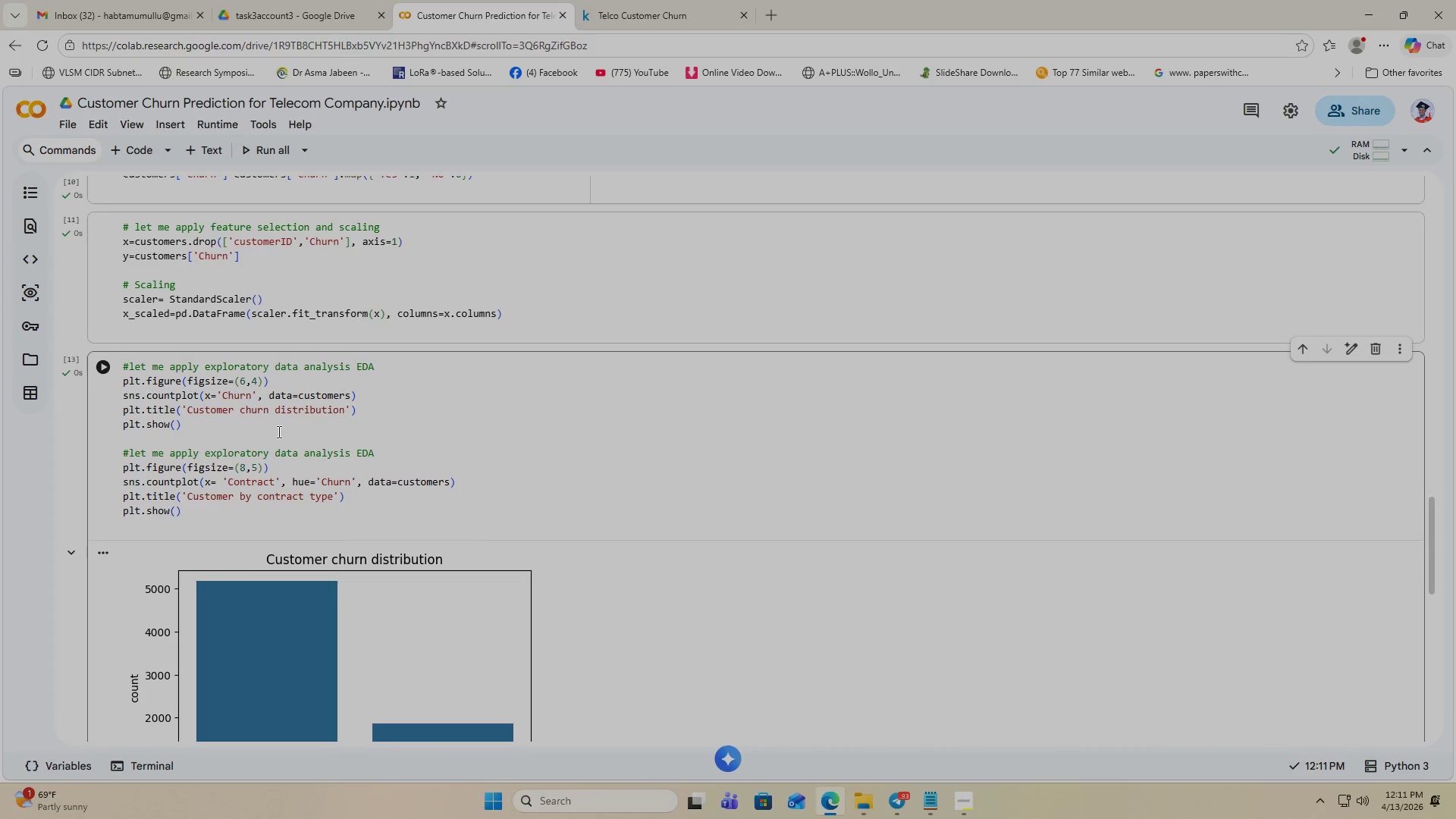 
scroll: coordinate [365, 517], scroll_direction: down, amount: 6.0
 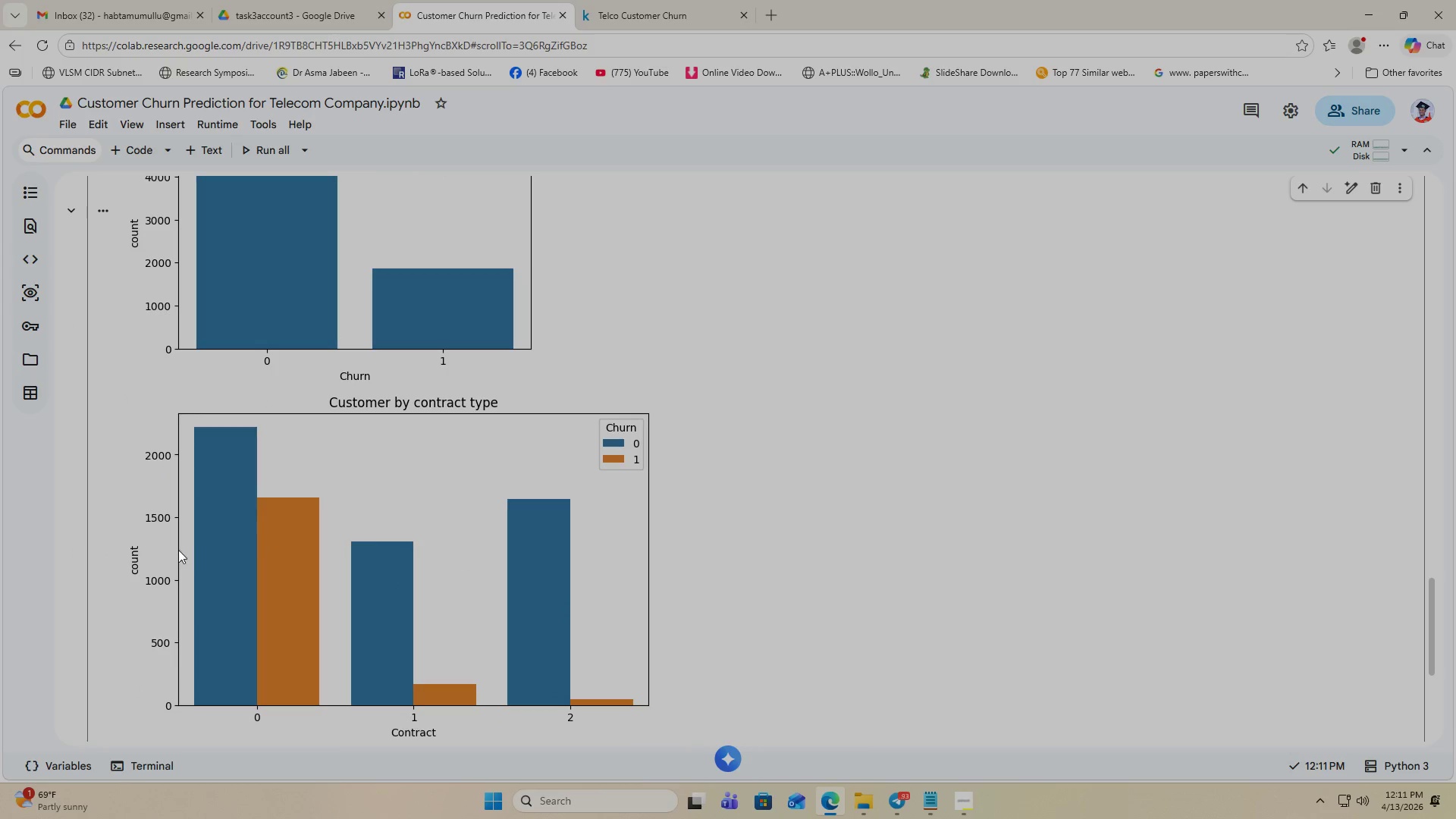 
scroll: coordinate [278, 491], scroll_direction: up, amount: 5.0
 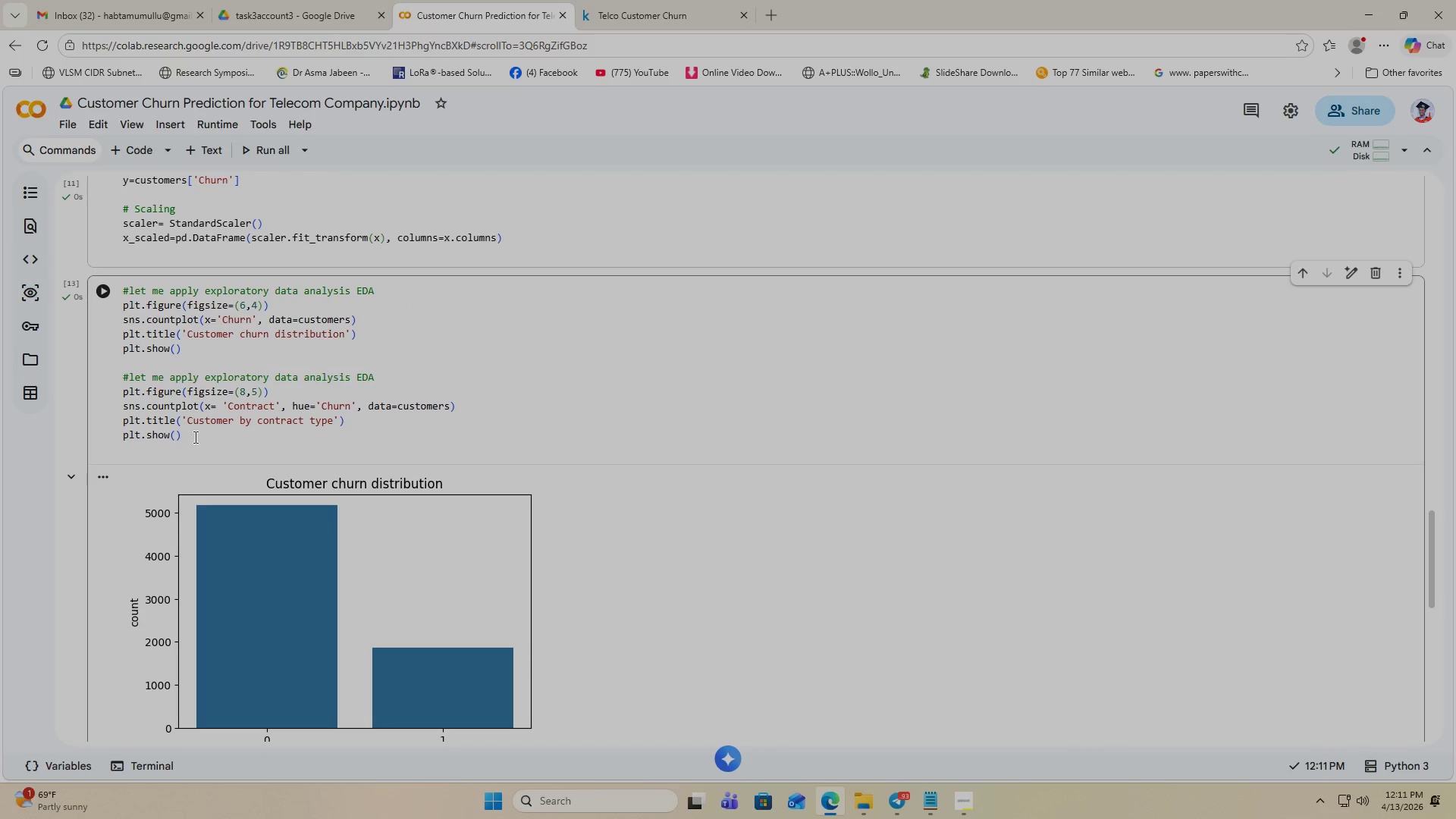 
left_click([194, 437])
 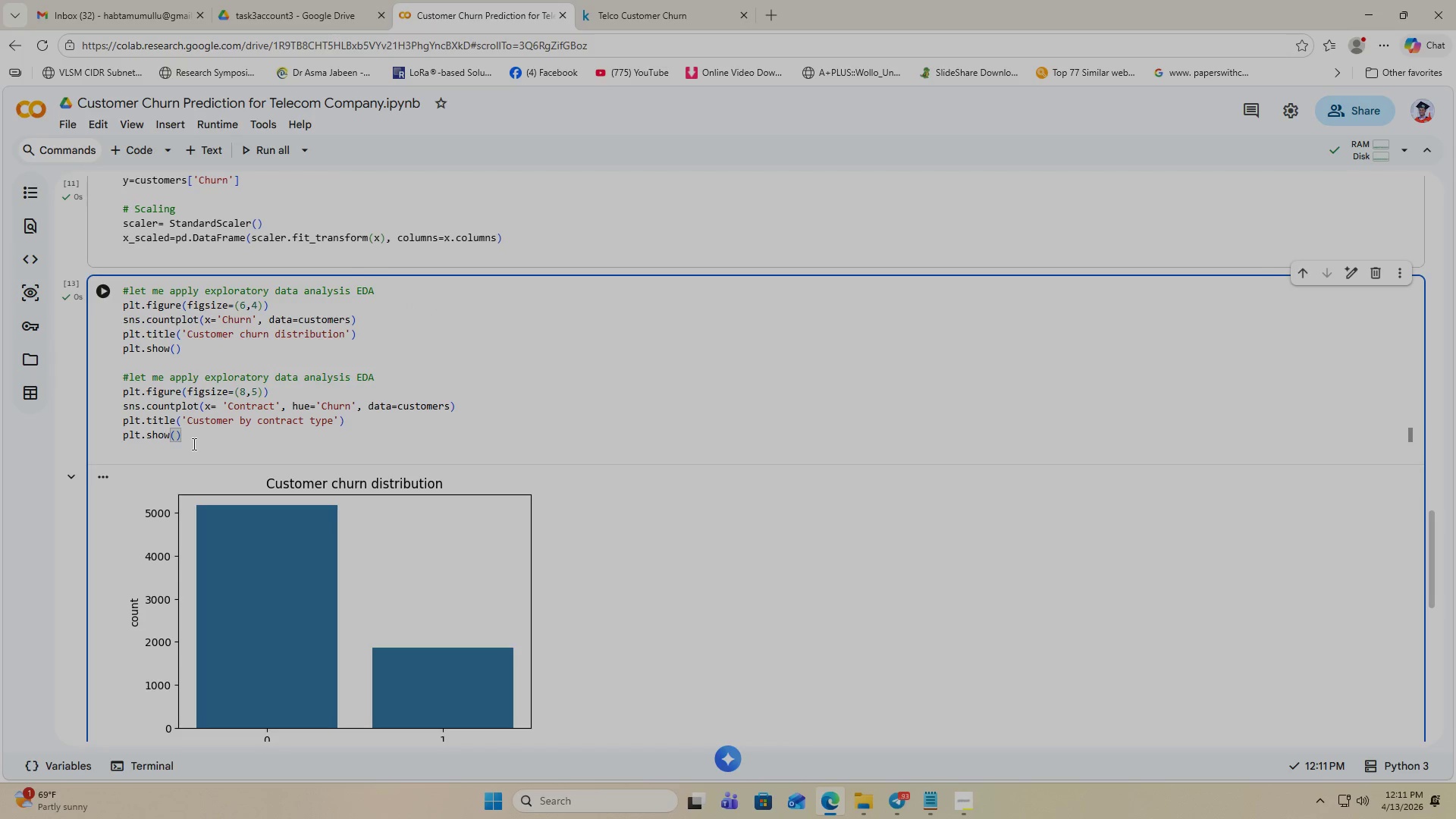 
key(Enter)
 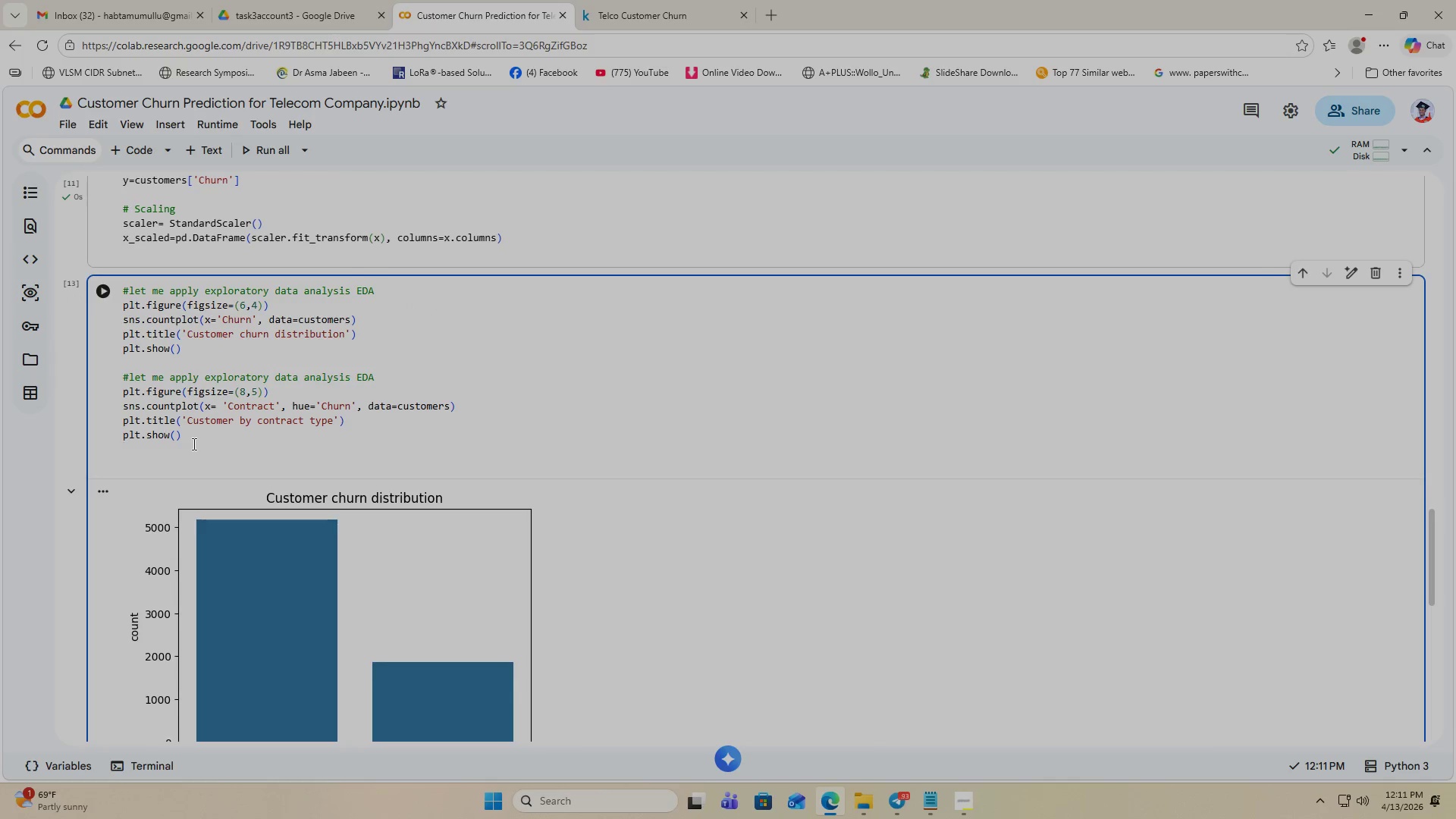 
key(Enter)
 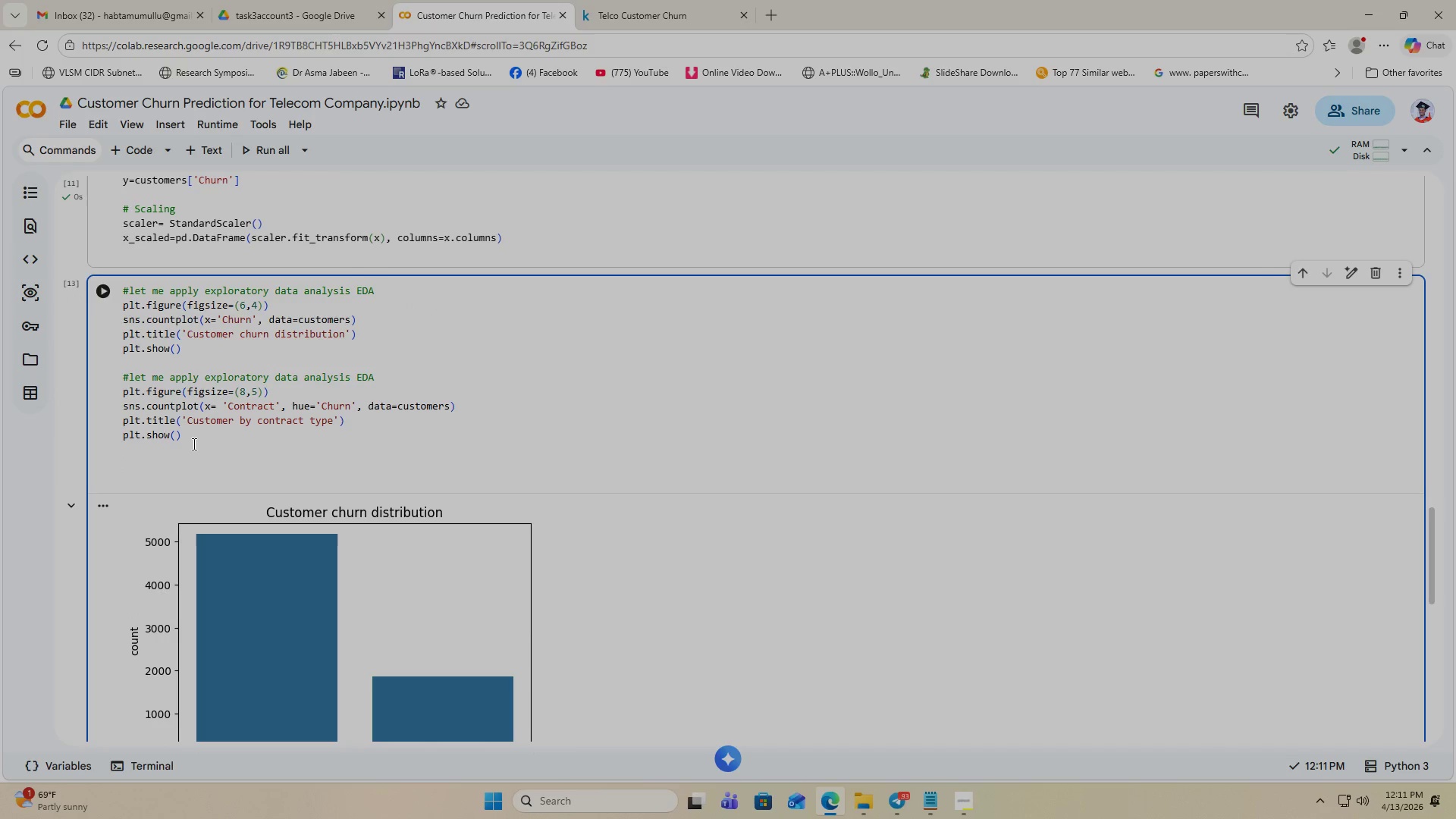 
wait(11.72)
 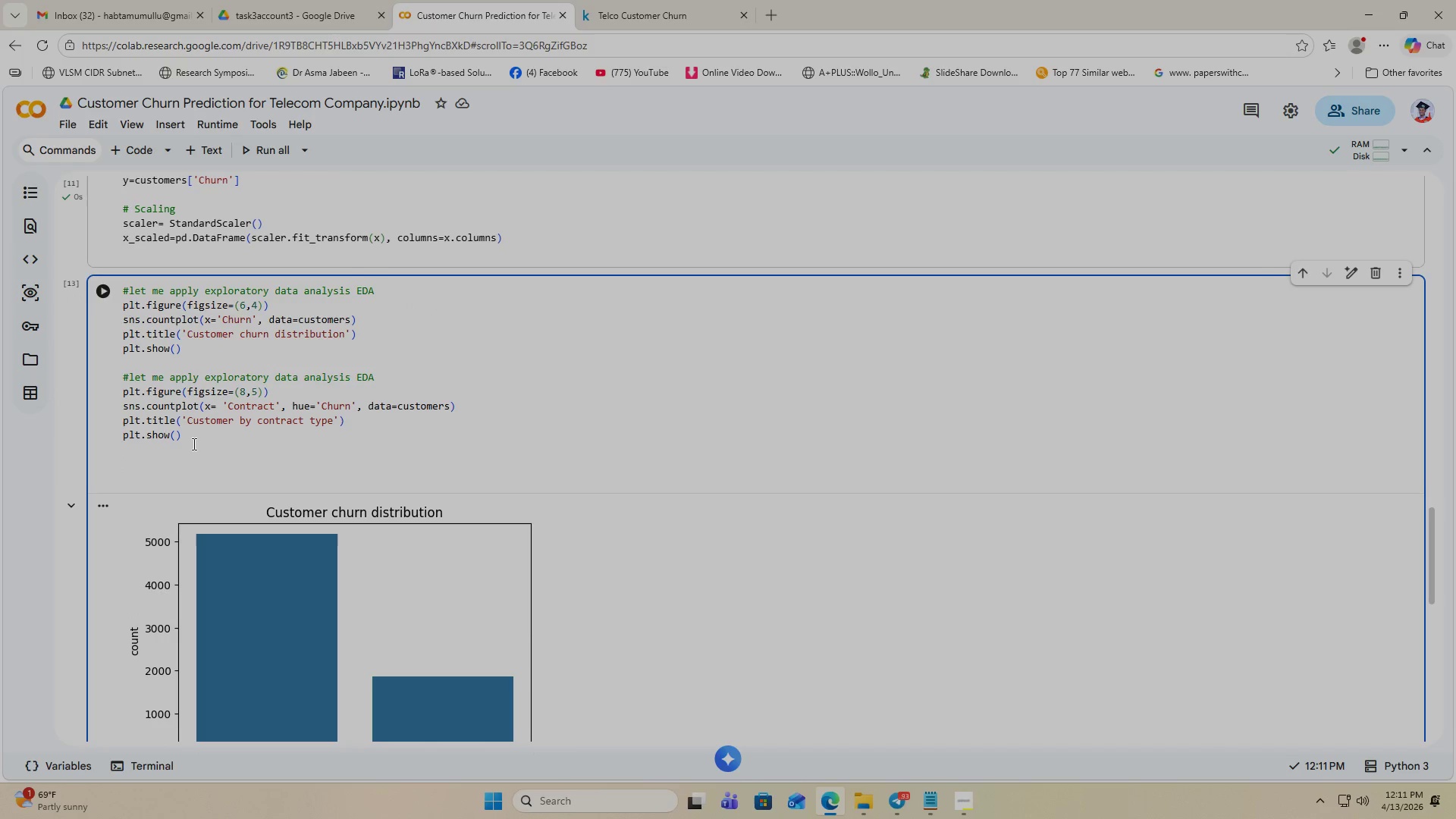 
left_click_drag(start_coordinate=[382, 378], to_coordinate=[101, 384])
 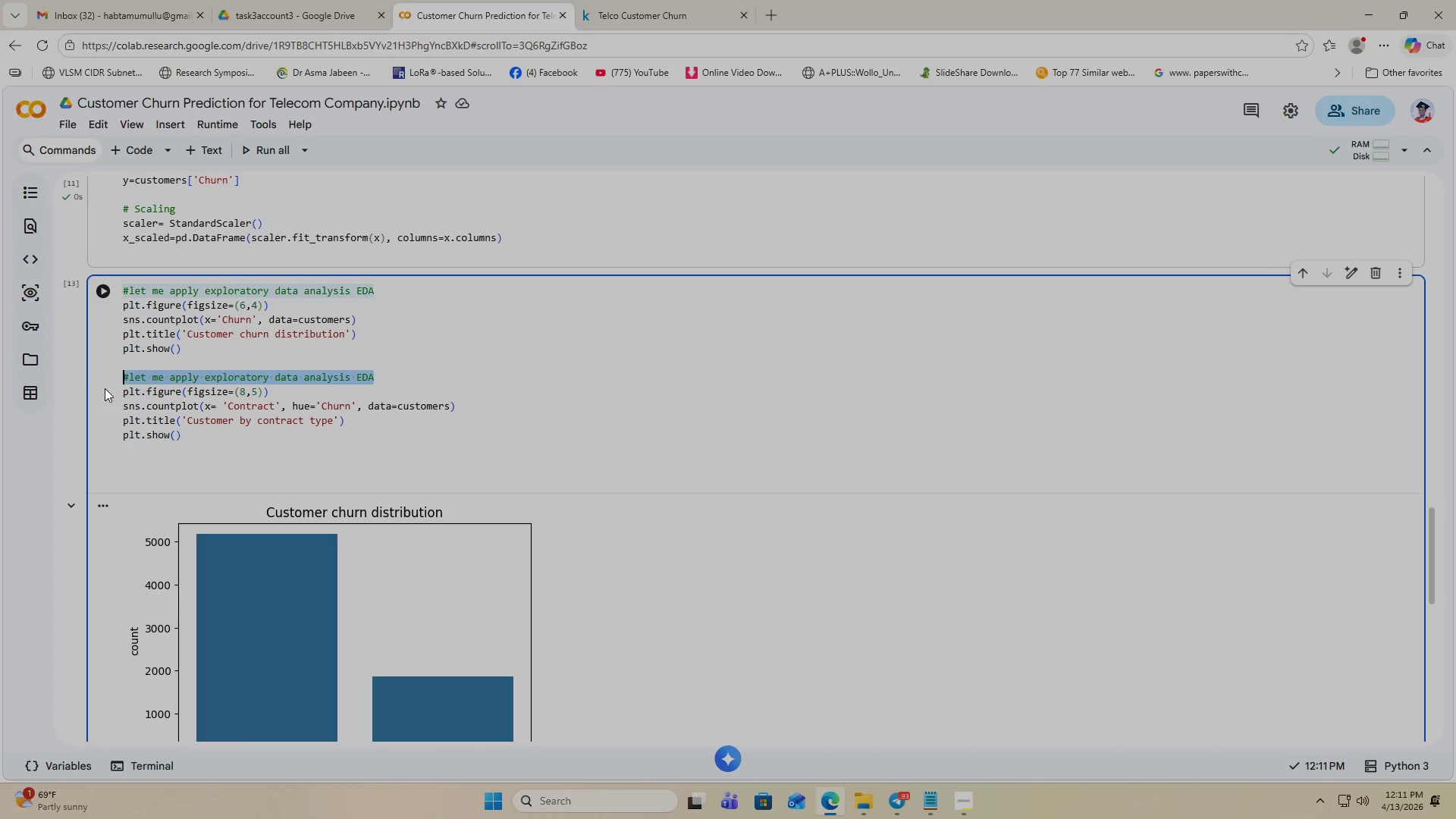 
key(Backspace)
 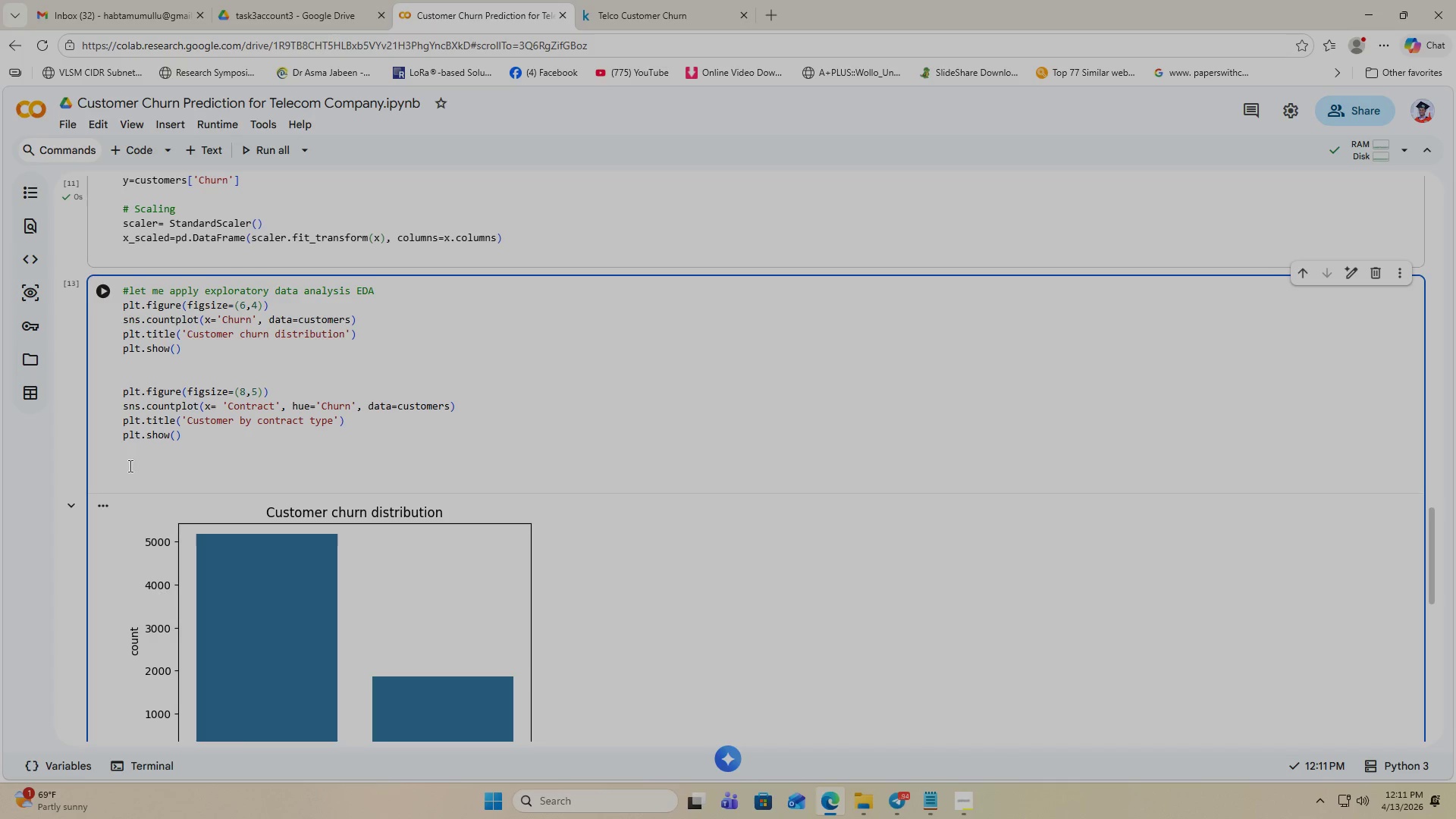 
key(Control+V)
 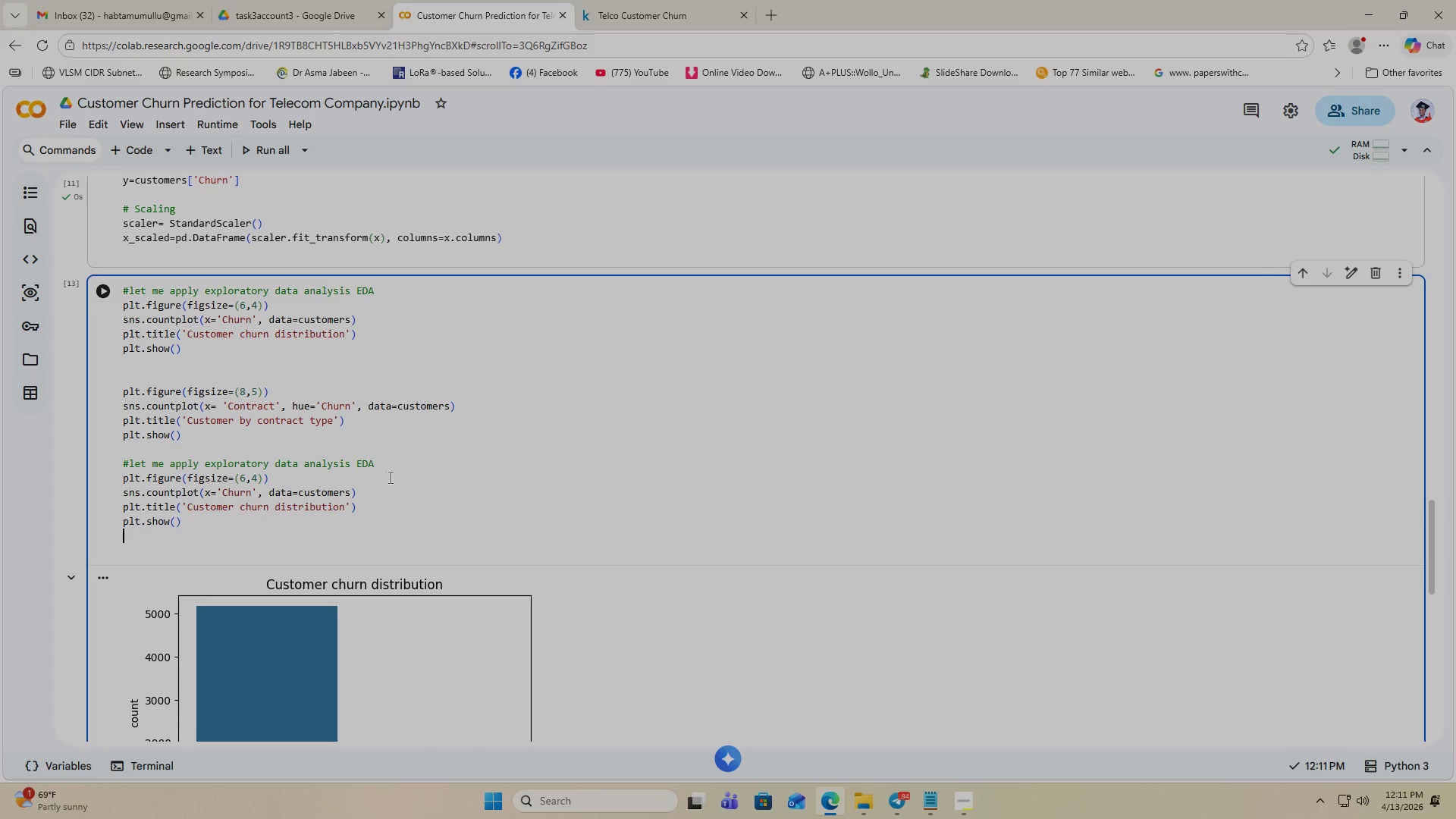 
left_click_drag(start_coordinate=[384, 466], to_coordinate=[109, 465])
 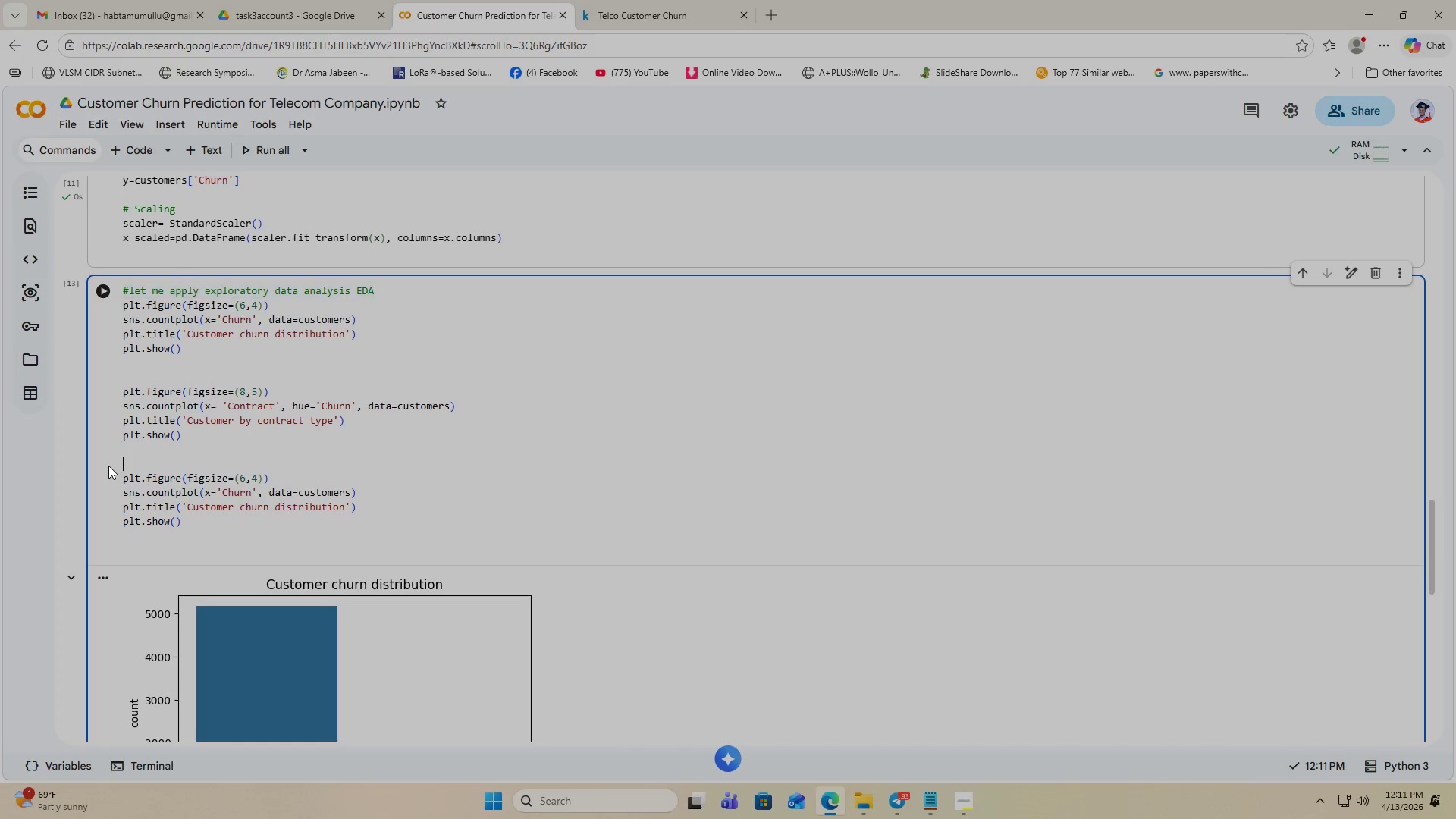 
key(Backspace)
 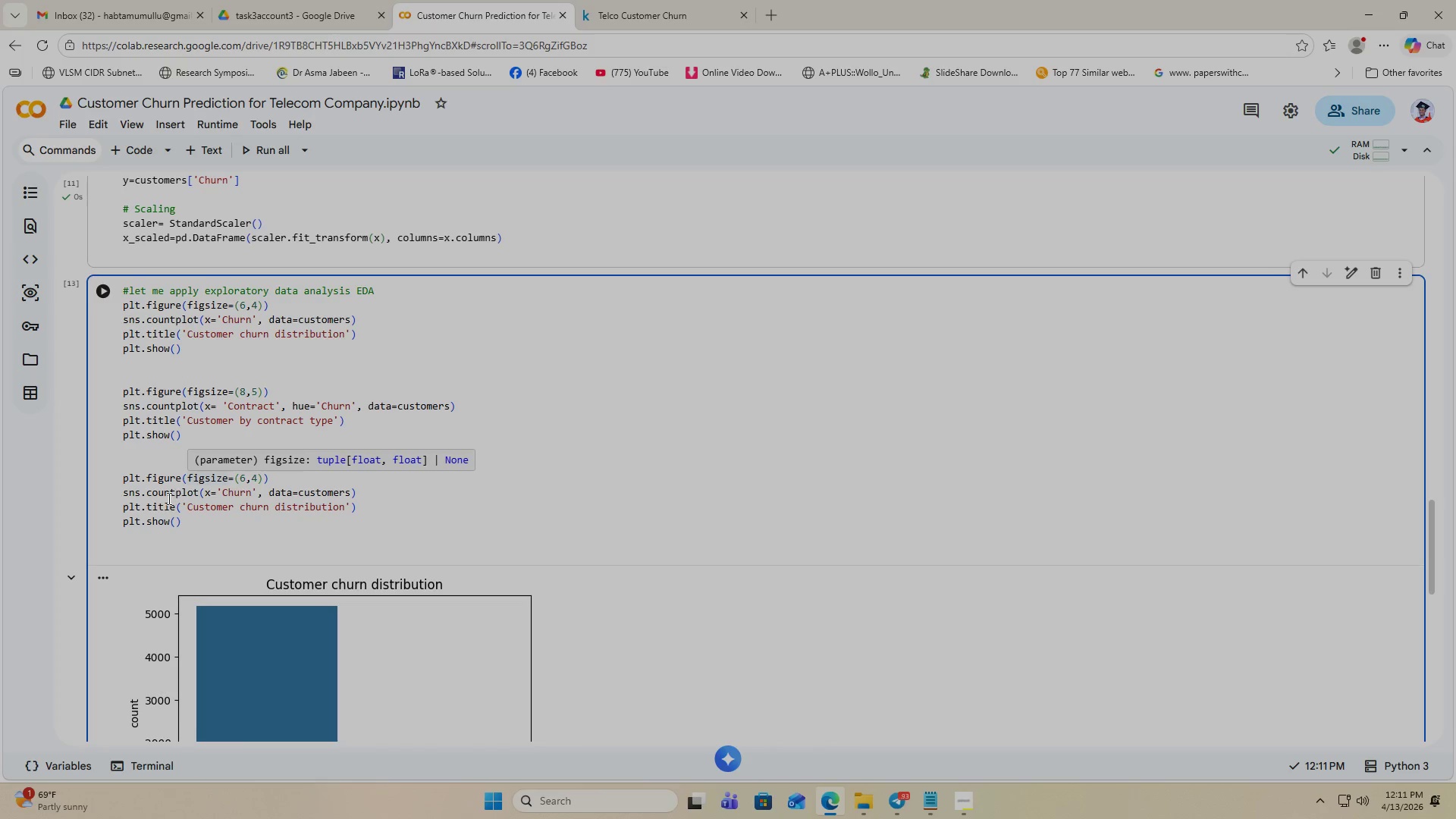 
wait(16.62)
 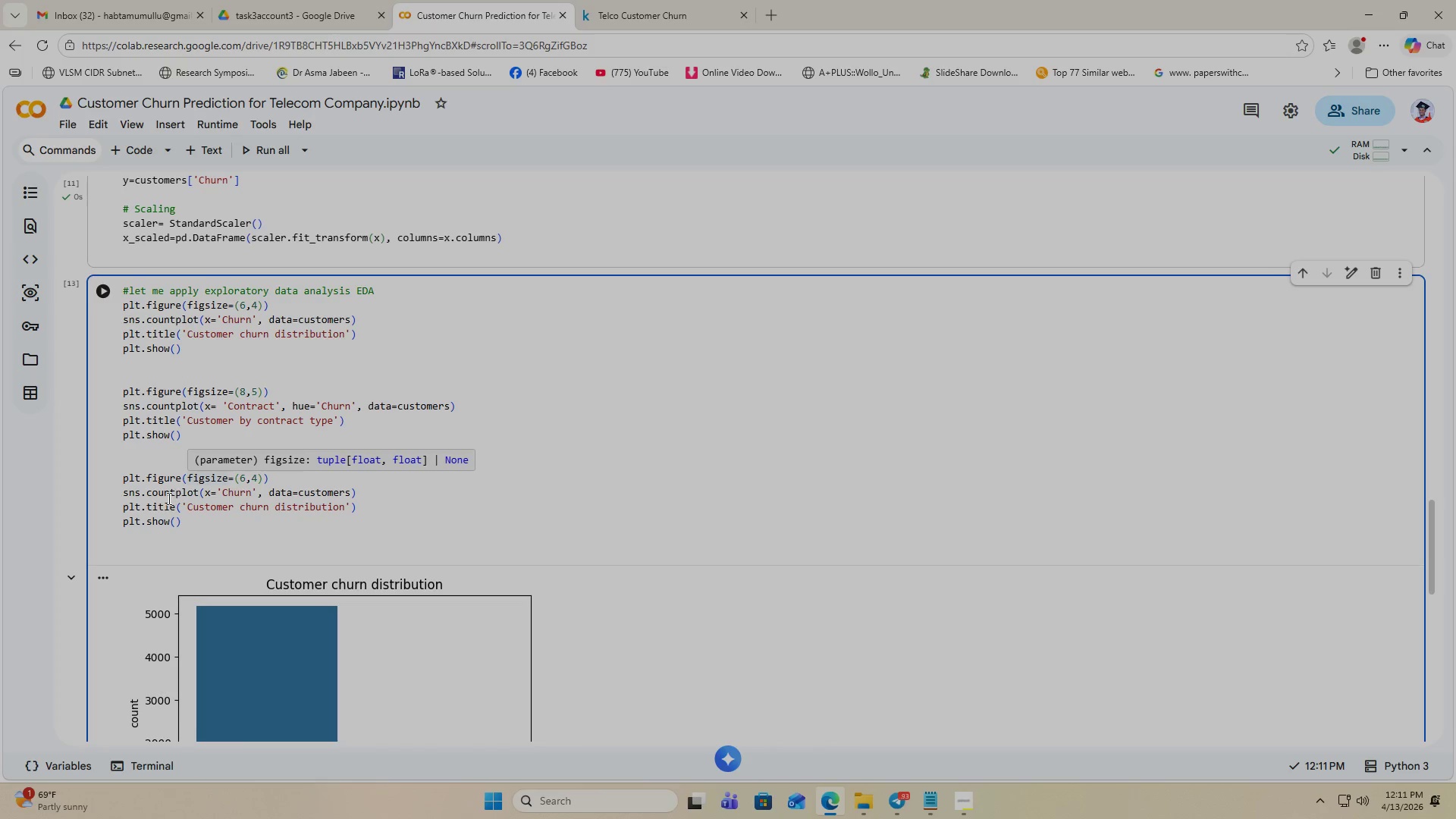 
left_click([262, 494])
 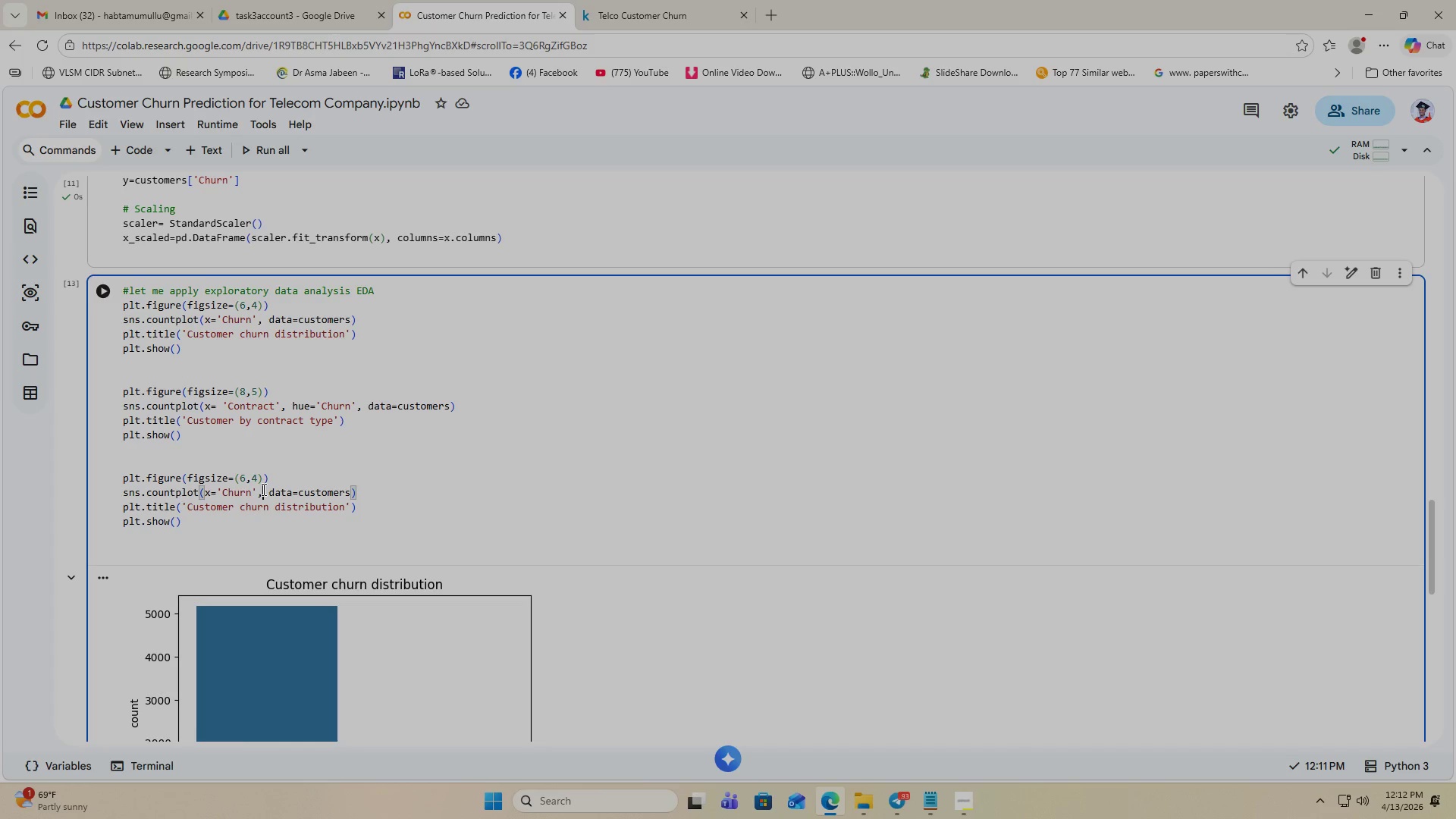 
type( y='MonthlyCha)
 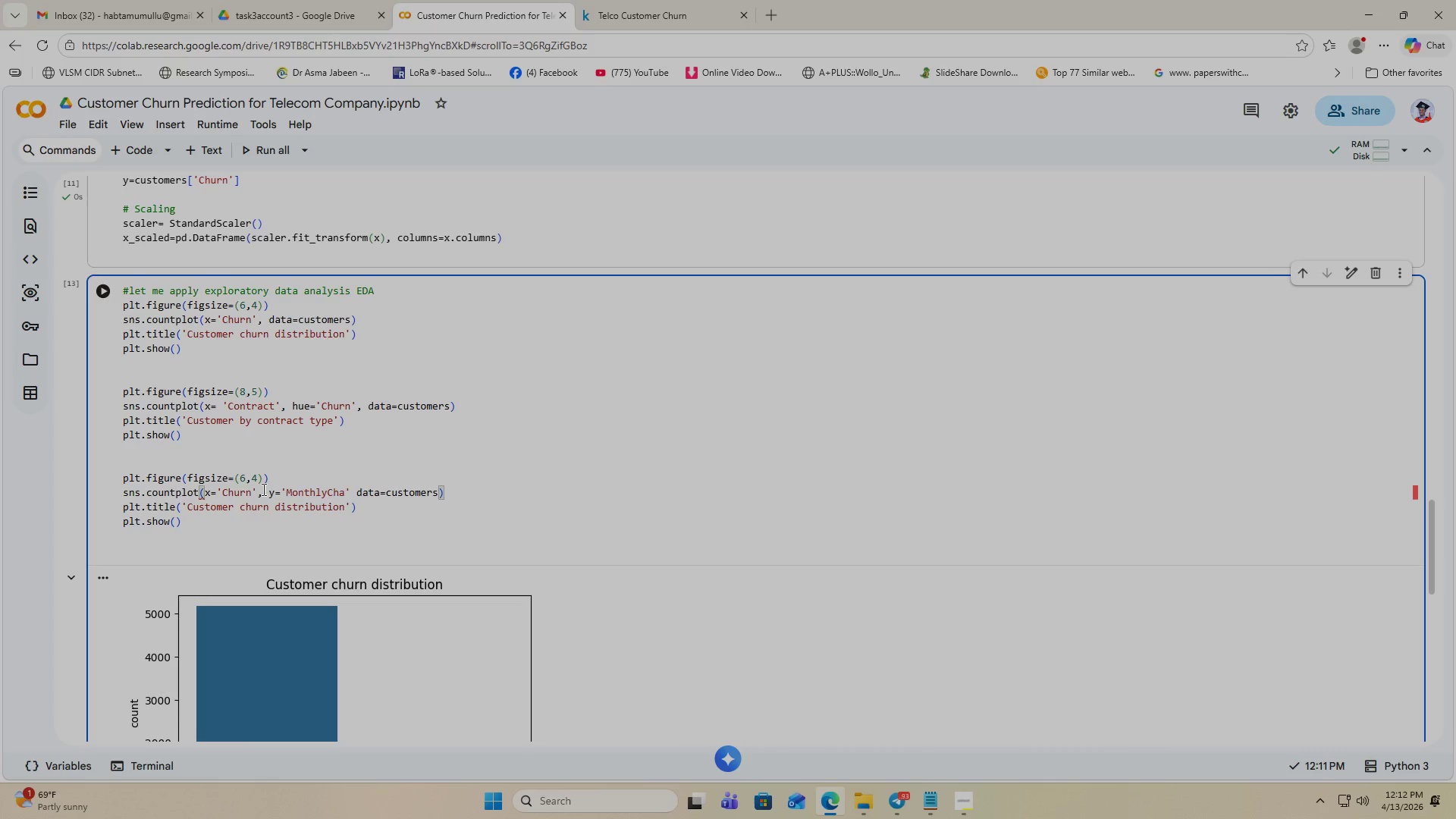 
type(ges)
 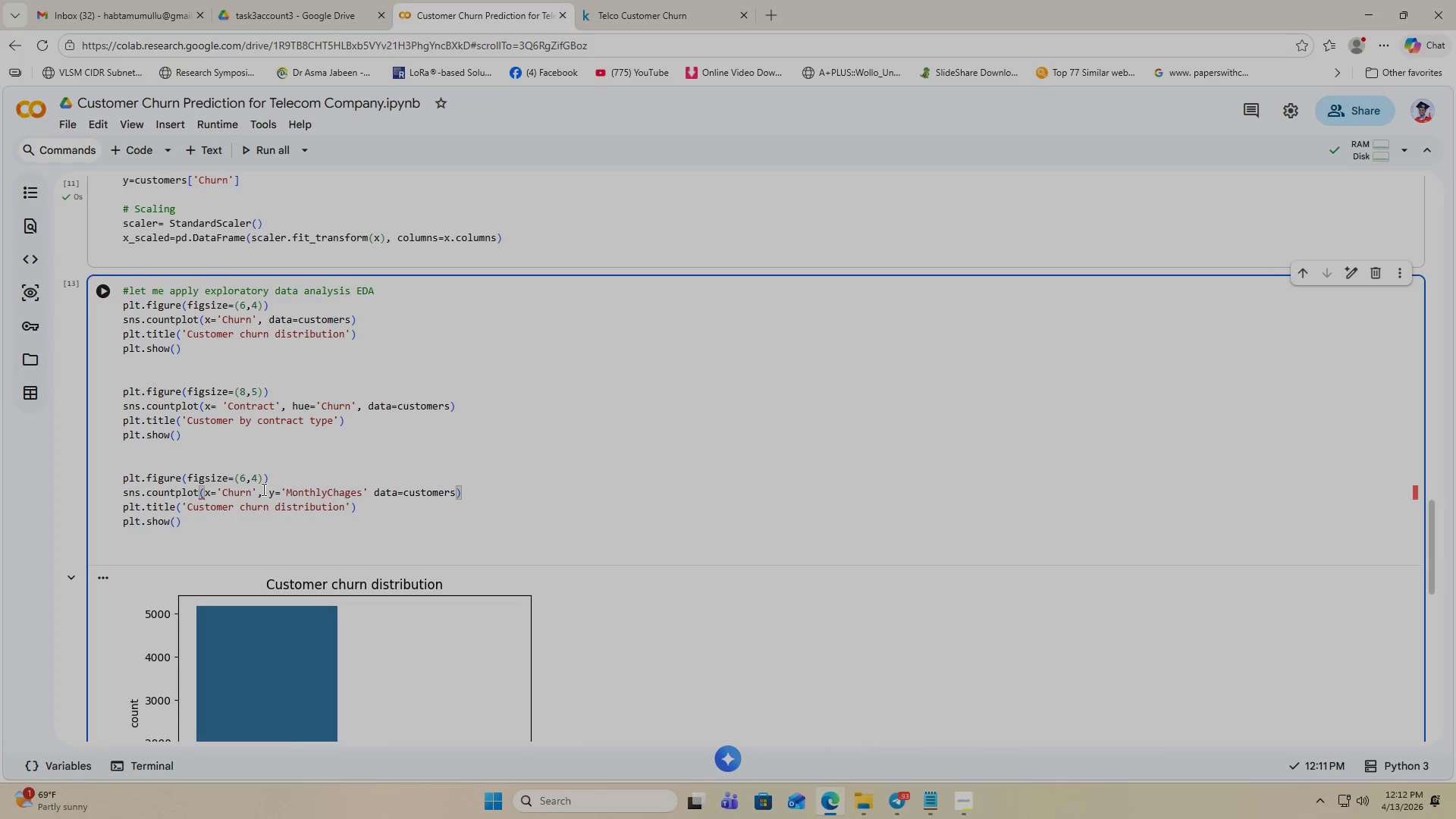 
key(ArrowRight)
 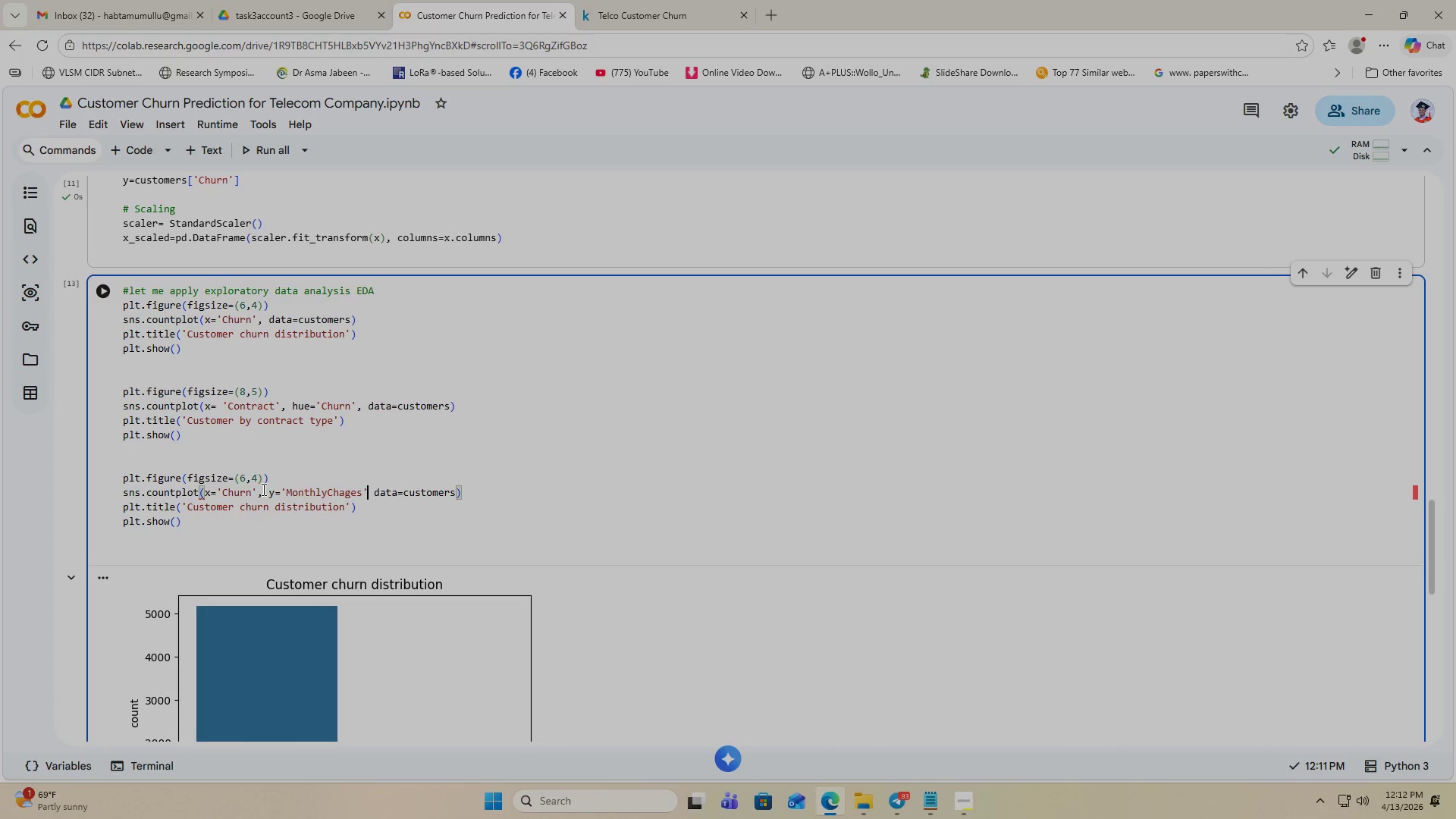 
key(Comma)
 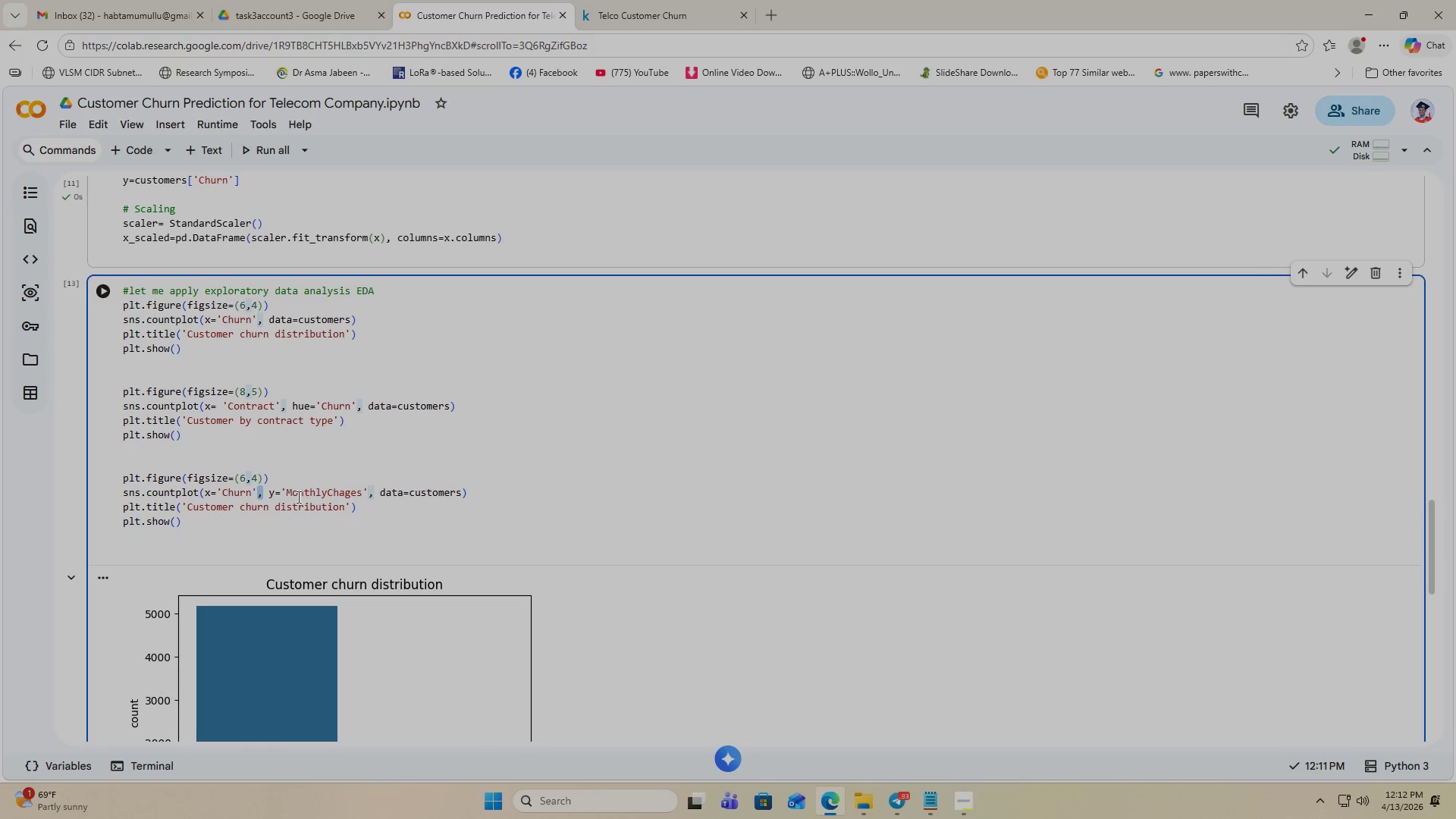 
wait(8.06)
 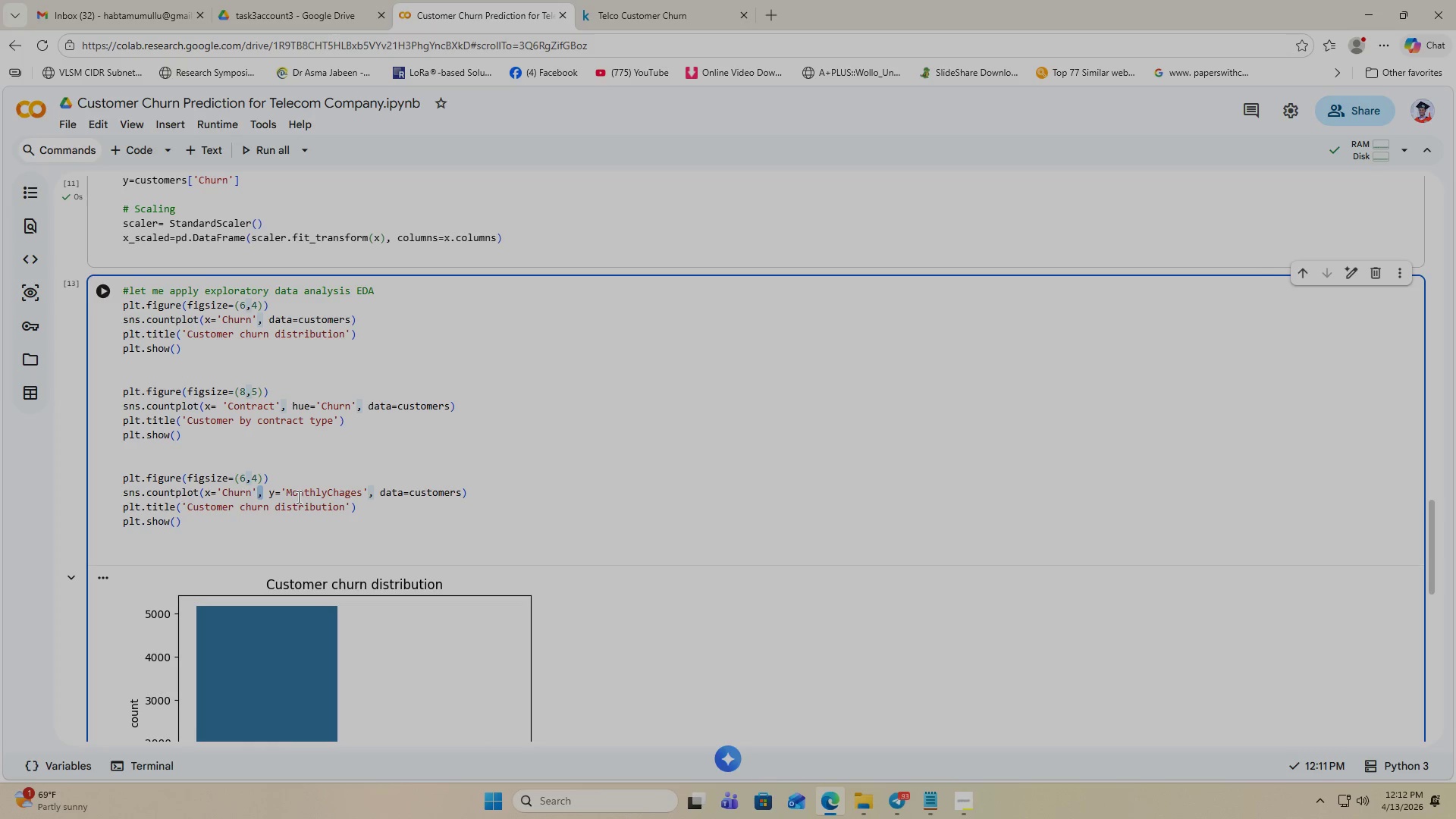 
left_click_drag(start_coordinate=[347, 505], to_coordinate=[276, 507])
 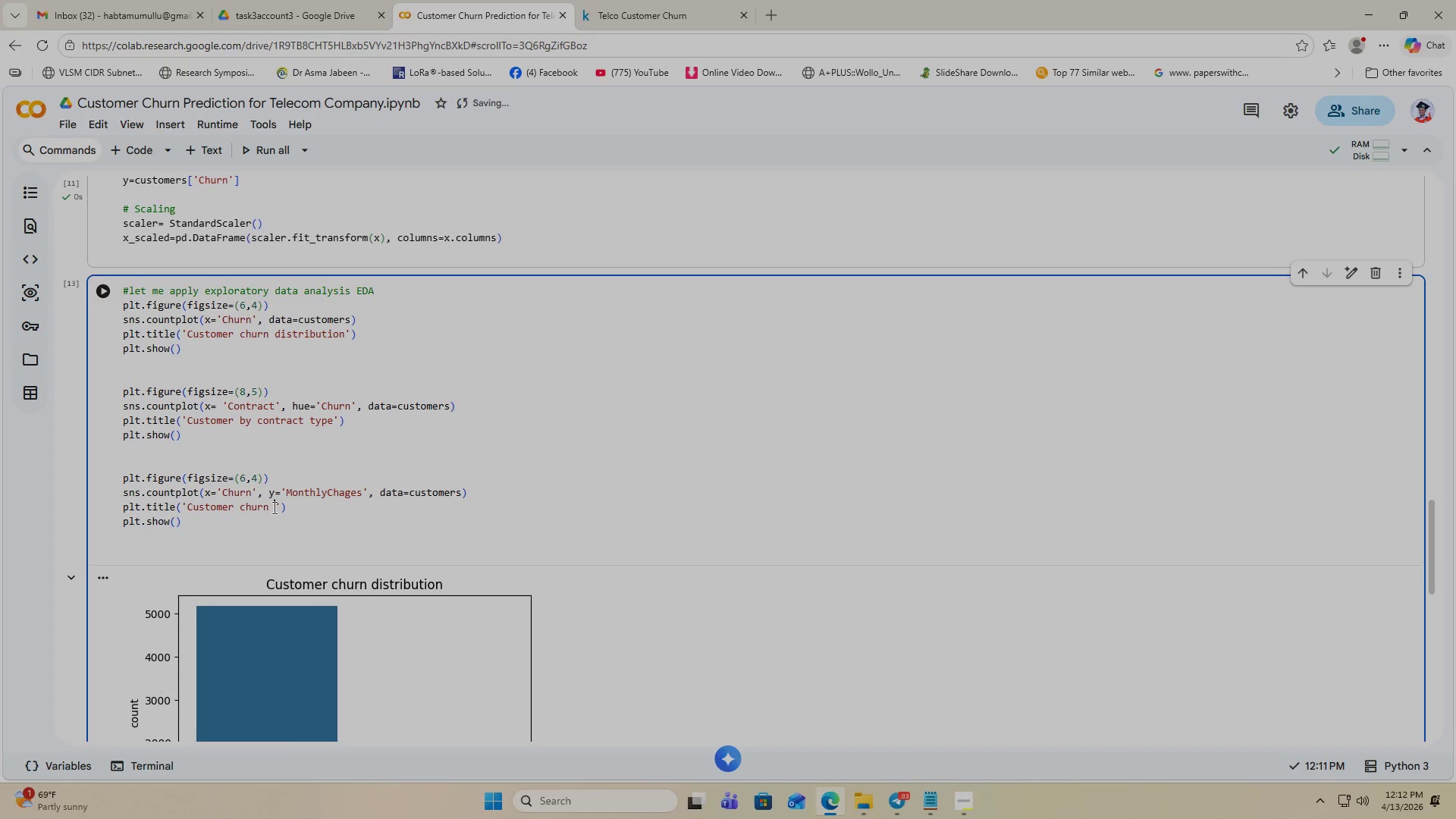 
key(Backspace)
 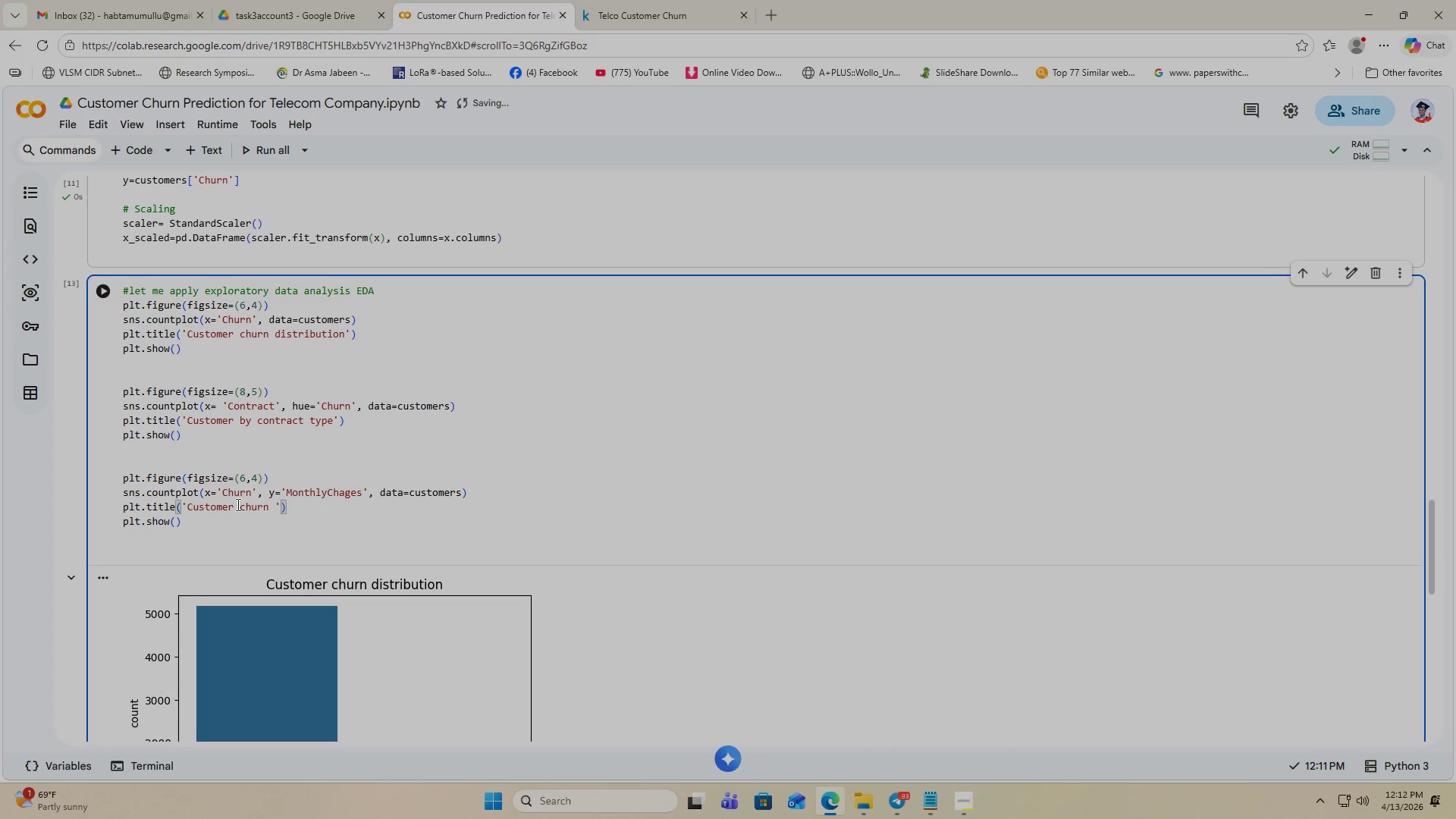 
left_click_drag(start_coordinate=[237, 504], to_coordinate=[189, 507])
 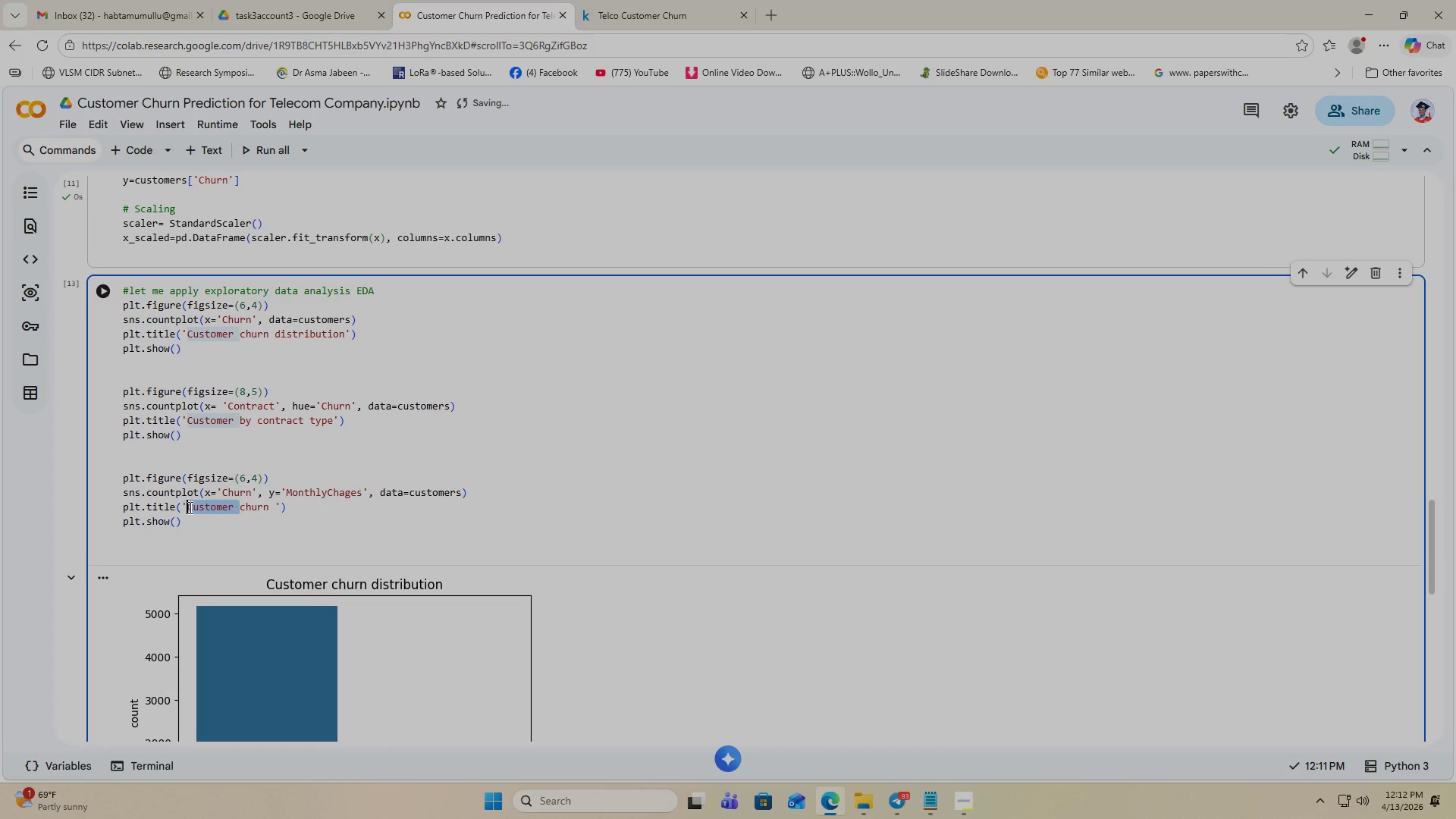 
type(Monthly charges vs )
 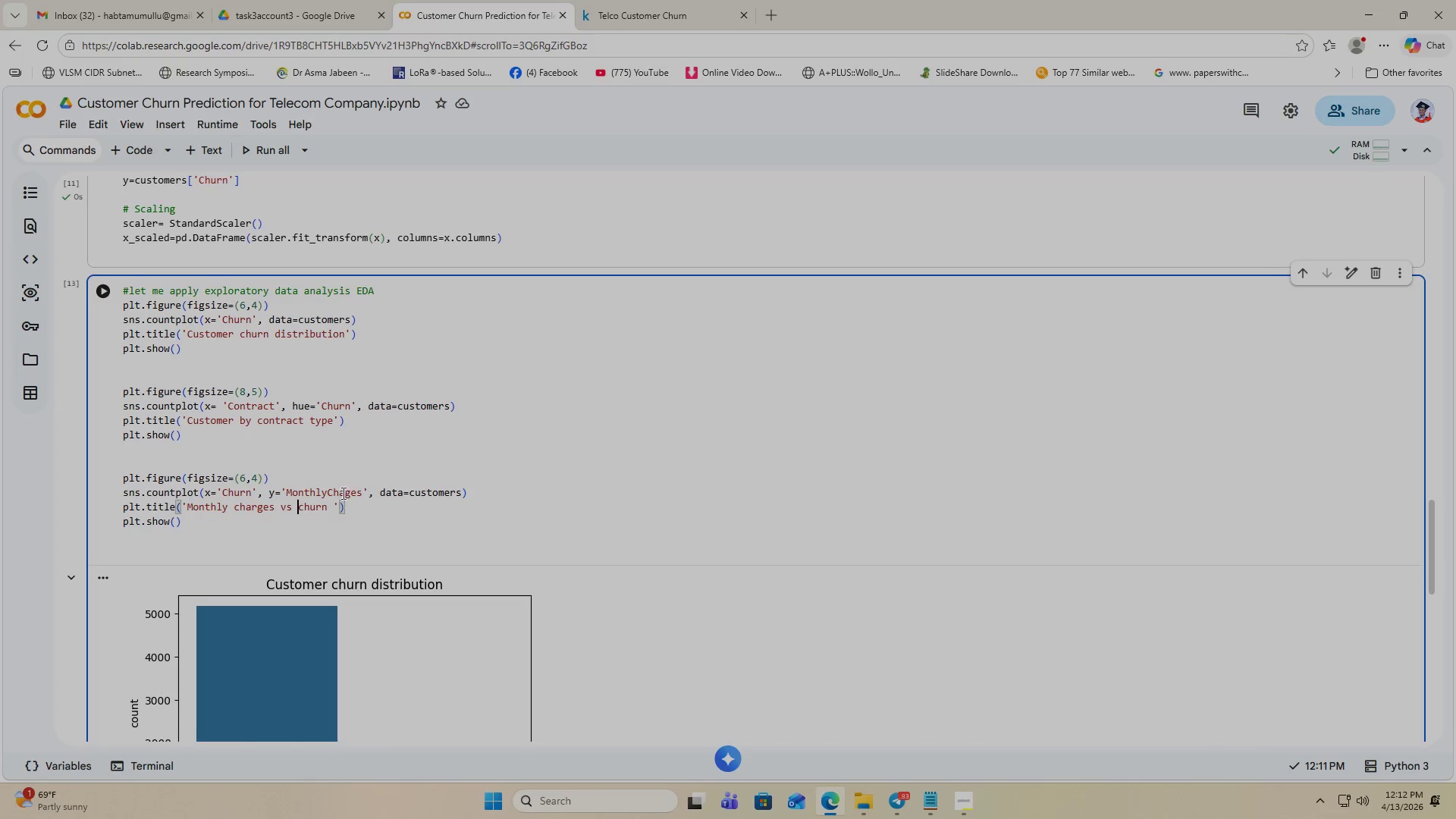 
wait(5.62)
 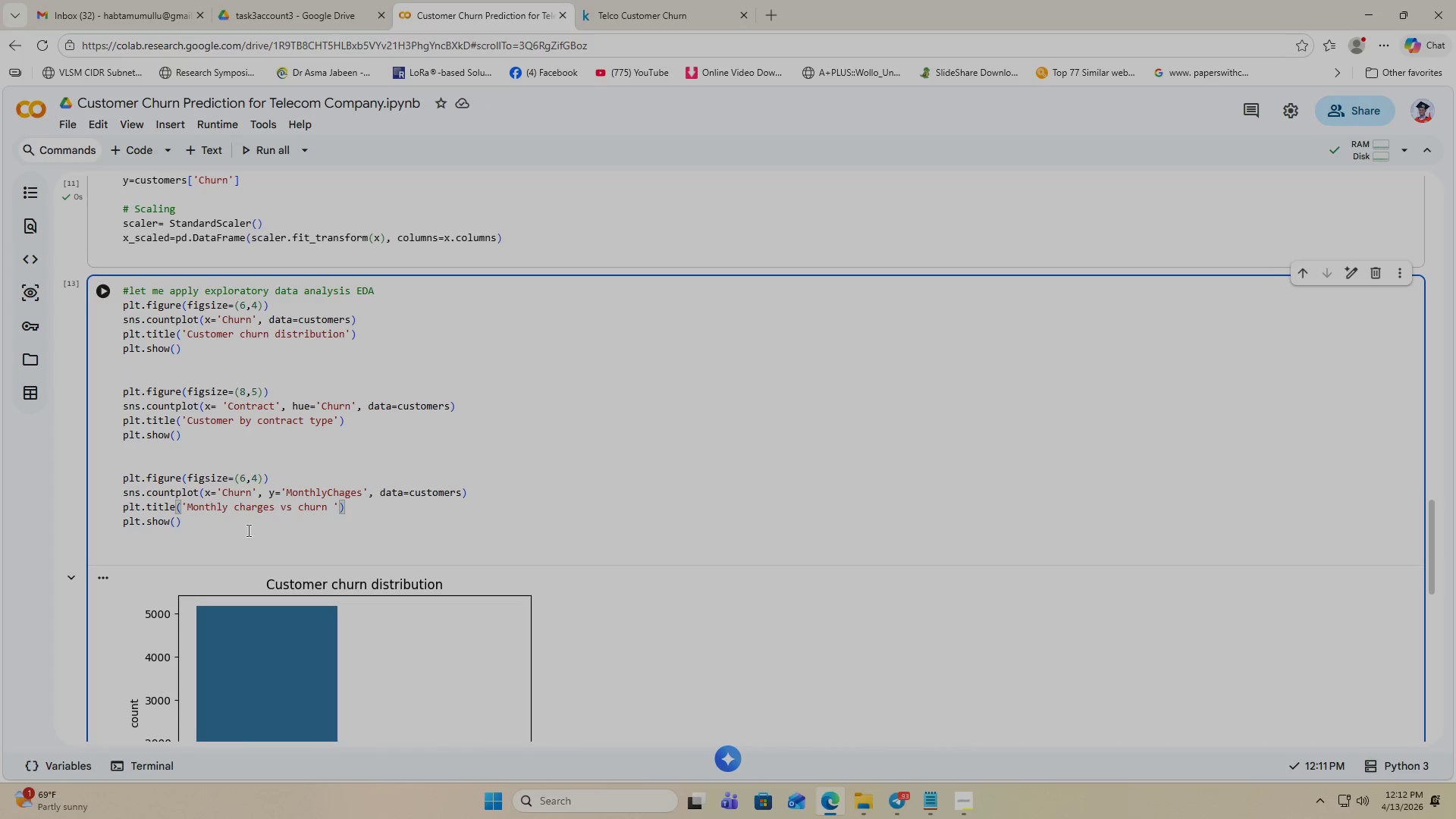 
left_click([341, 492])
 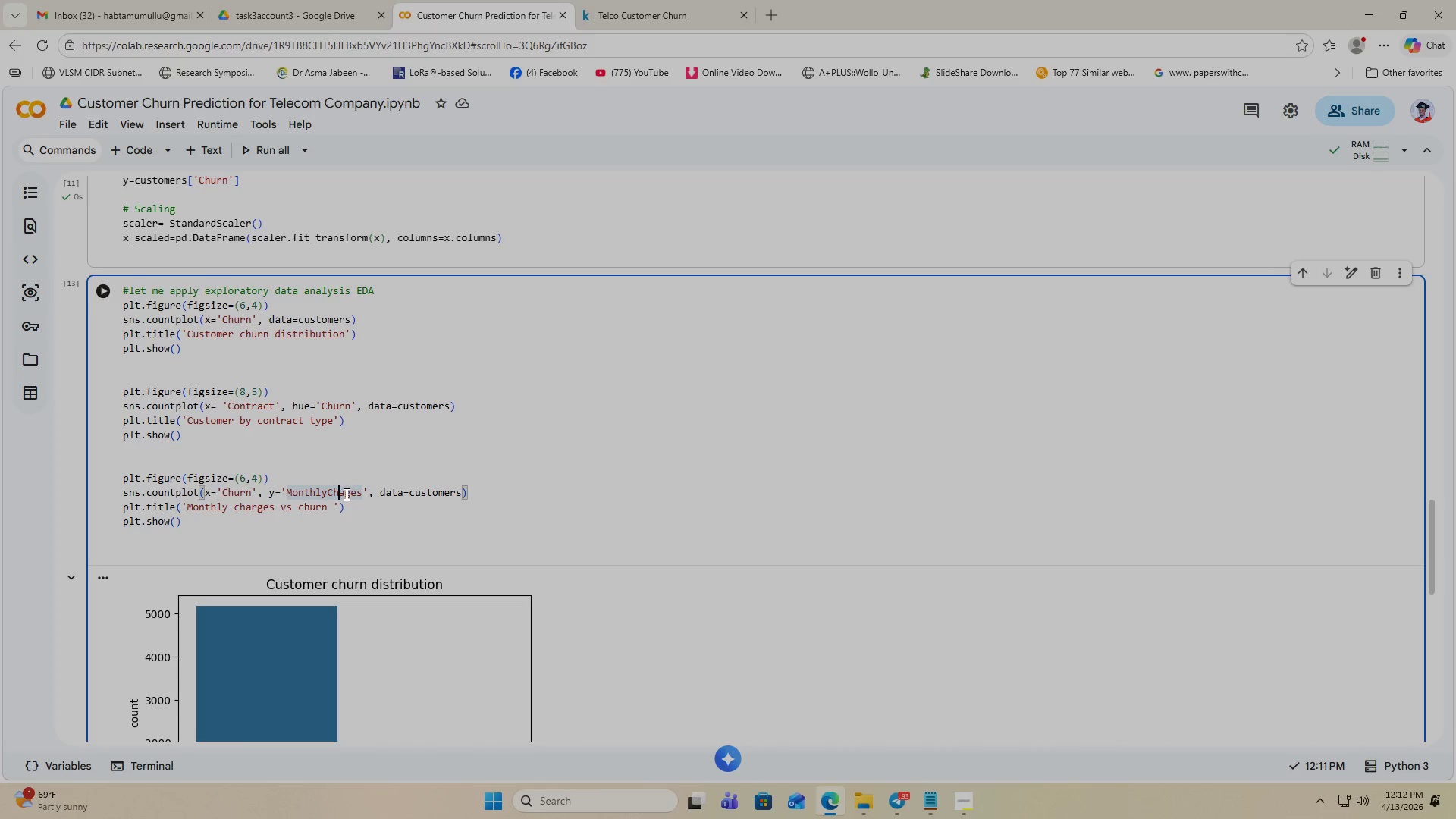 
left_click([345, 494])
 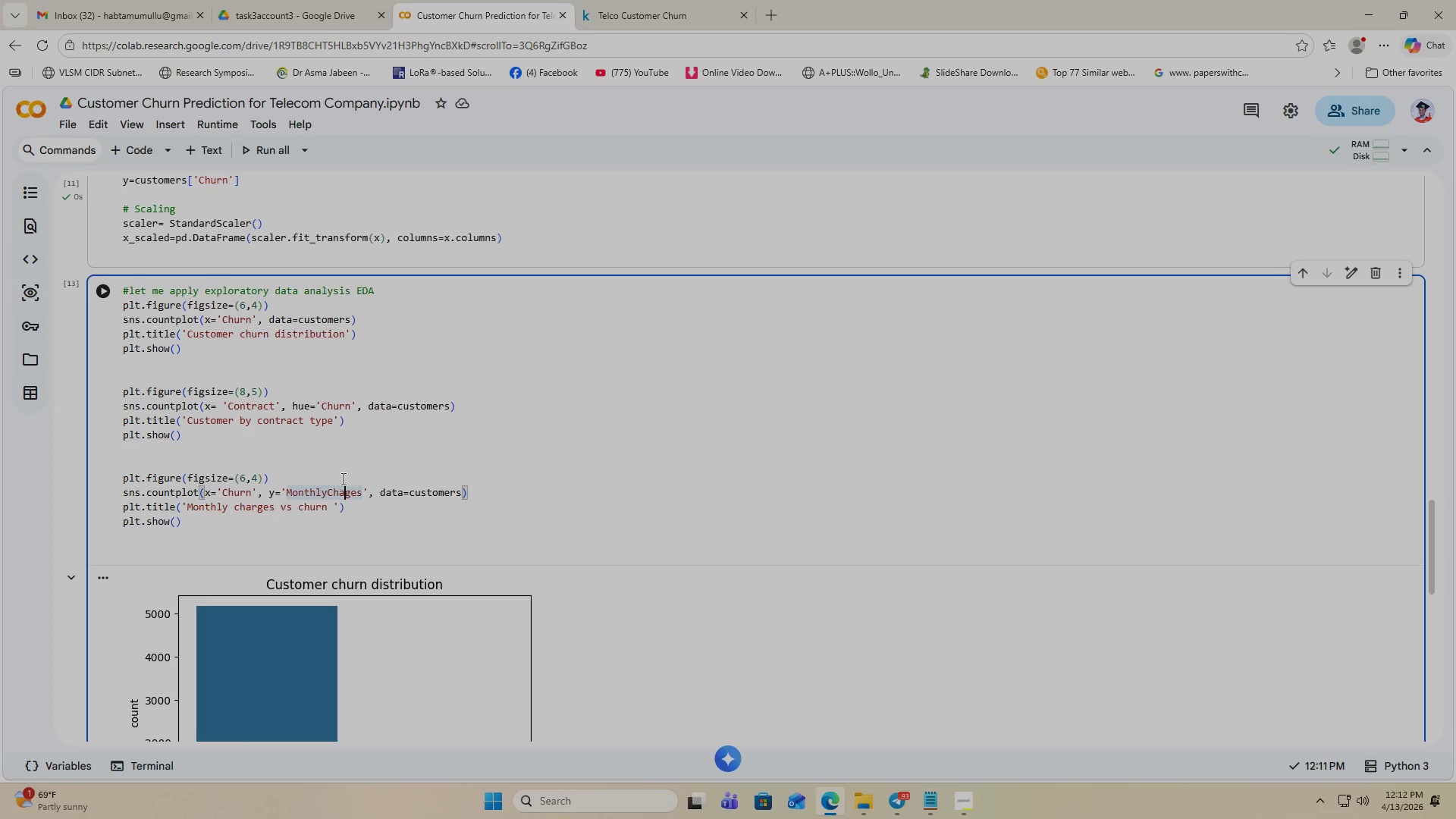 
key(R)
 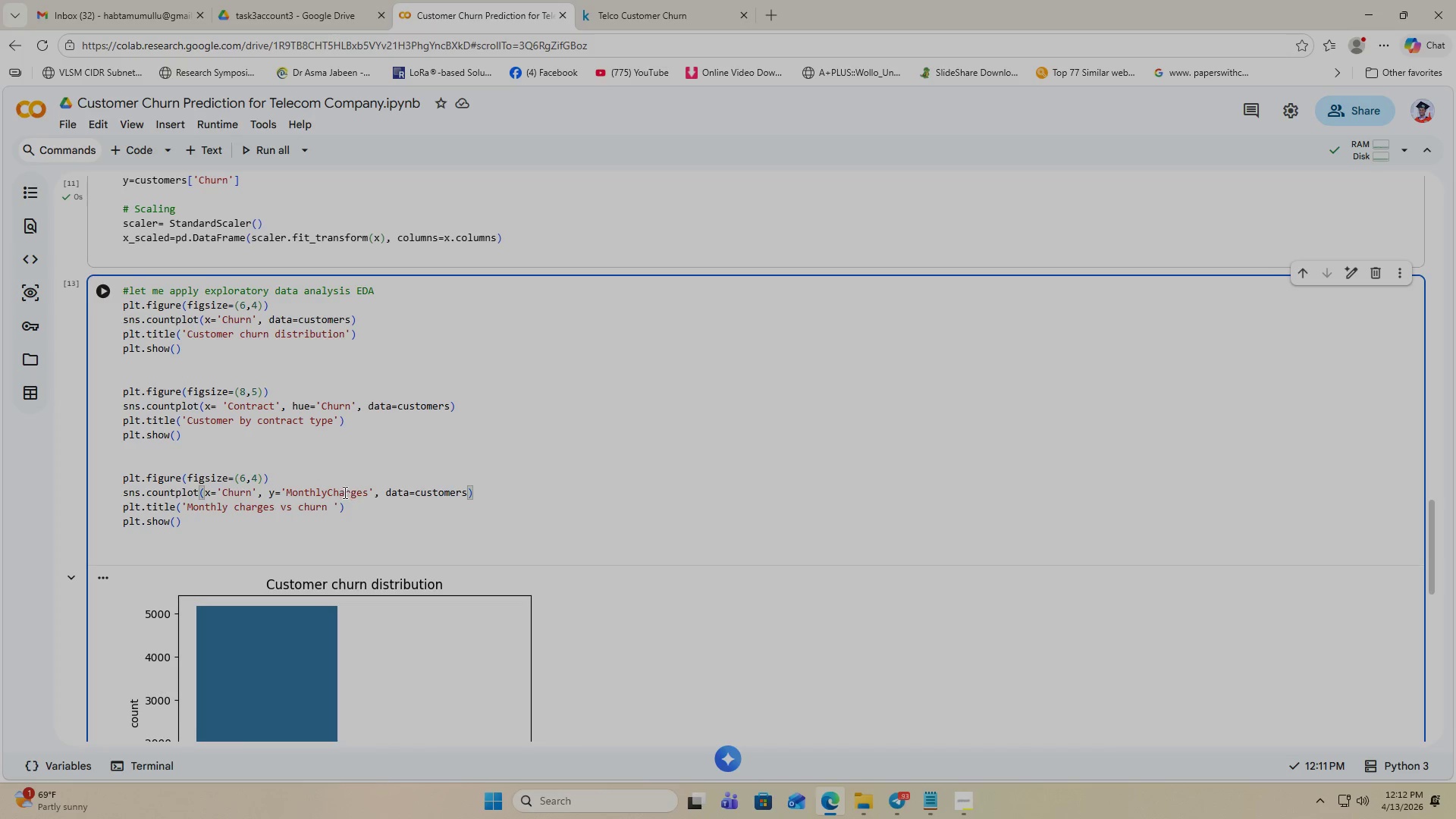 
left_click([344, 493])
 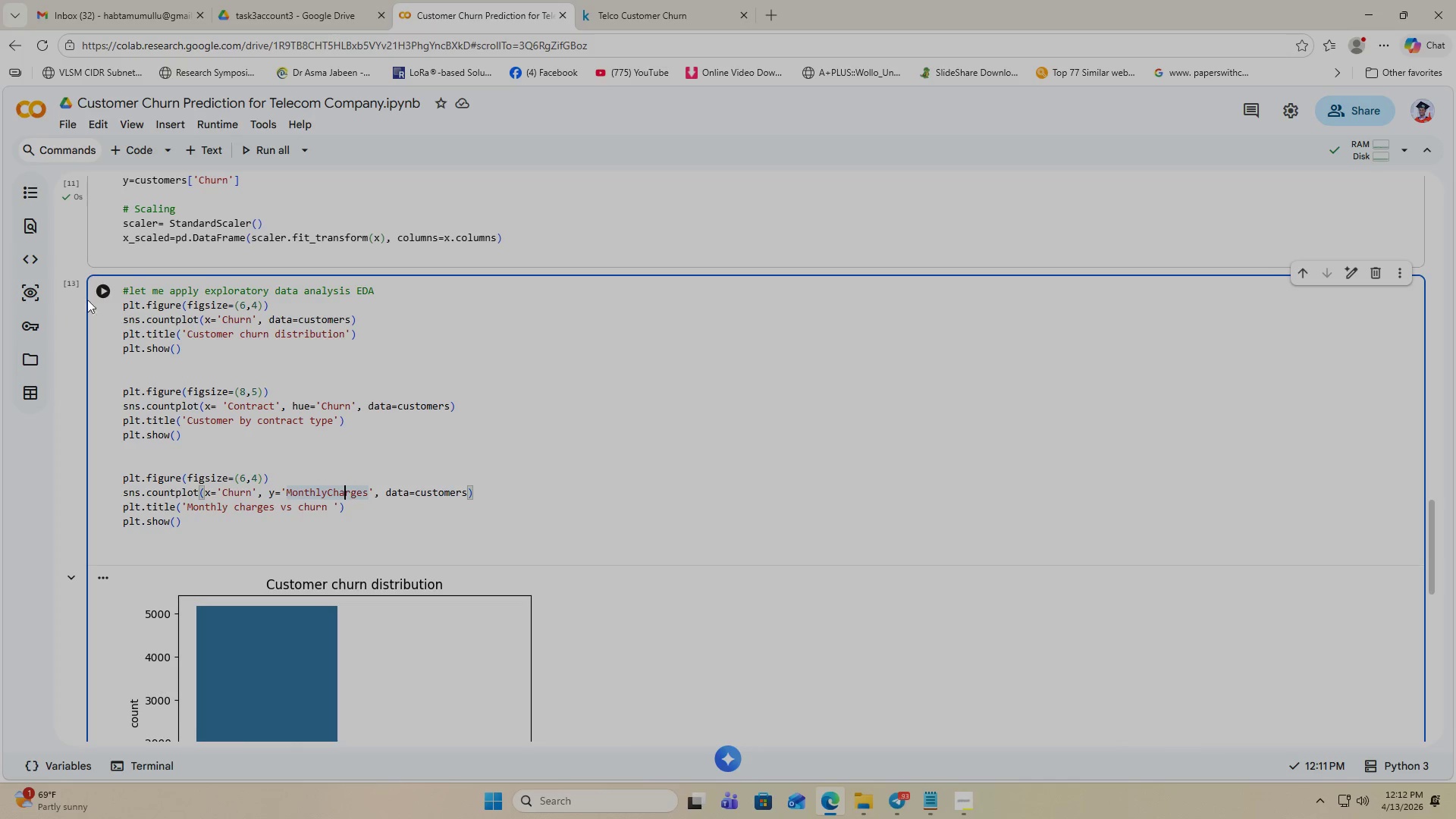 
left_click([99, 294])
 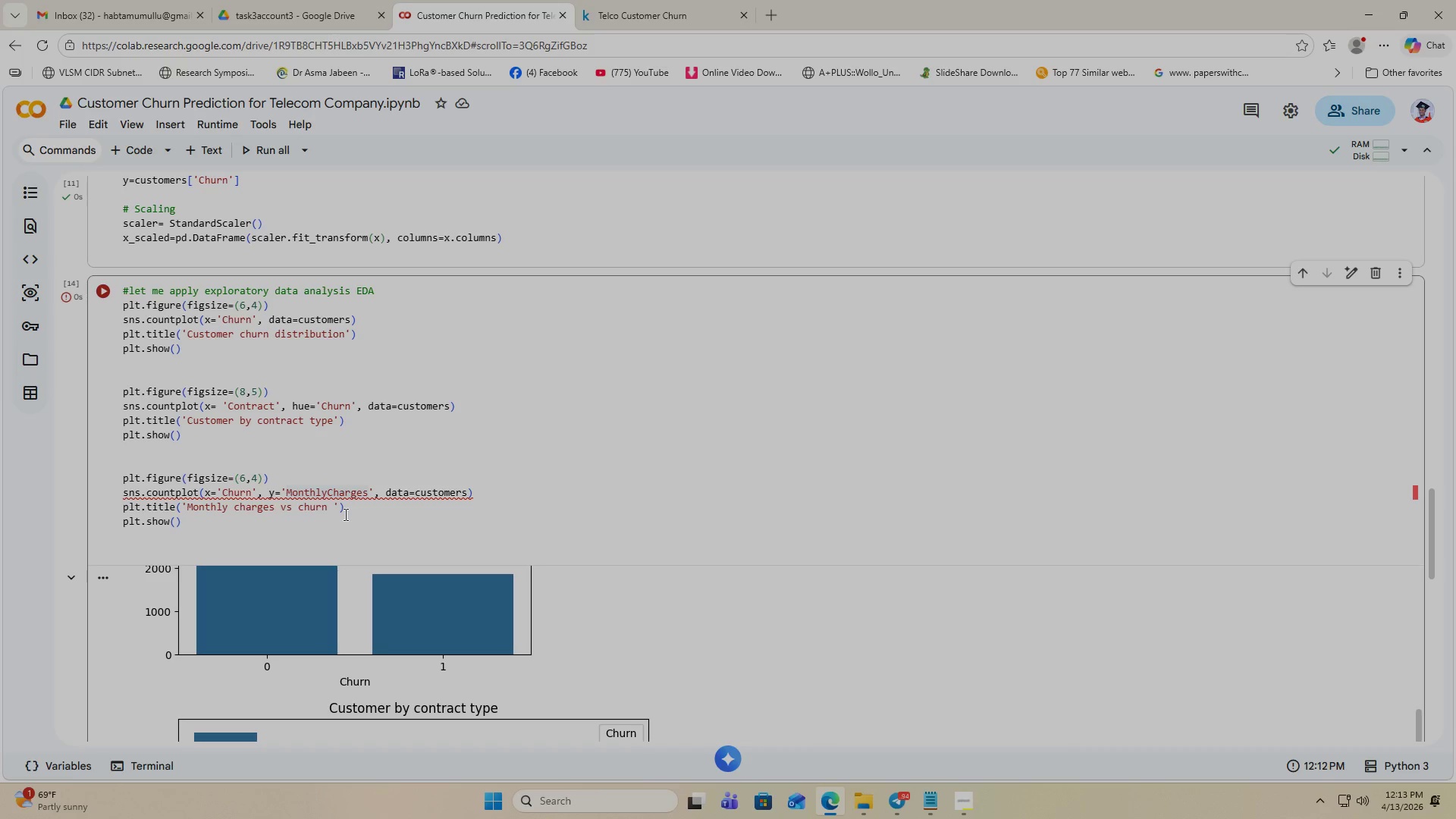 
wait(31.48)
 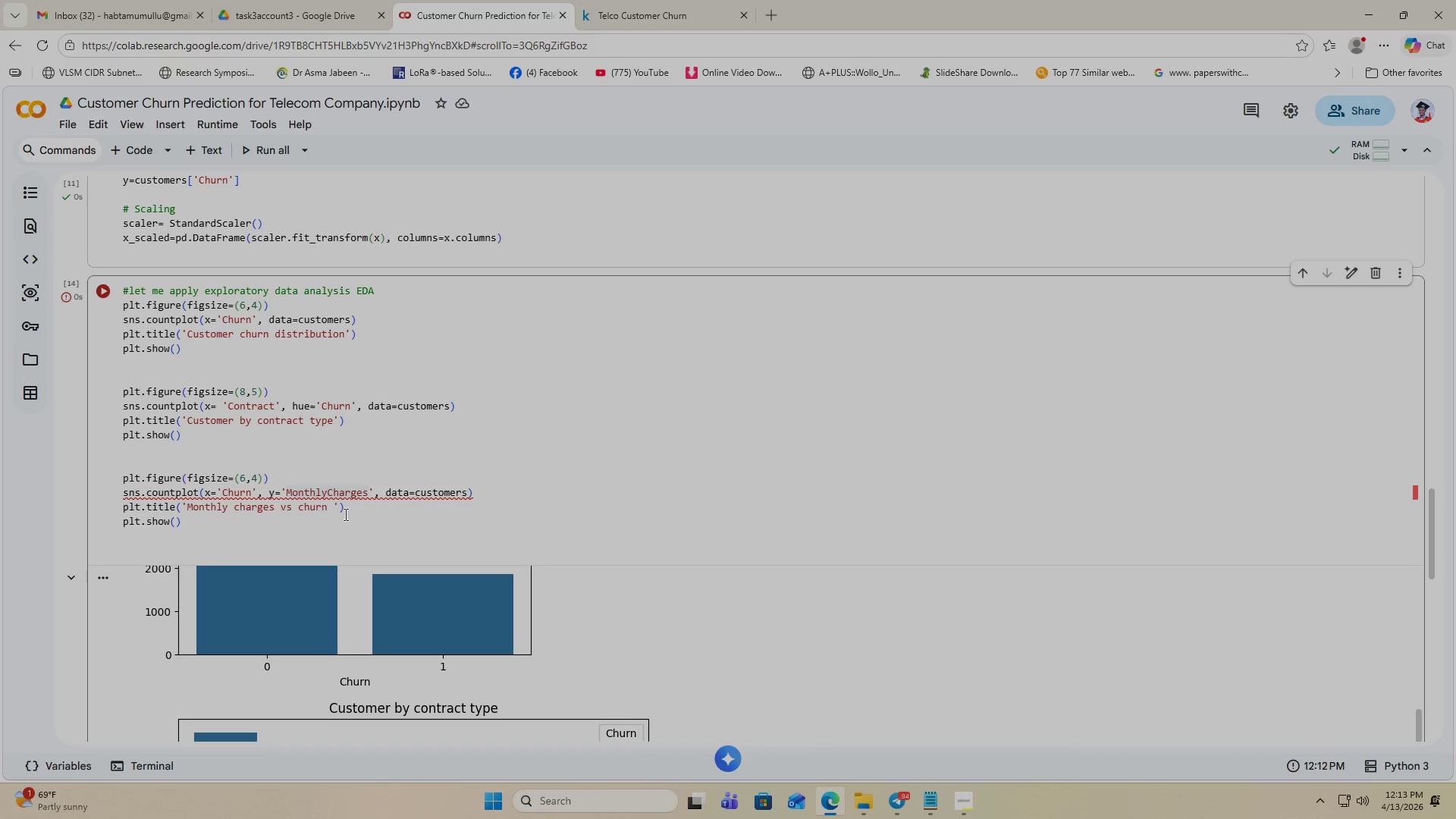 
scroll: coordinate [277, 517], scroll_direction: down, amount: 9.0
 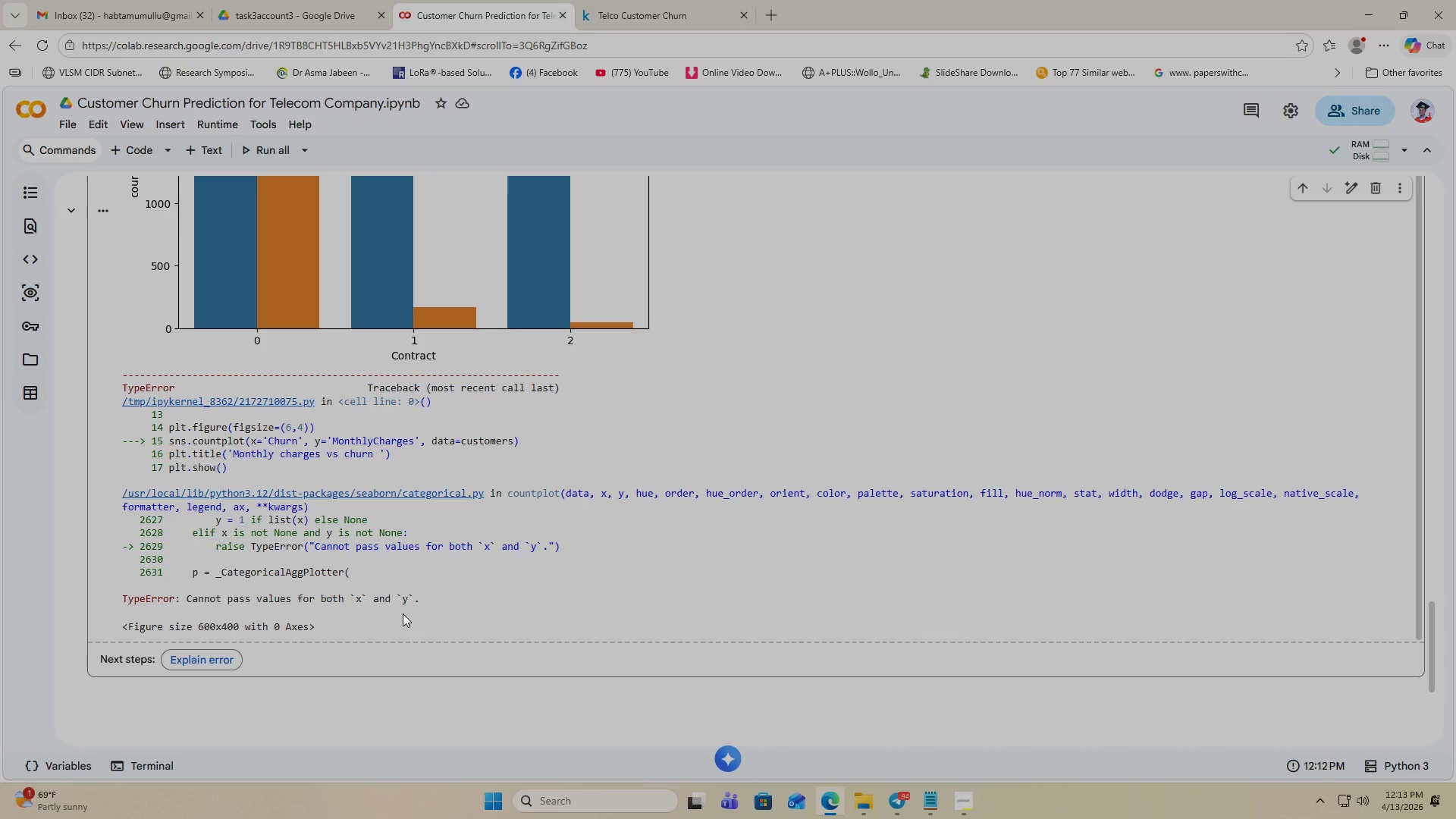 
wait(9.02)
 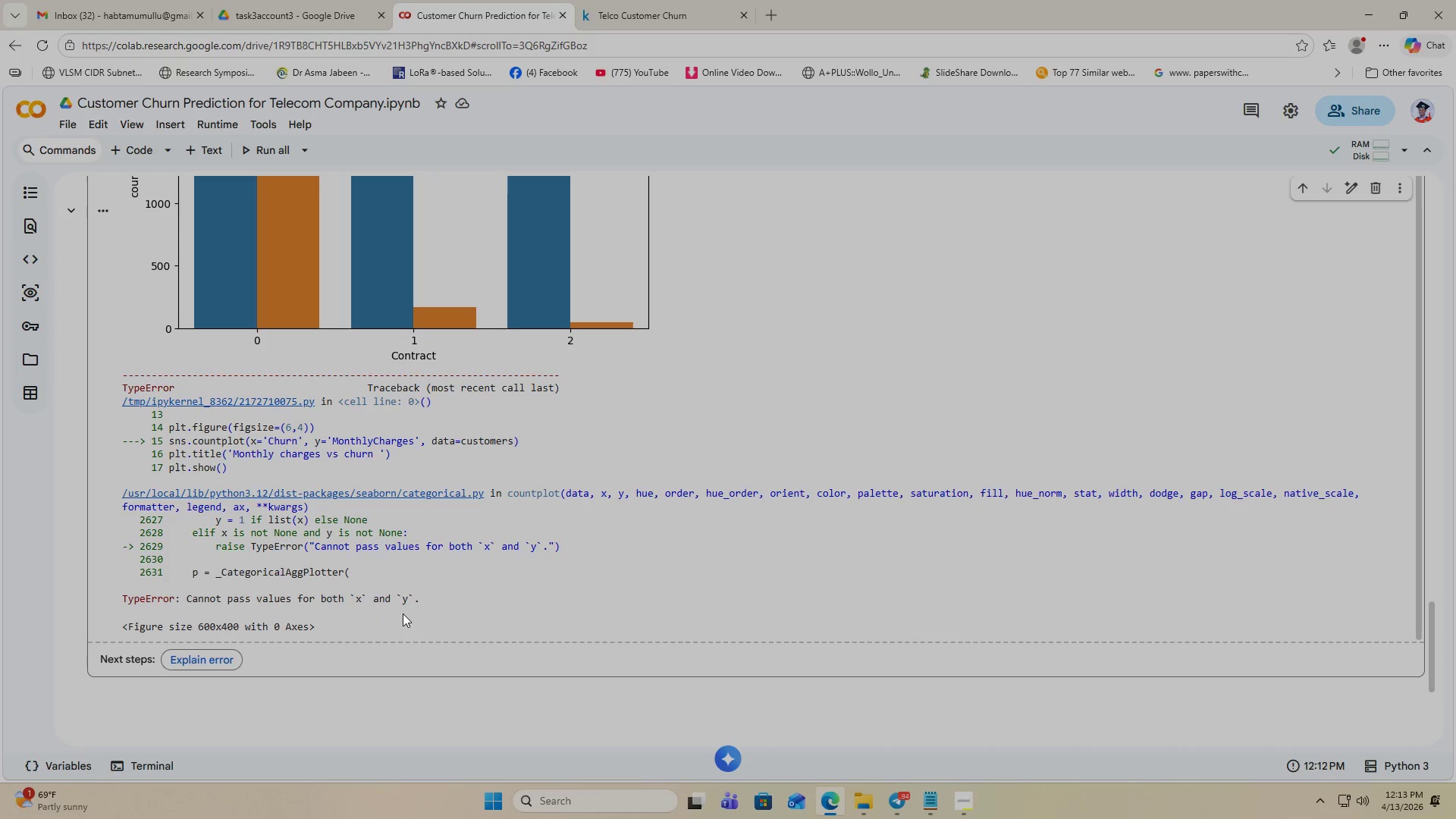 
scroll: coordinate [403, 544], scroll_direction: up, amount: 16.0
 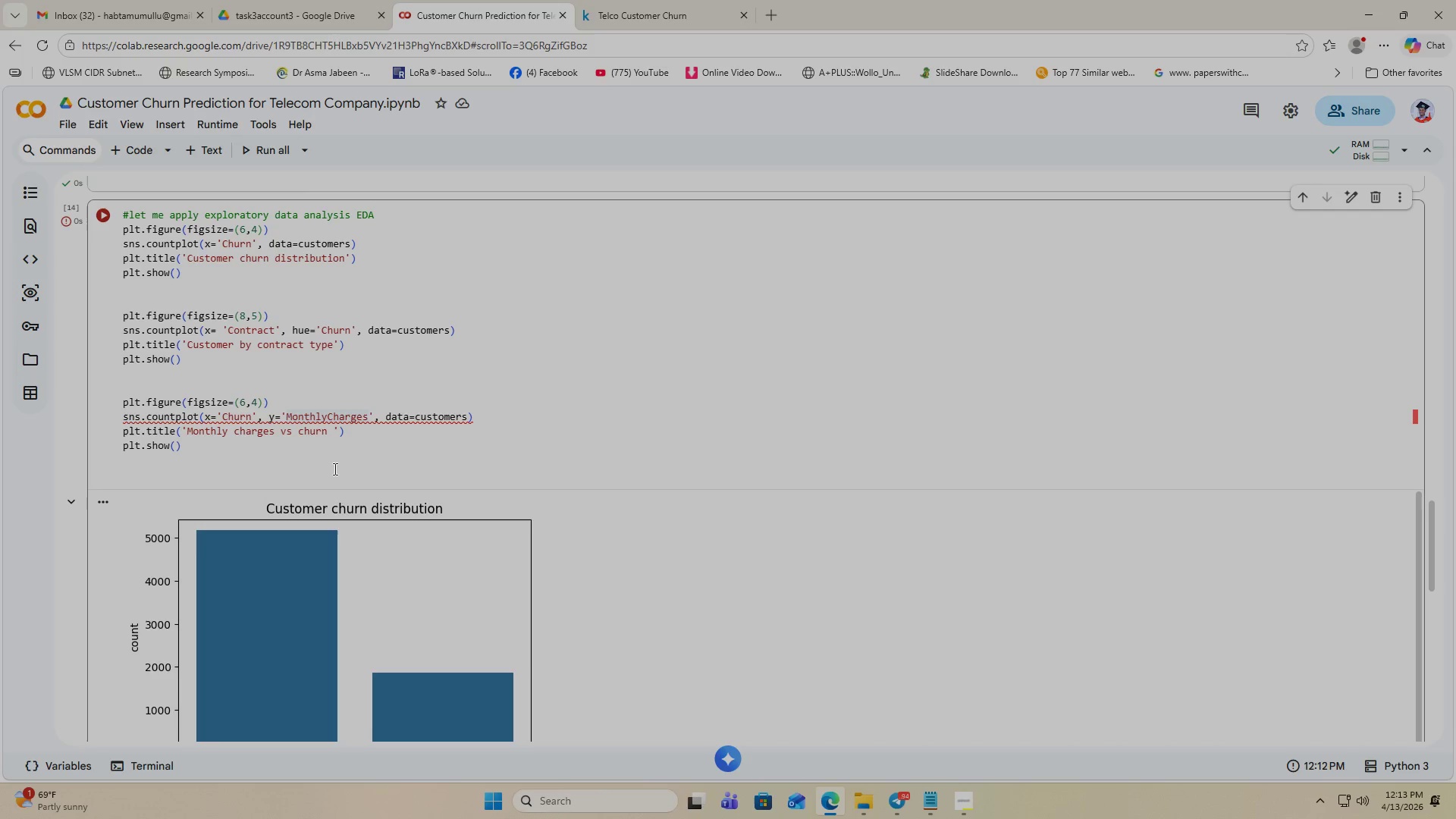 
wait(10.35)
 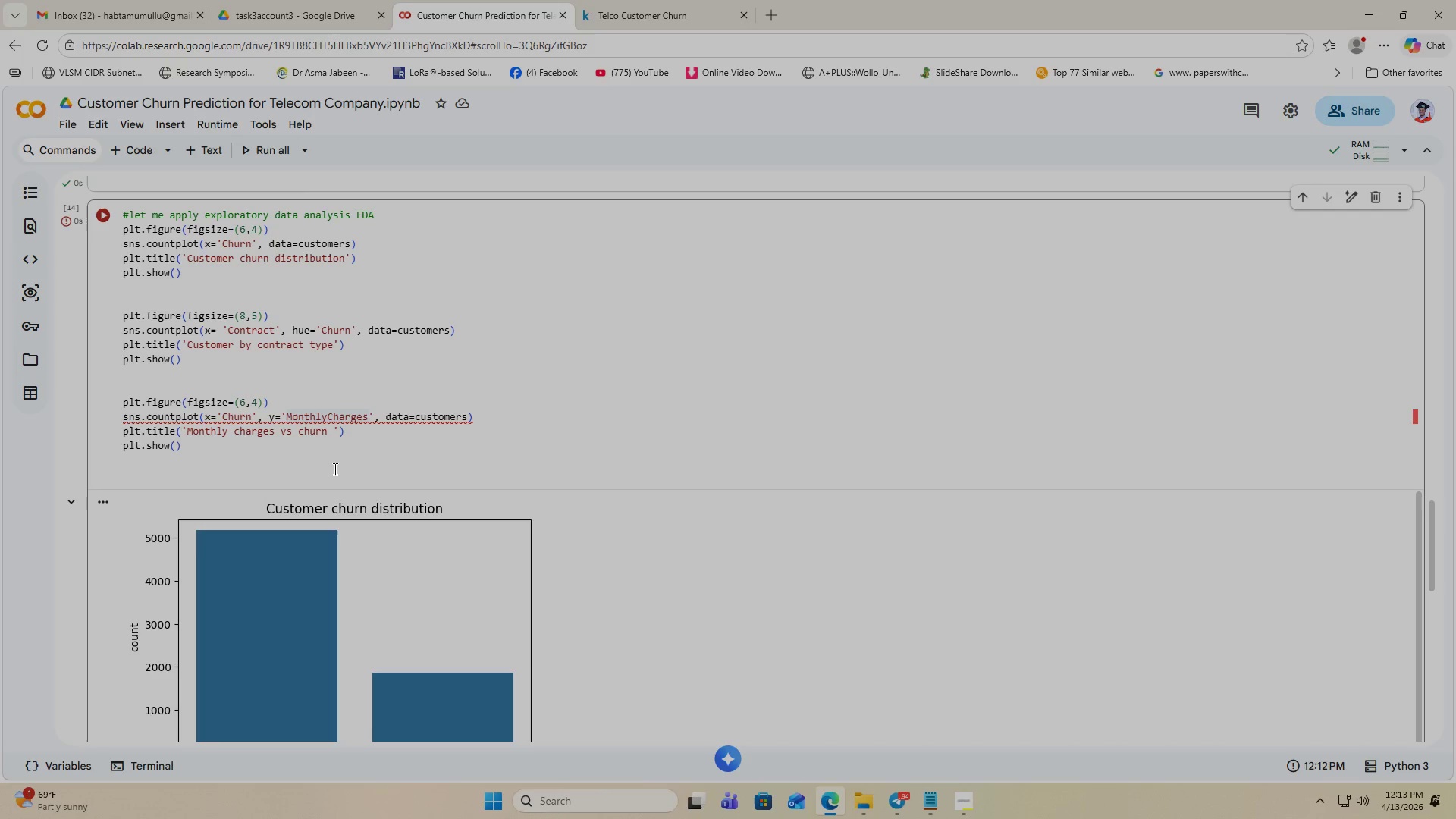 
left_click([332, 429])
 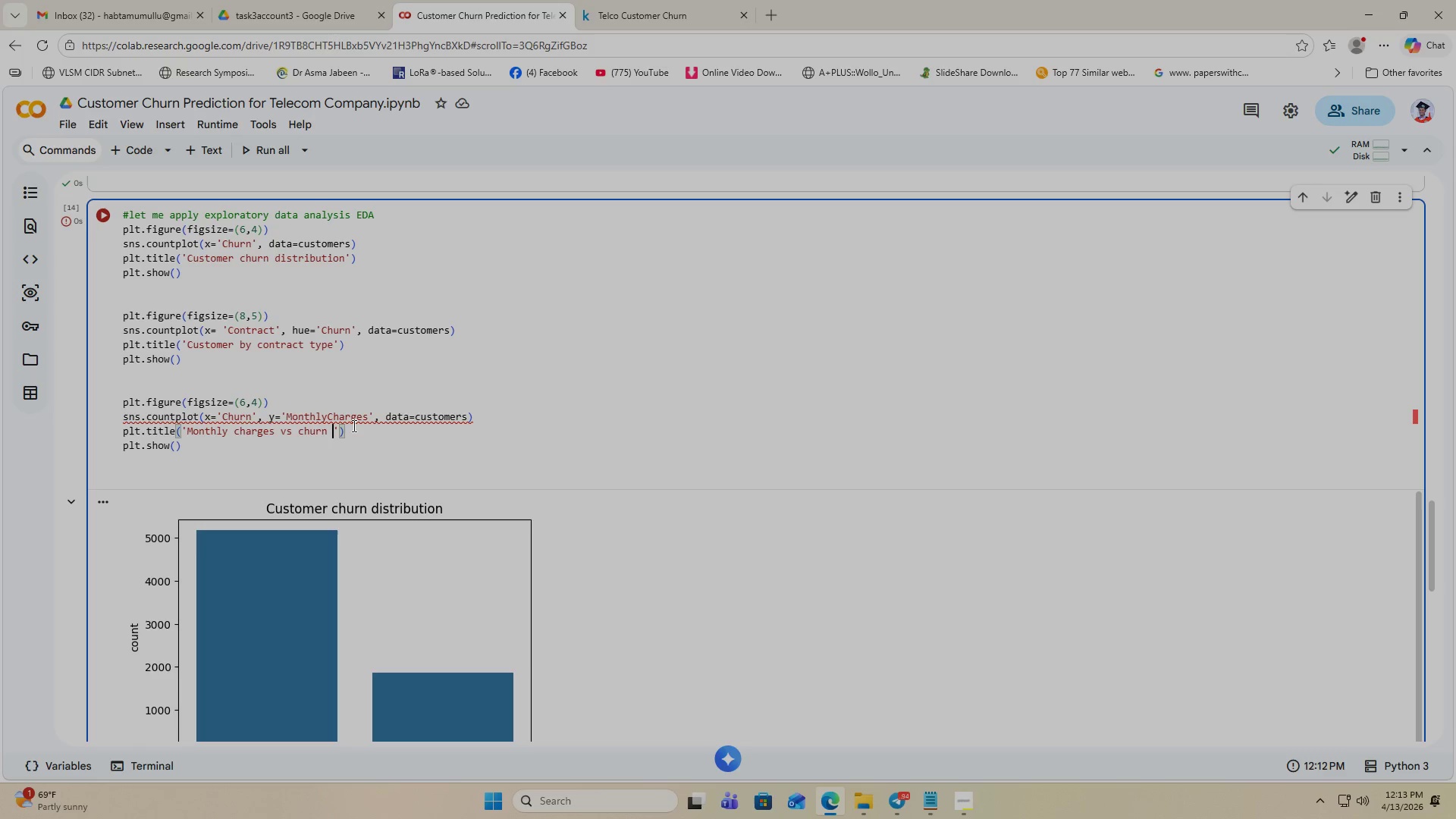 
key(Backspace)
 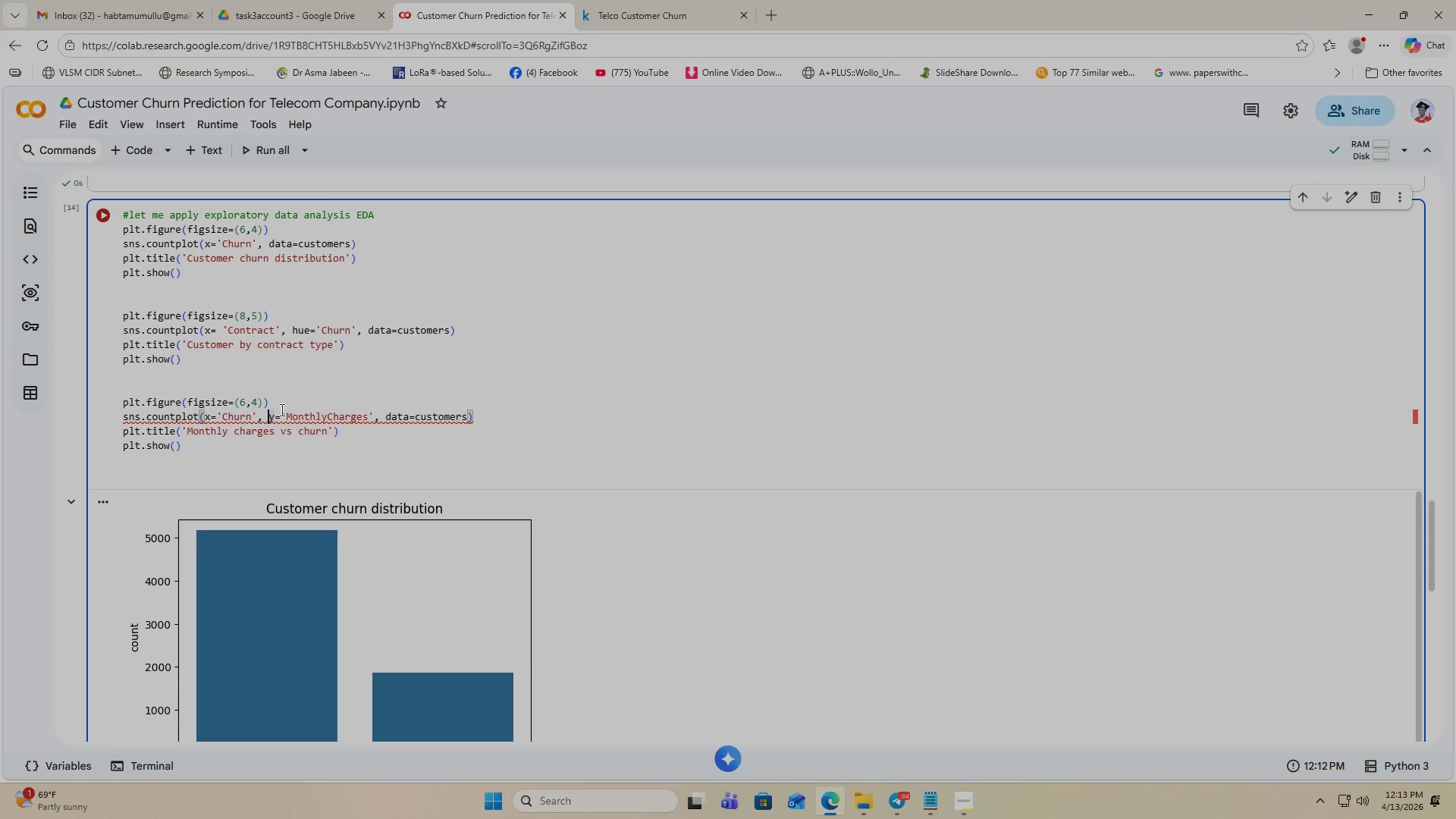 
wait(10.64)
 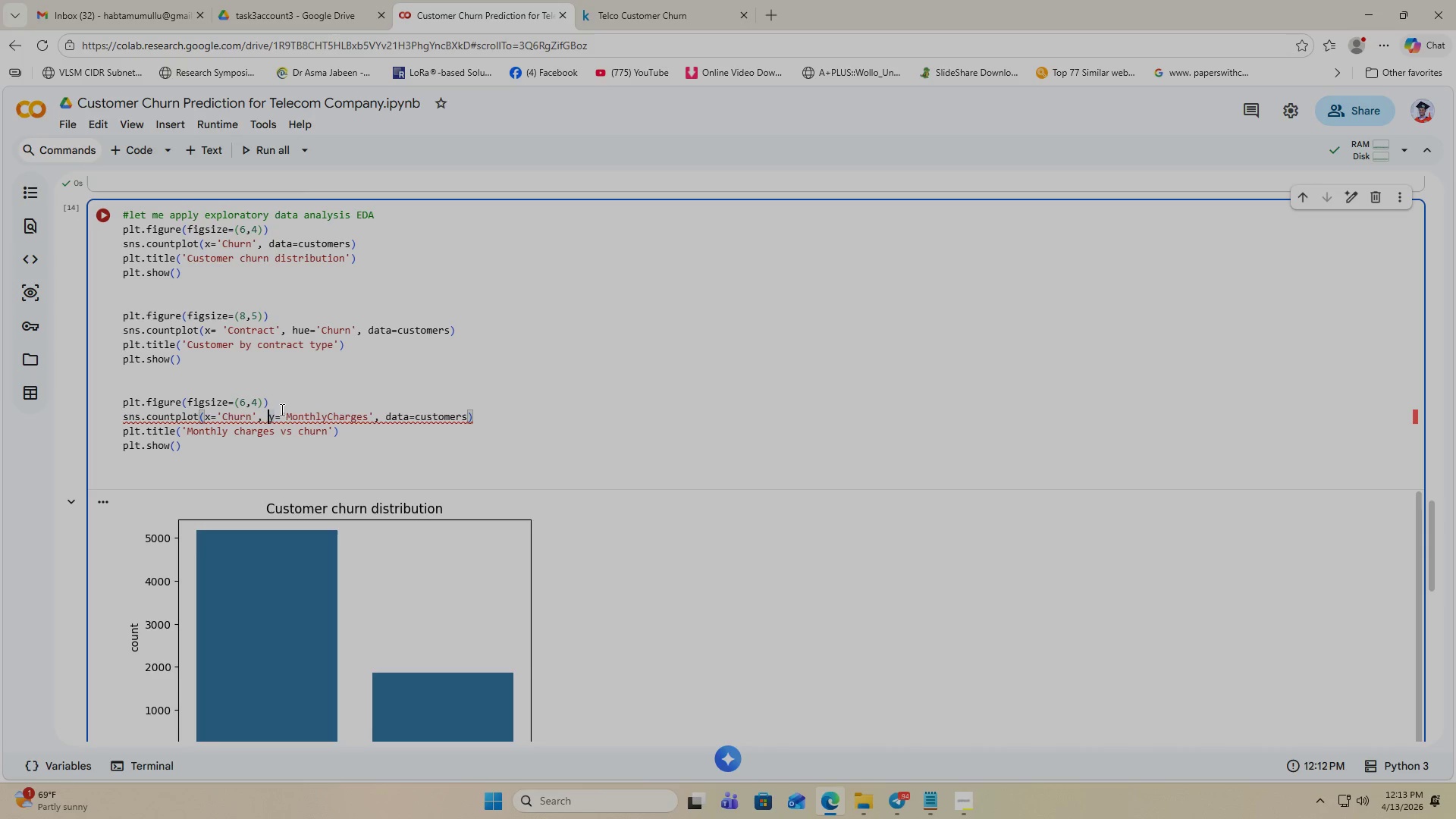 
left_click([171, 414])
 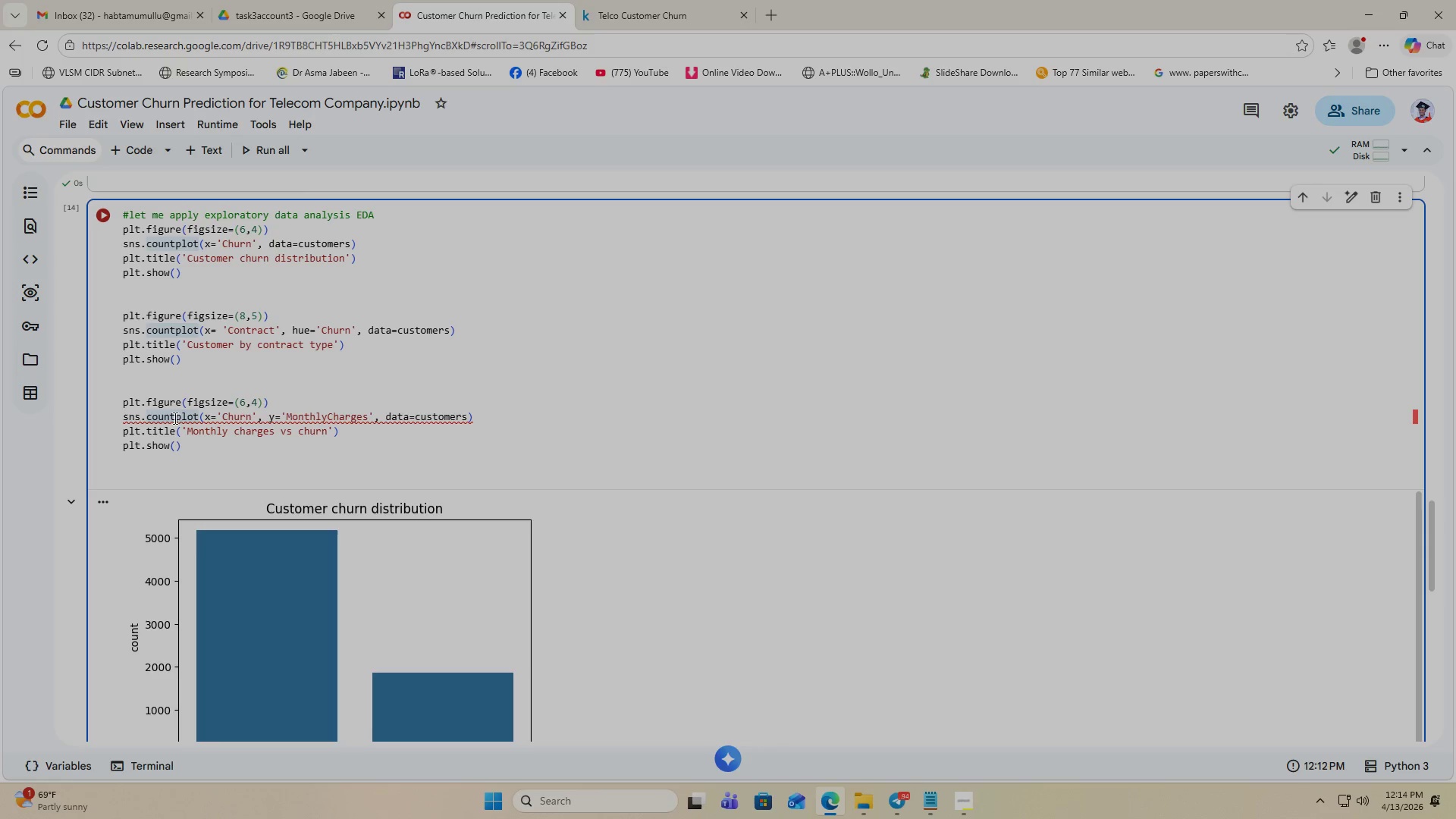 
left_click([171, 420])
 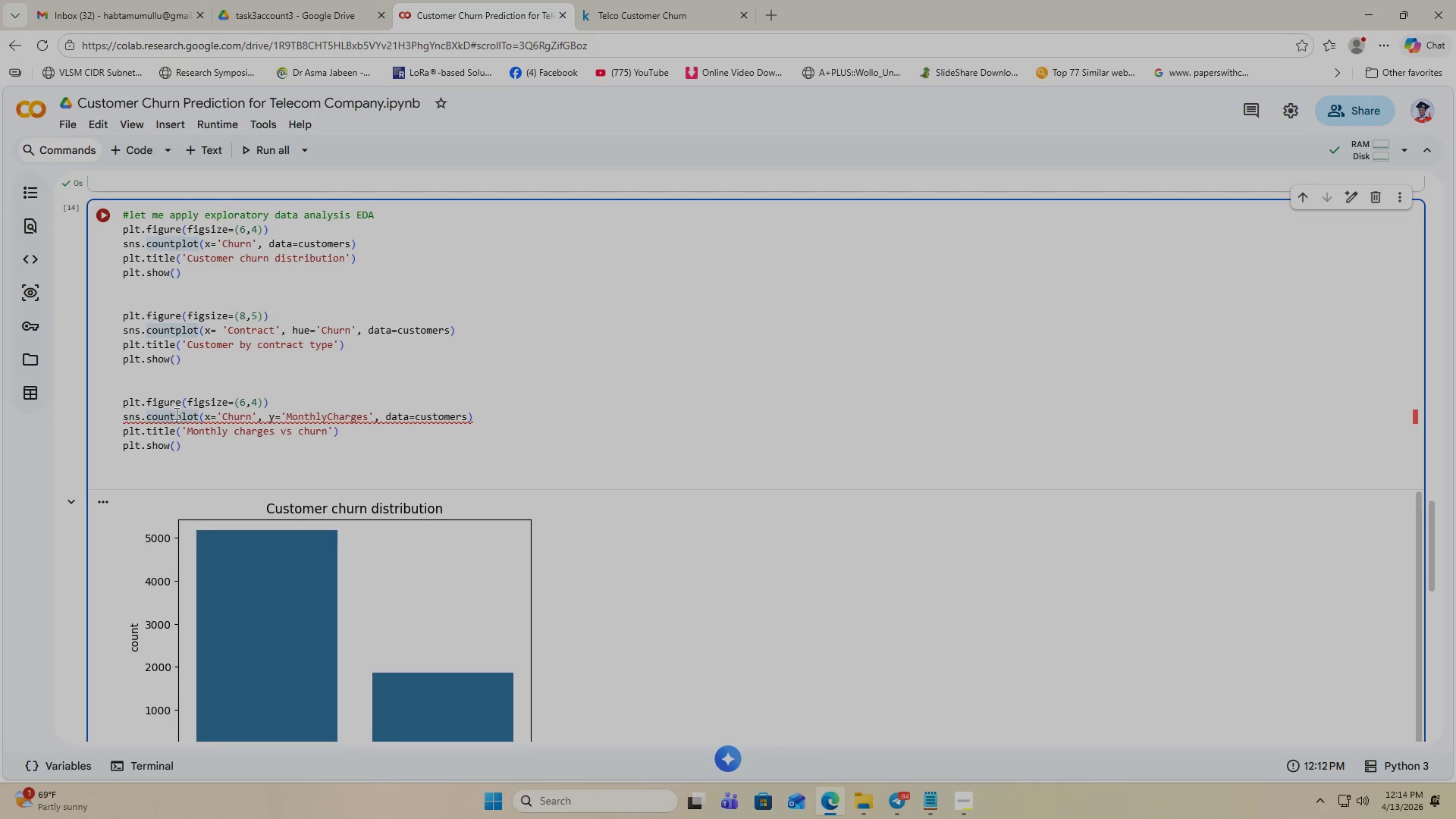 
left_click([174, 415])
 